 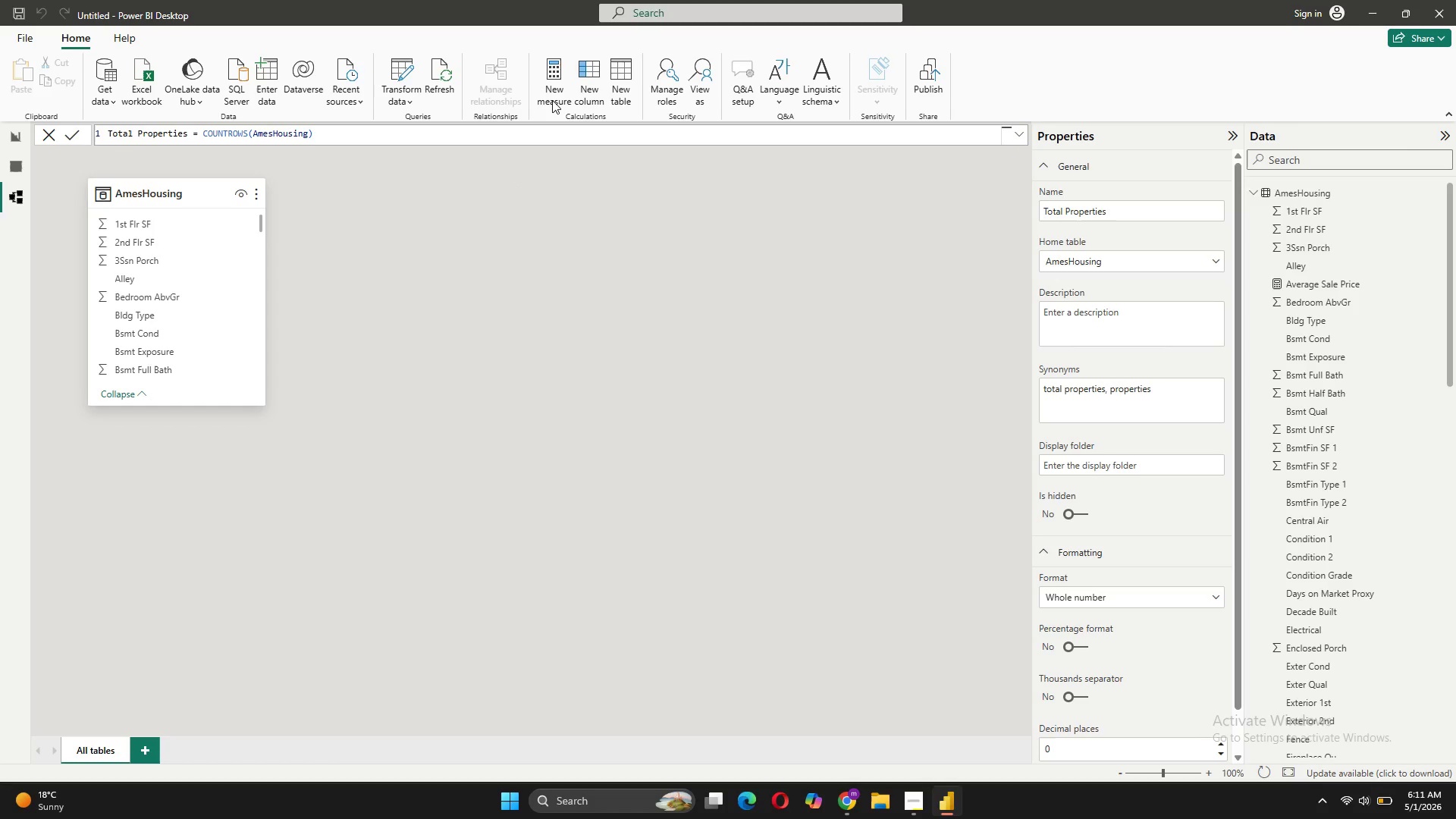 
type(Price pr)
key(Backspace)
type(er Sq FT)
key(Backspace)
type(t = )
 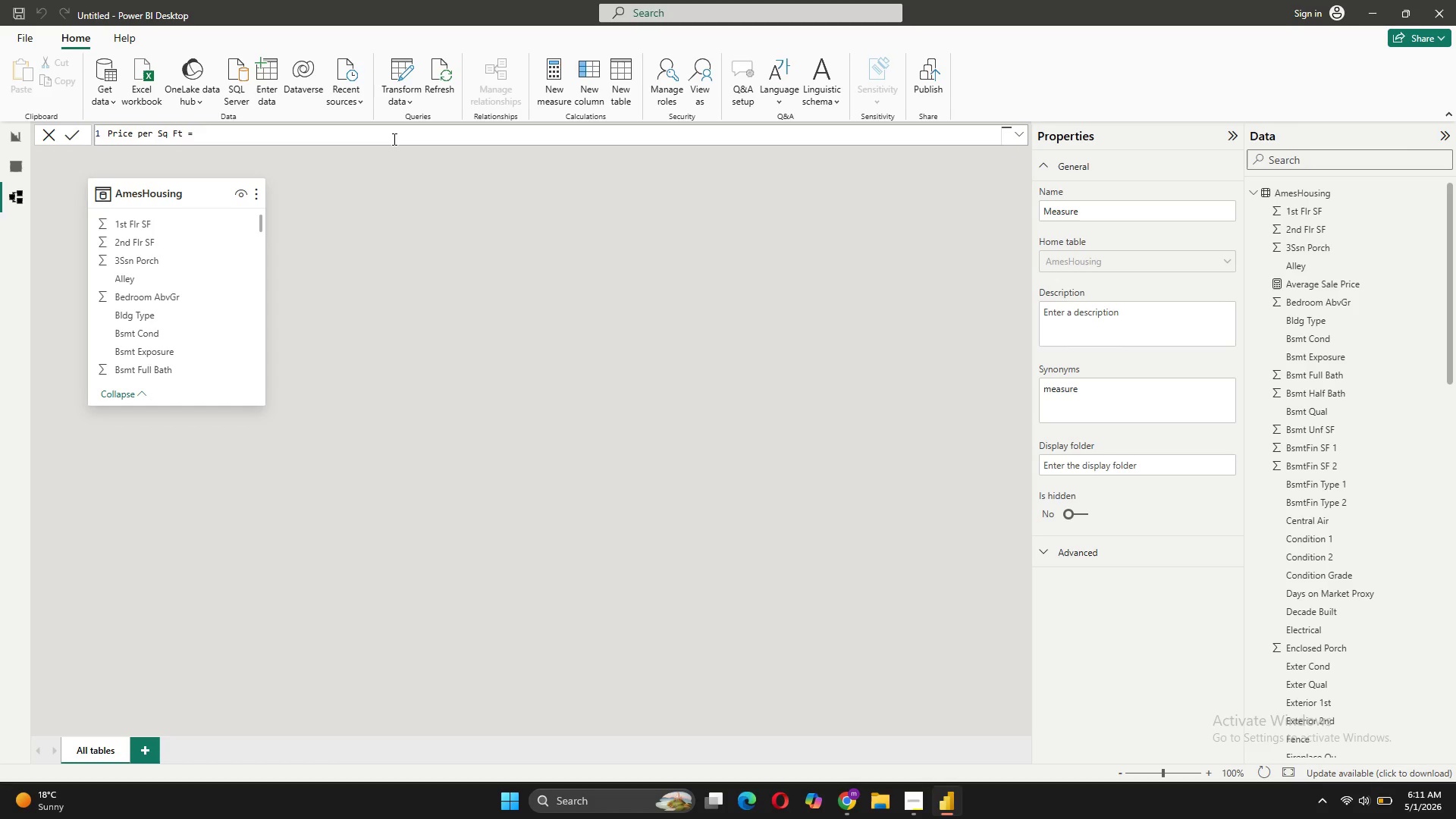 
key(Shift+Enter)
 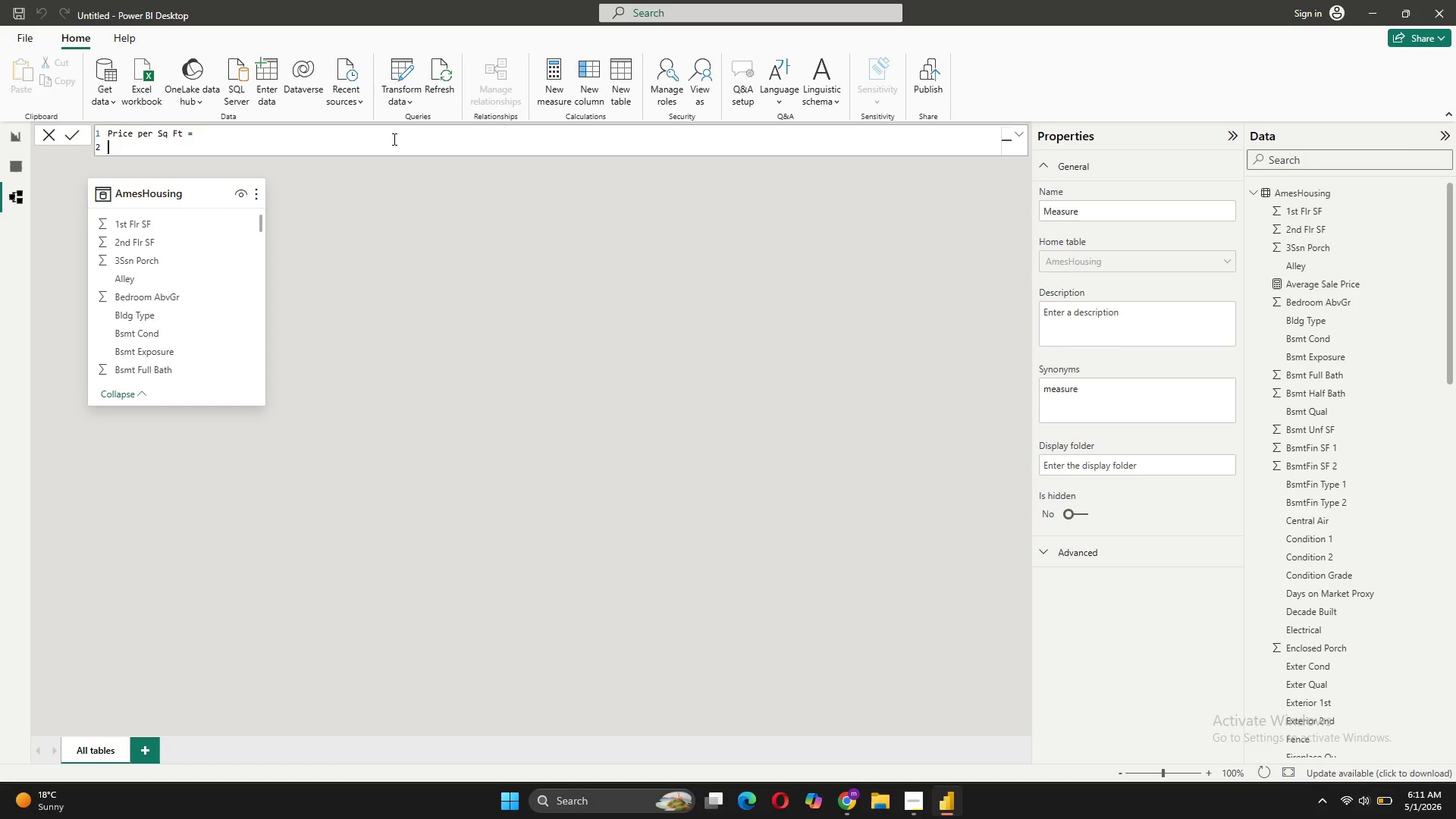 
type(DIVIDE())
 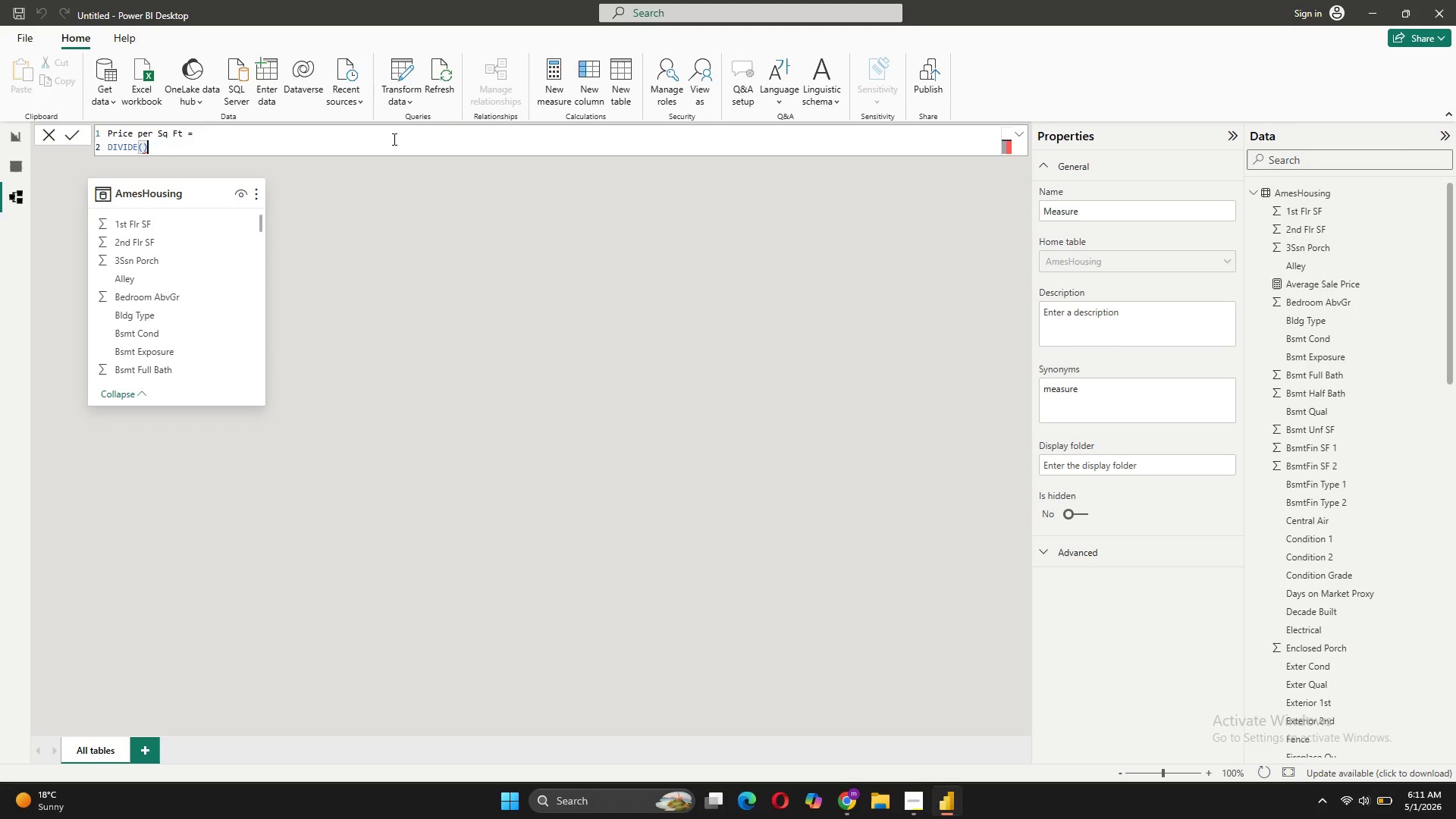 
key(ArrowLeft)
 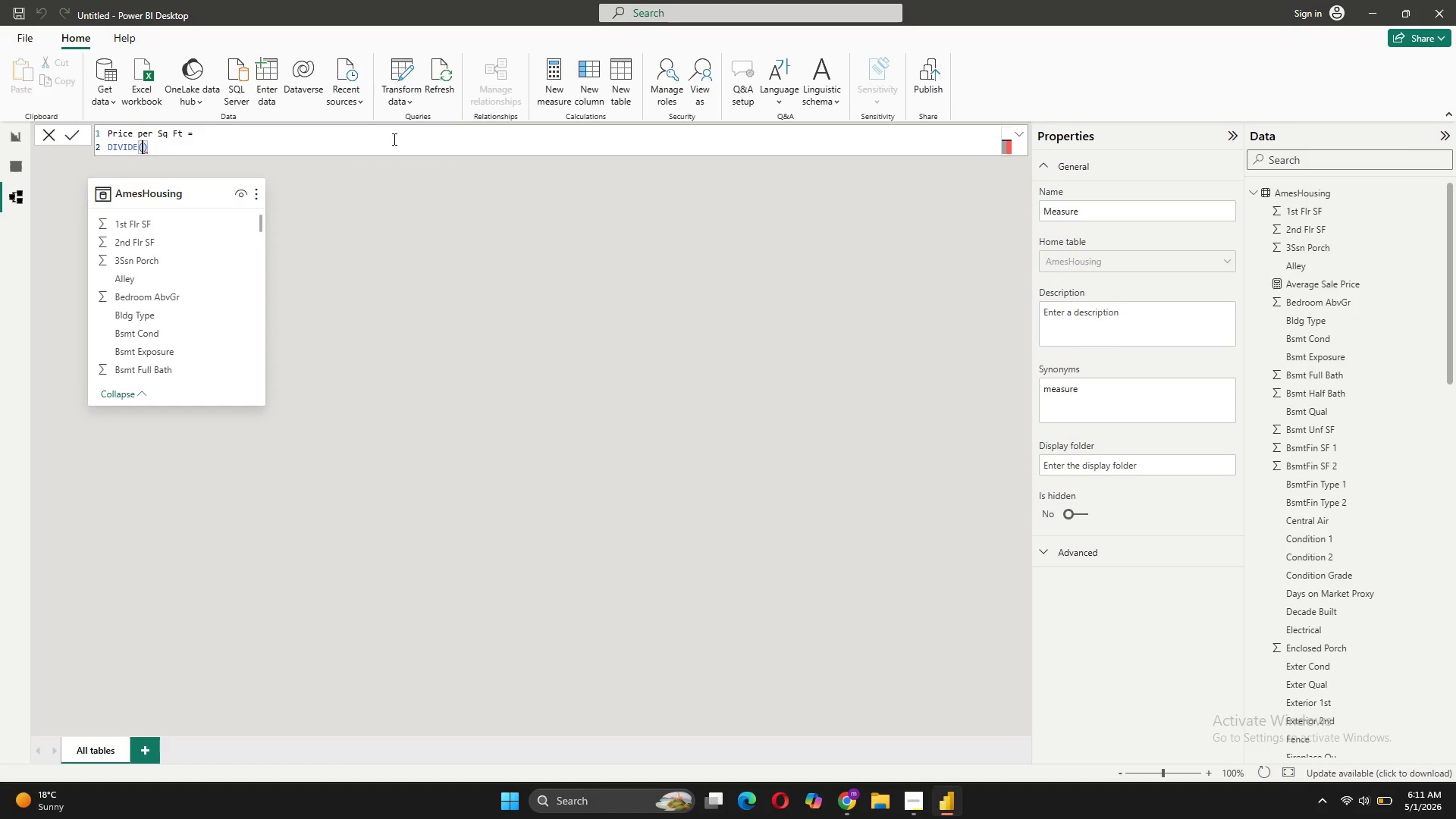 
key(Shift+Enter)
 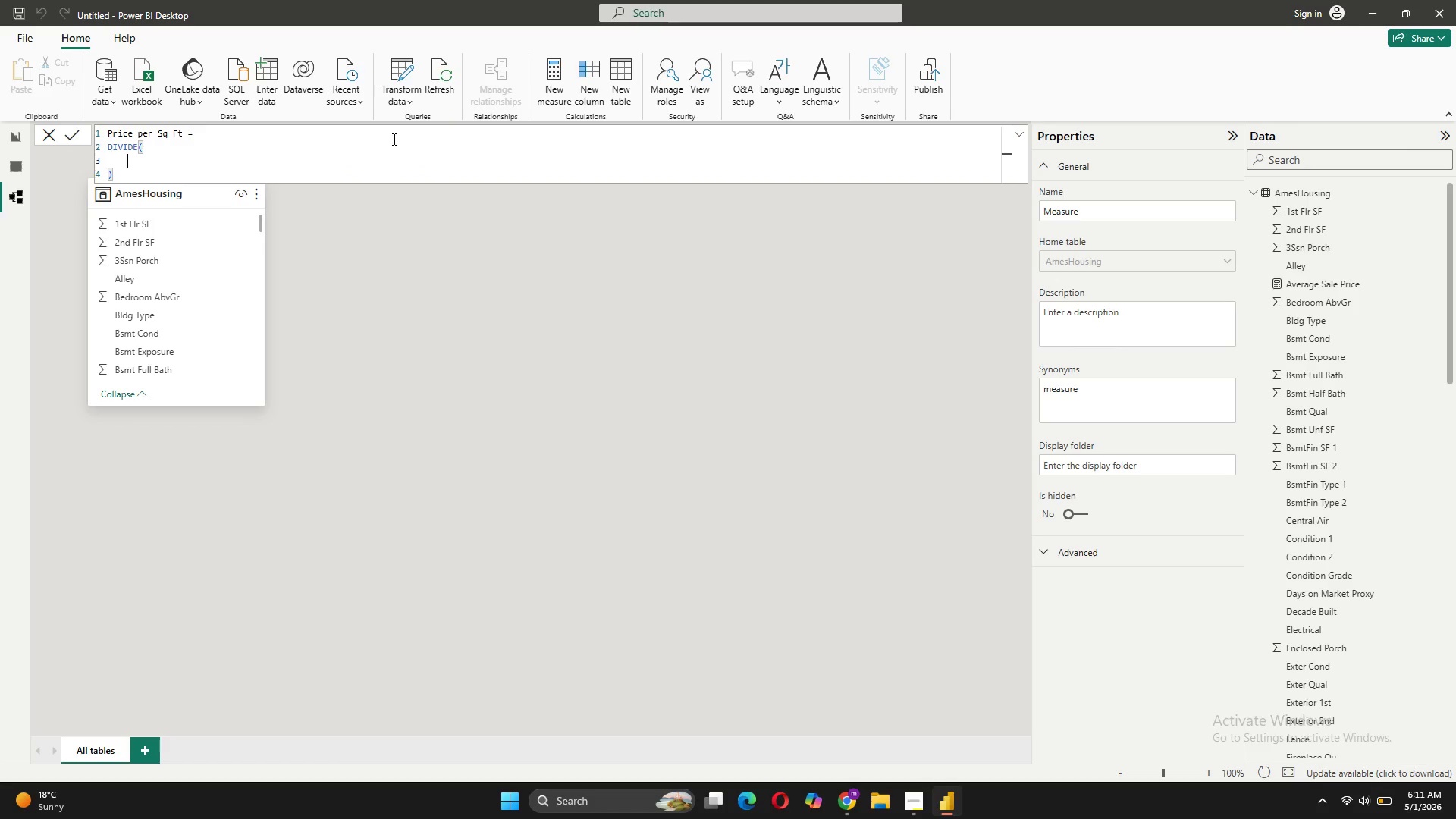 
type(AVE)
key(Tab)
type(()
 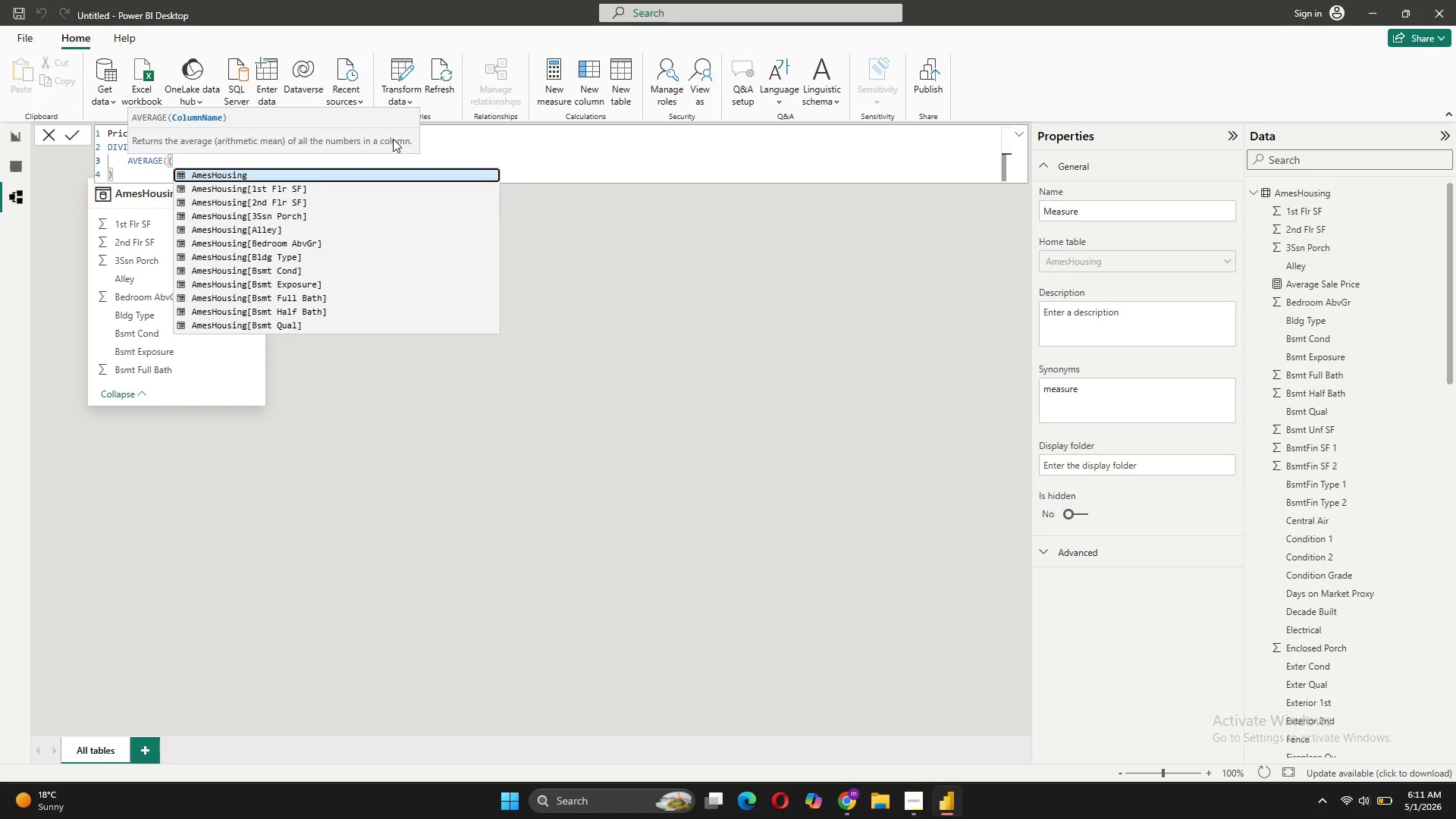 
scroll: coordinate [304, 274], scroll_direction: down, amount: 31.0
 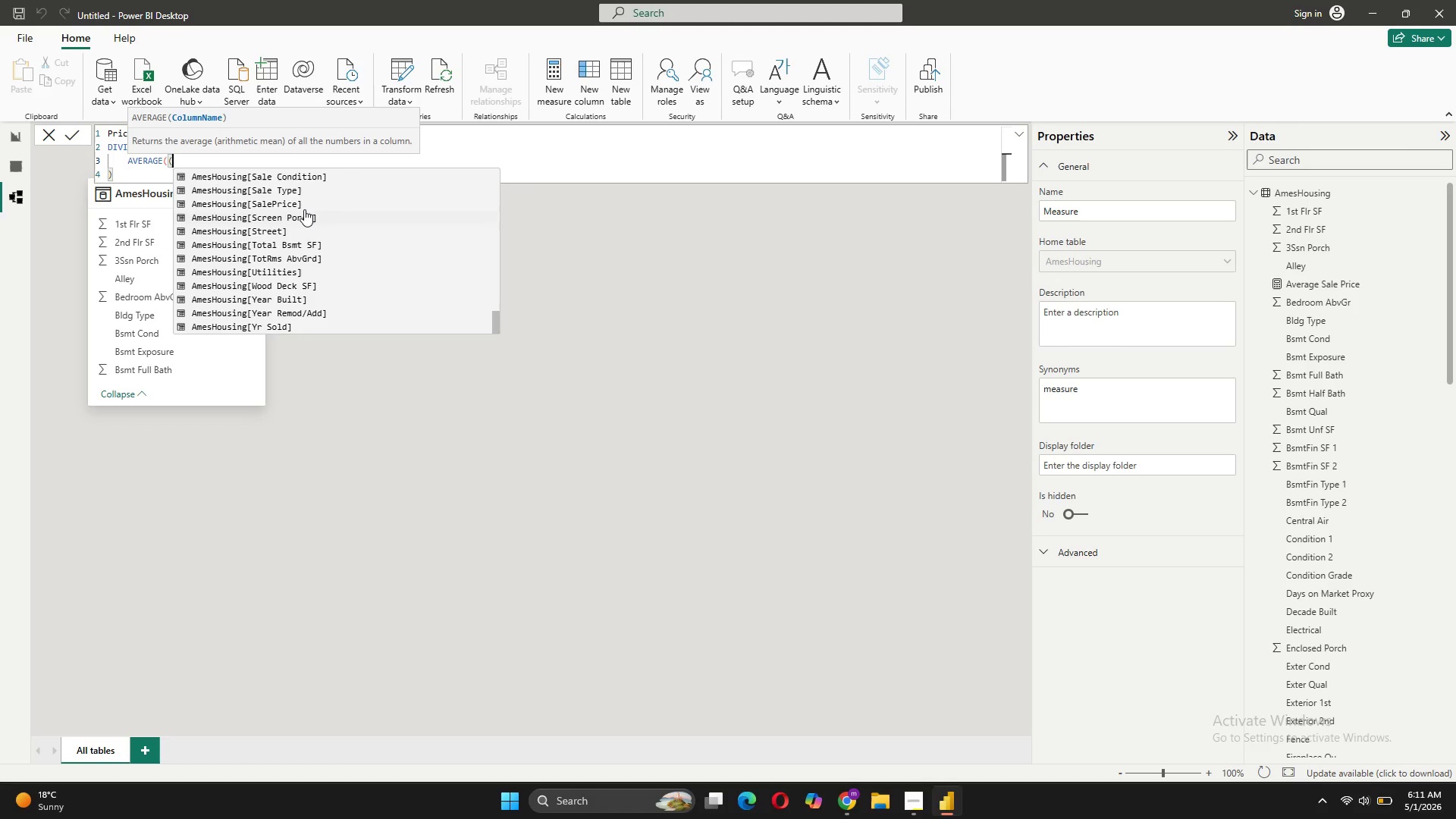 
left_click([306, 206])
 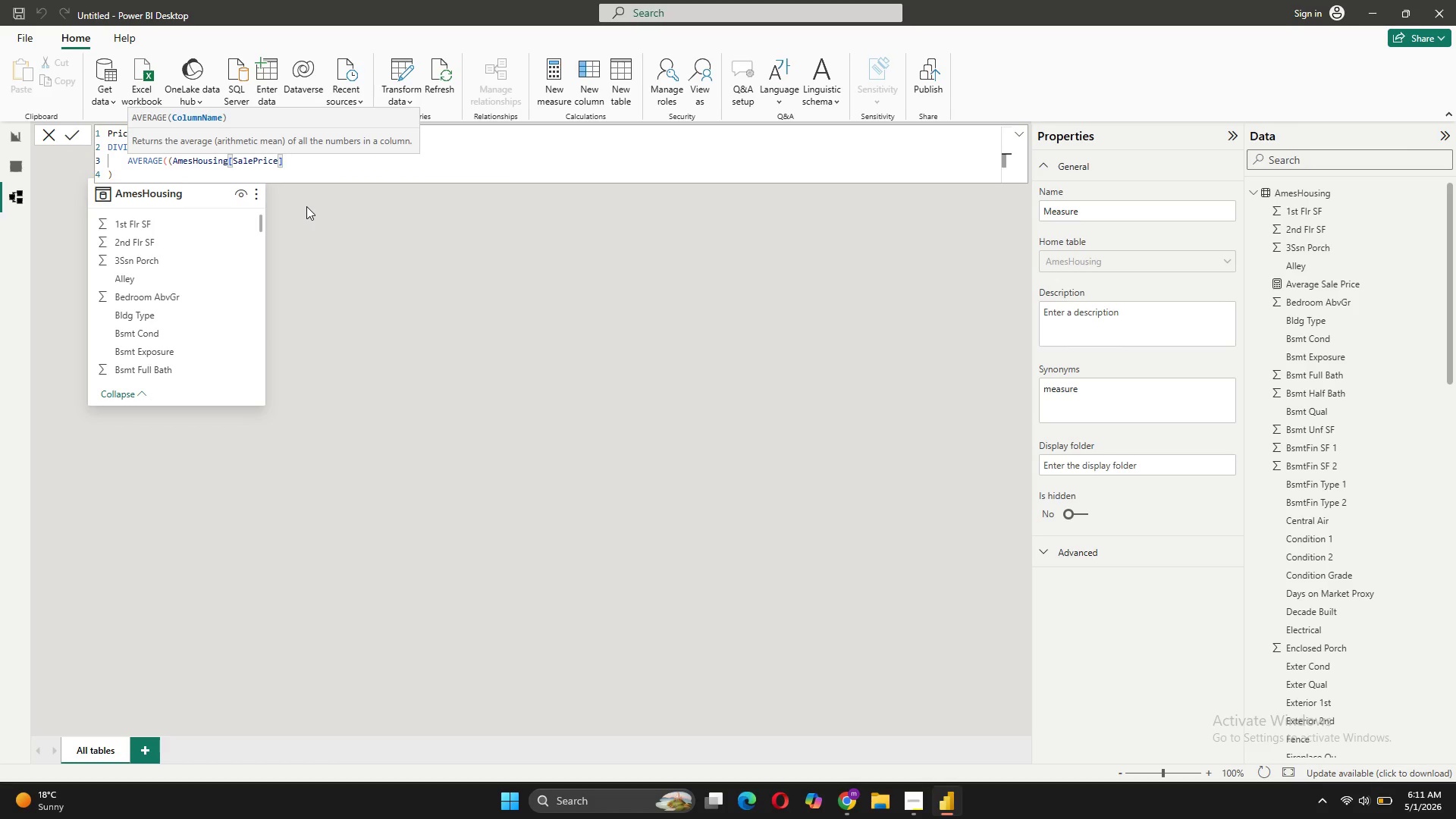 
key(Shift+0)
 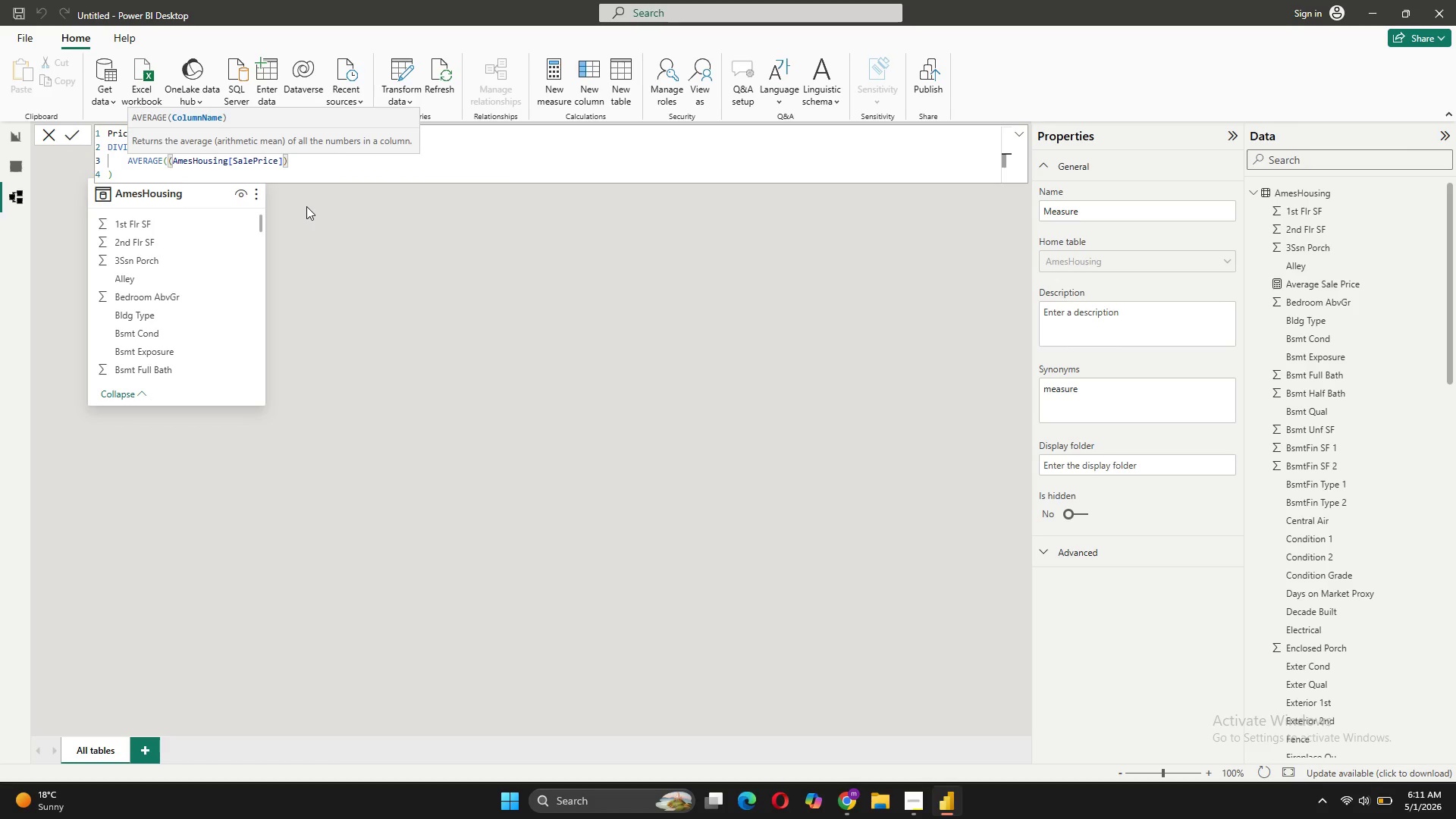 
key(Comma)
 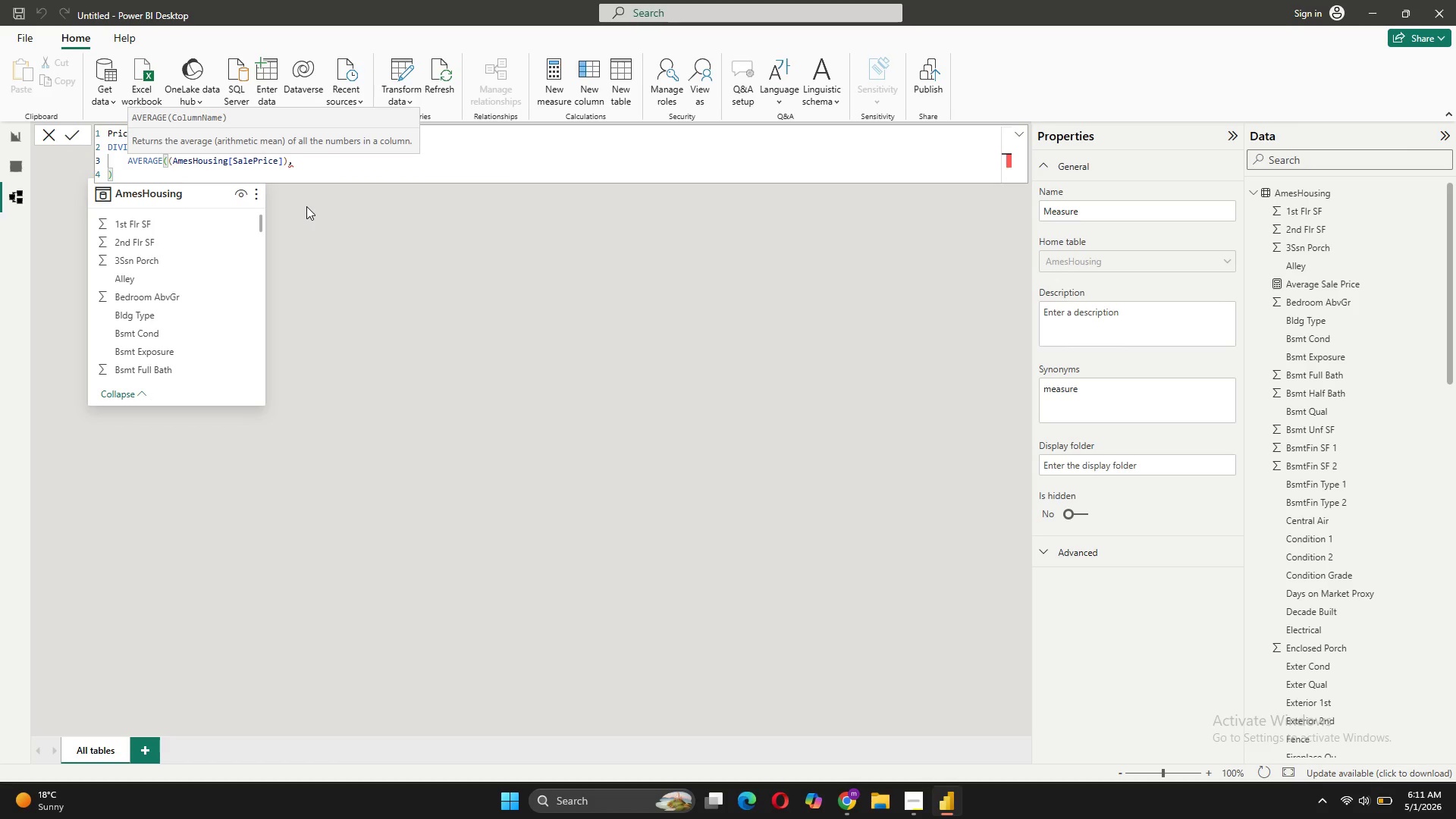 
key(Shift+Enter)
 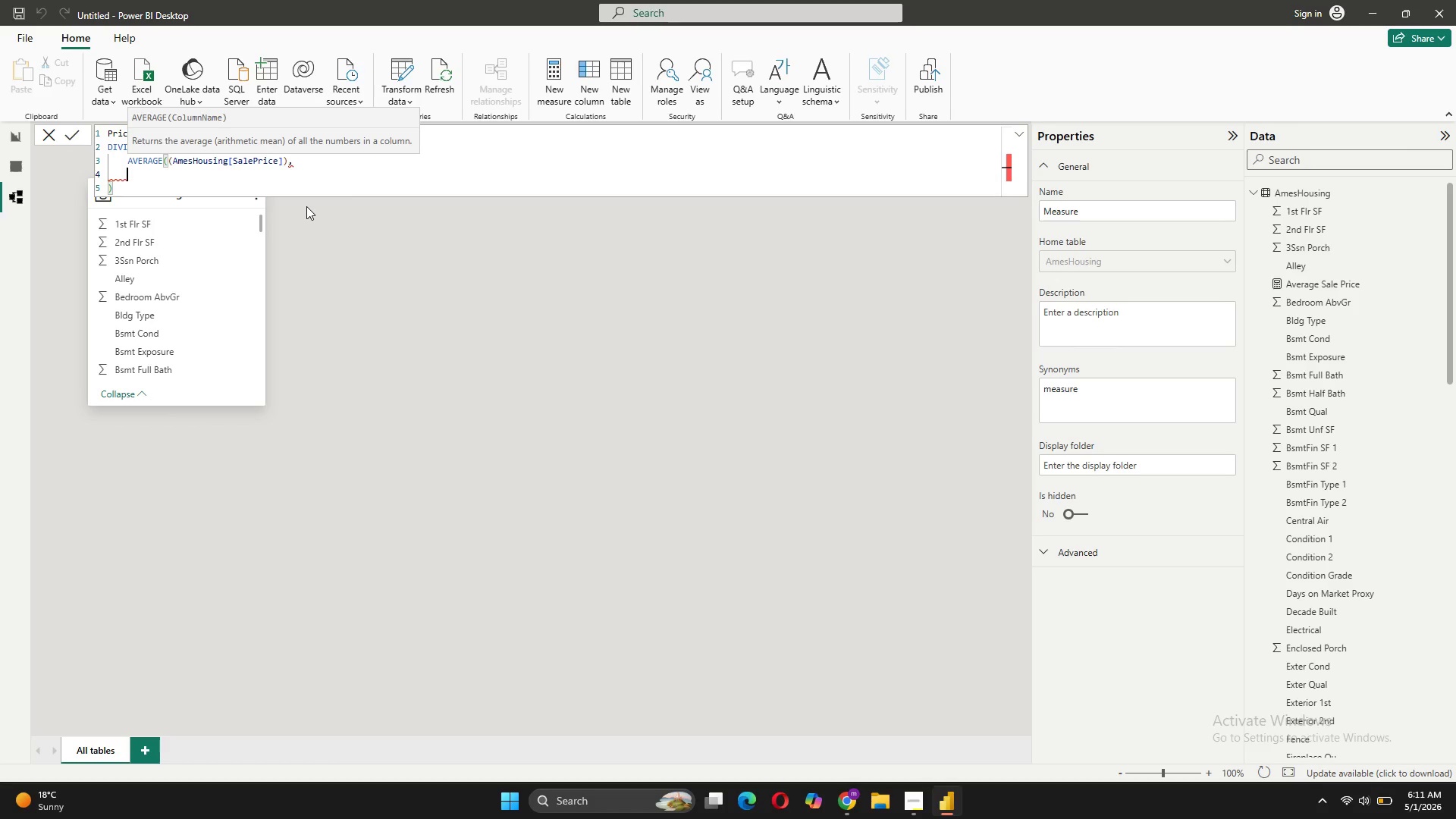 
wait(5.48)
 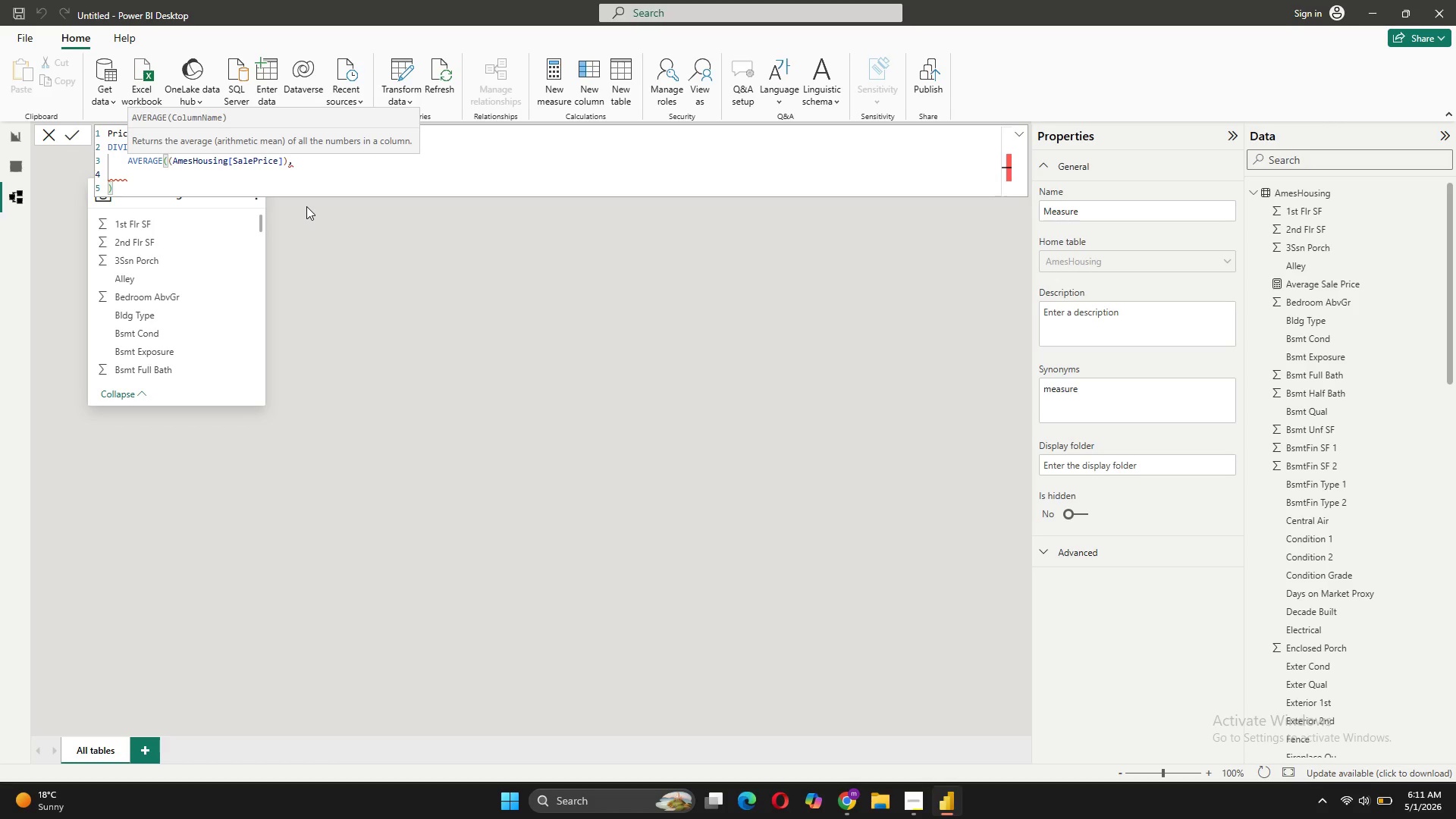 
type(AVE)
 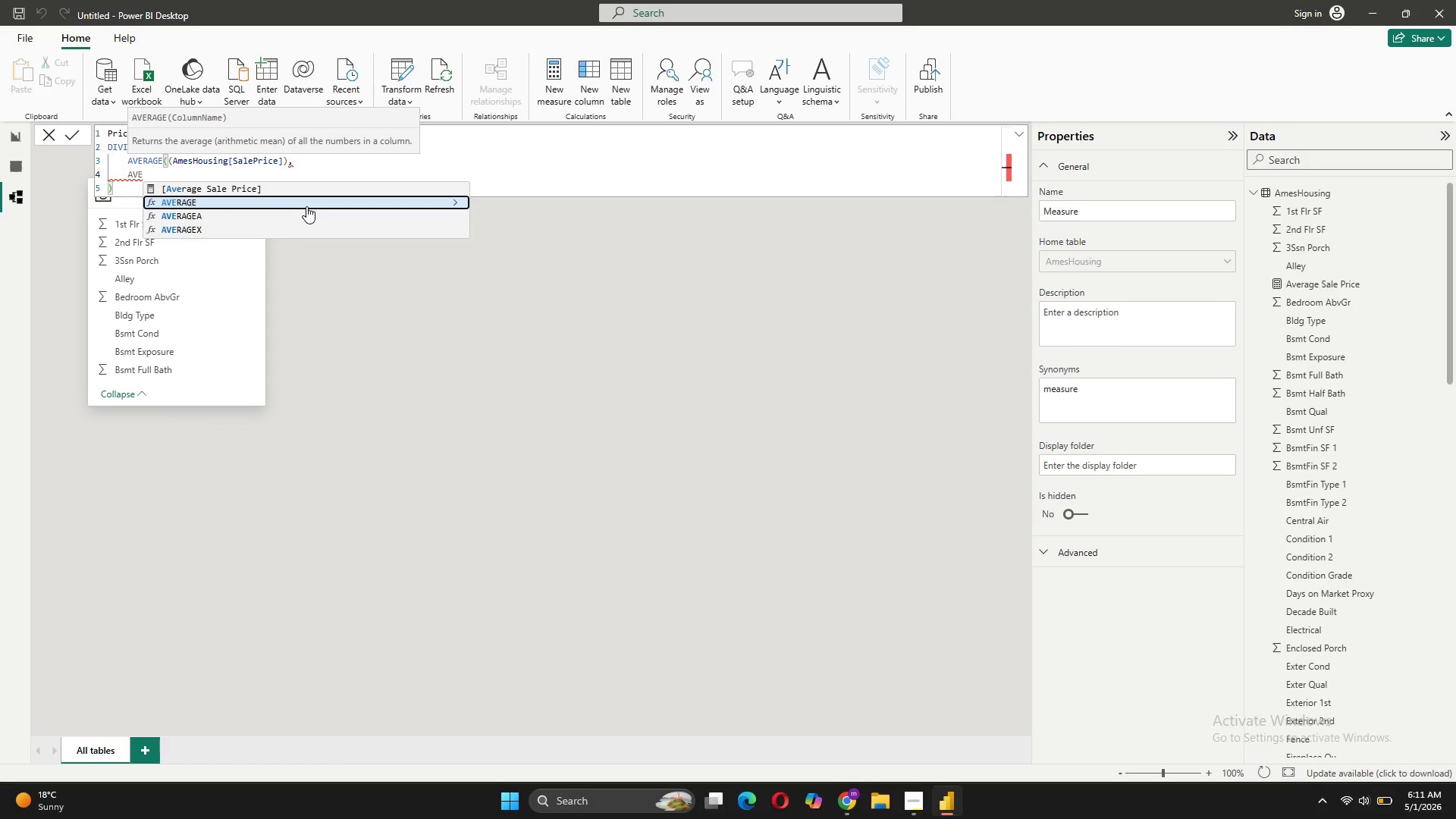 
left_click([306, 206])
 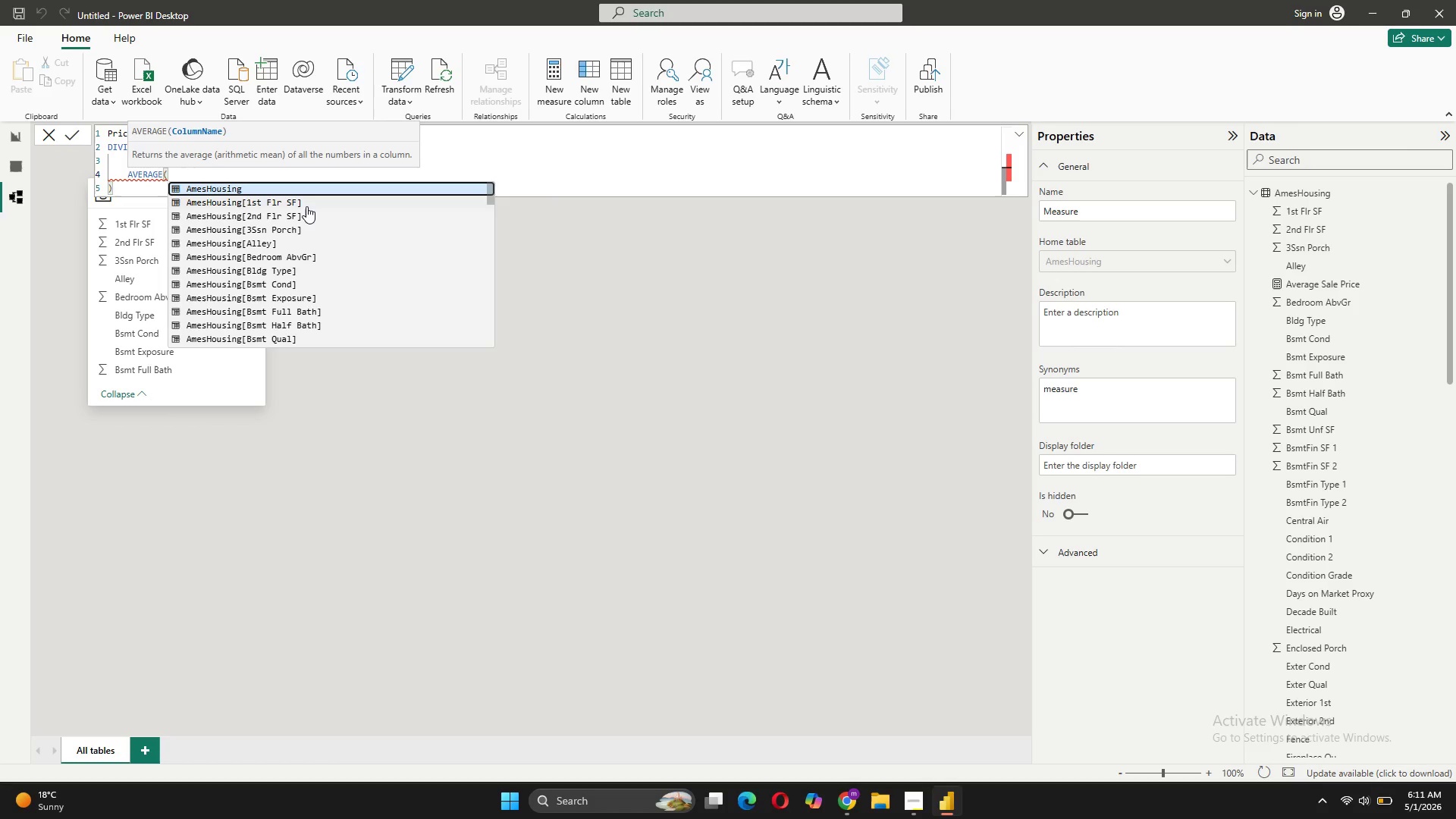 
scroll: coordinate [335, 287], scroll_direction: down, amount: 10.0
 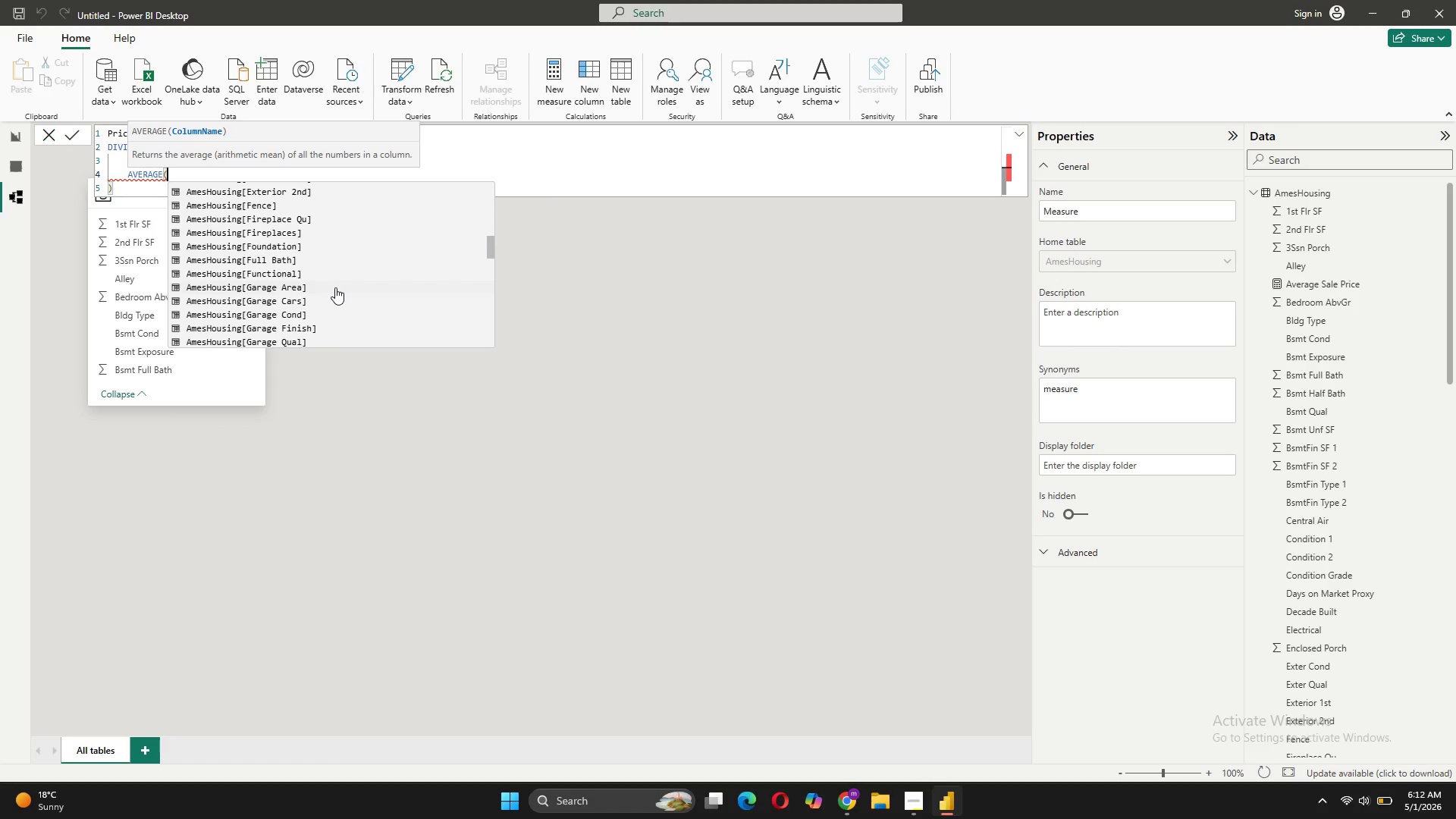 
scroll: coordinate [335, 287], scroll_direction: up, amount: 5.0
 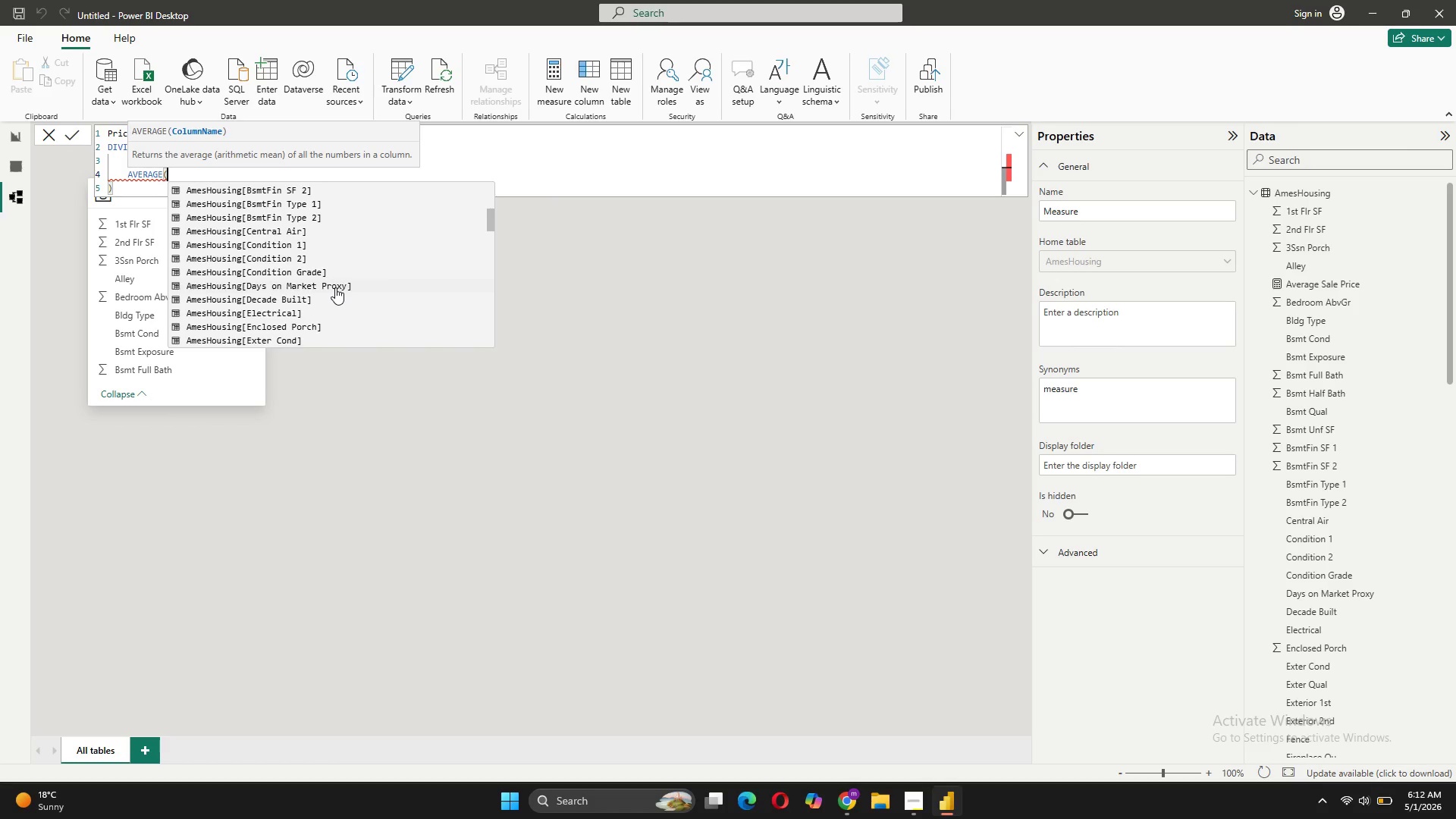 
scroll: coordinate [335, 287], scroll_direction: down, amount: 1.0
 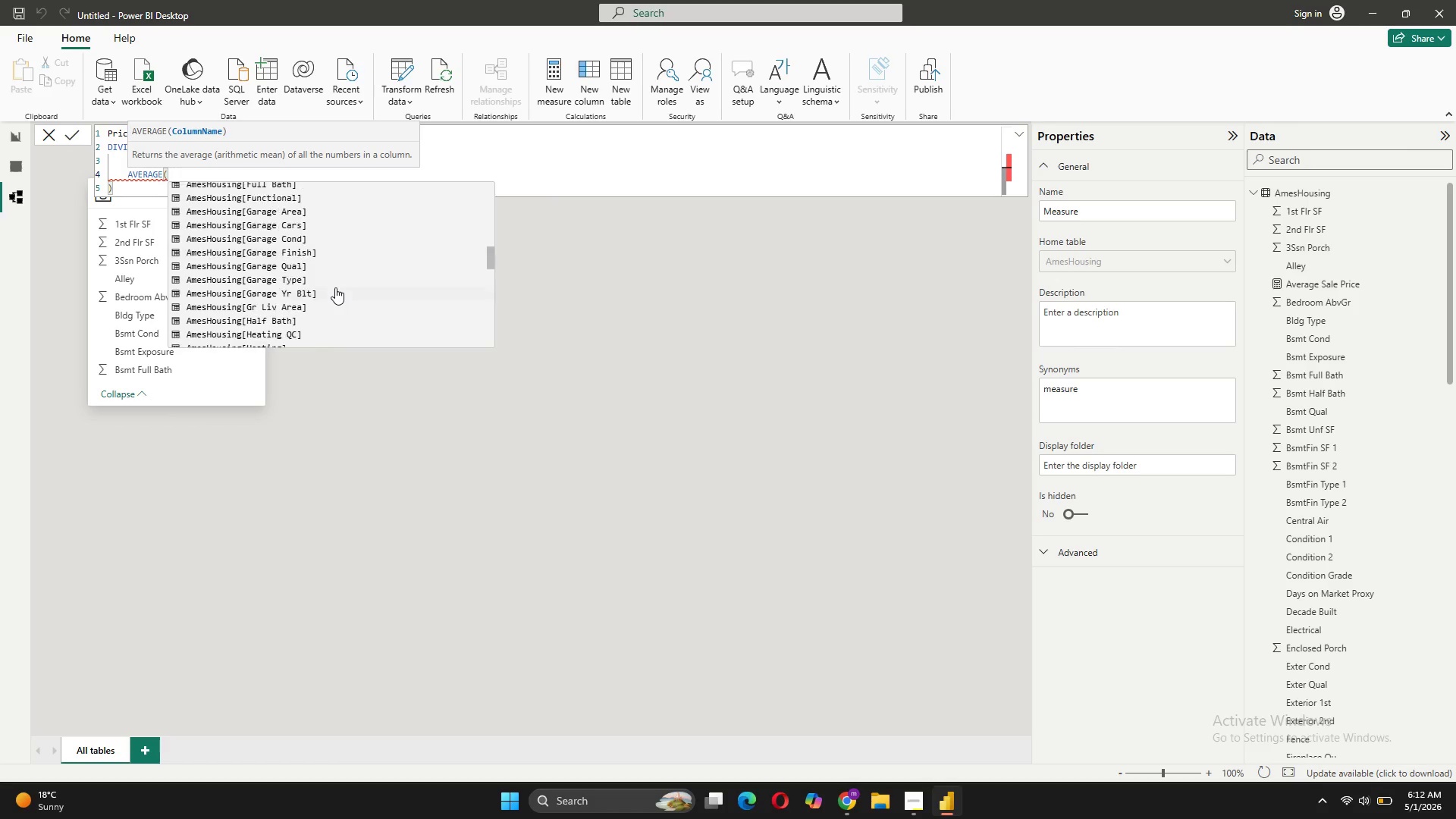 
left_click([312, 308])
 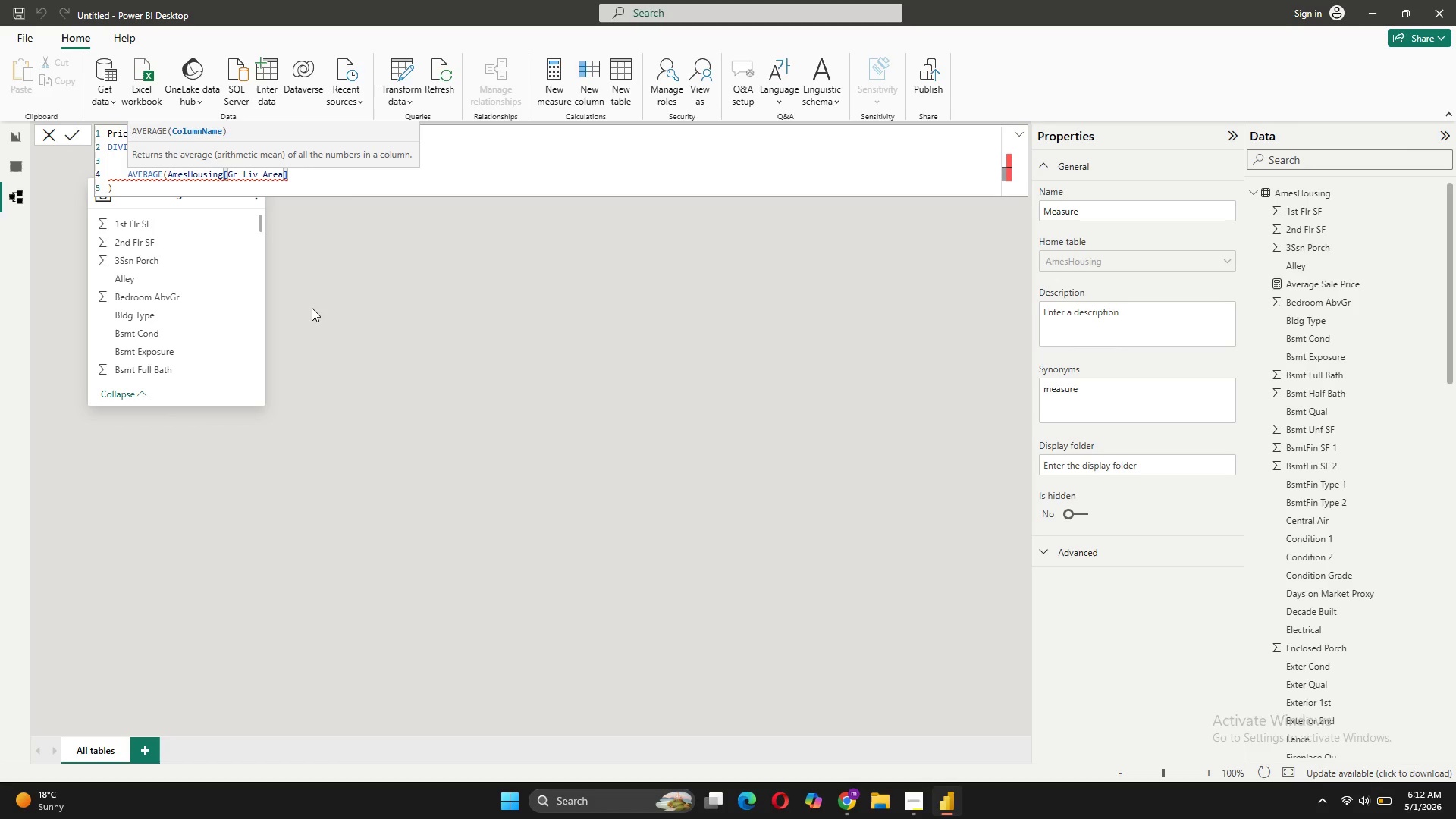 
key(Shift+0)
 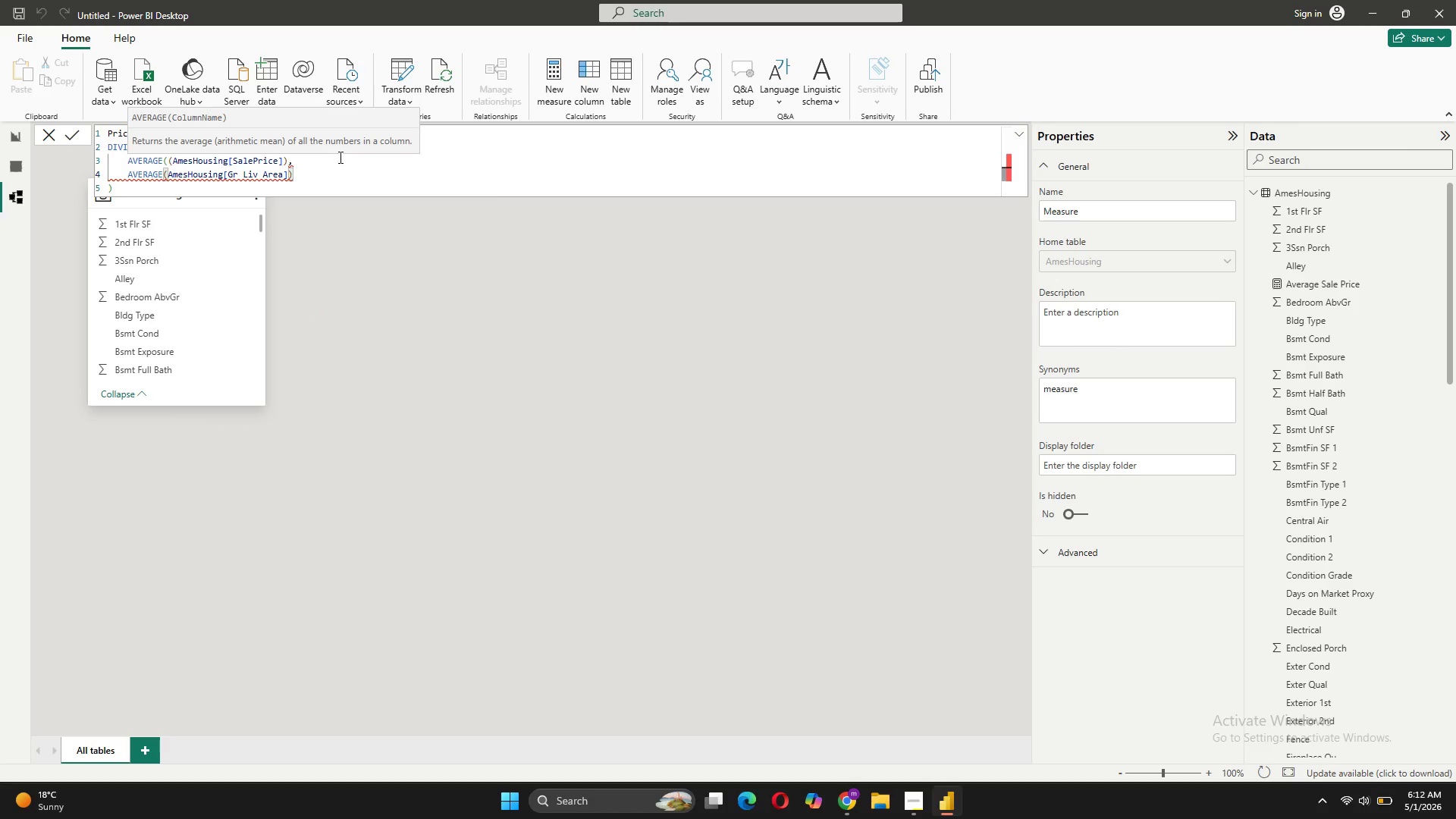 
left_click([340, 166])
 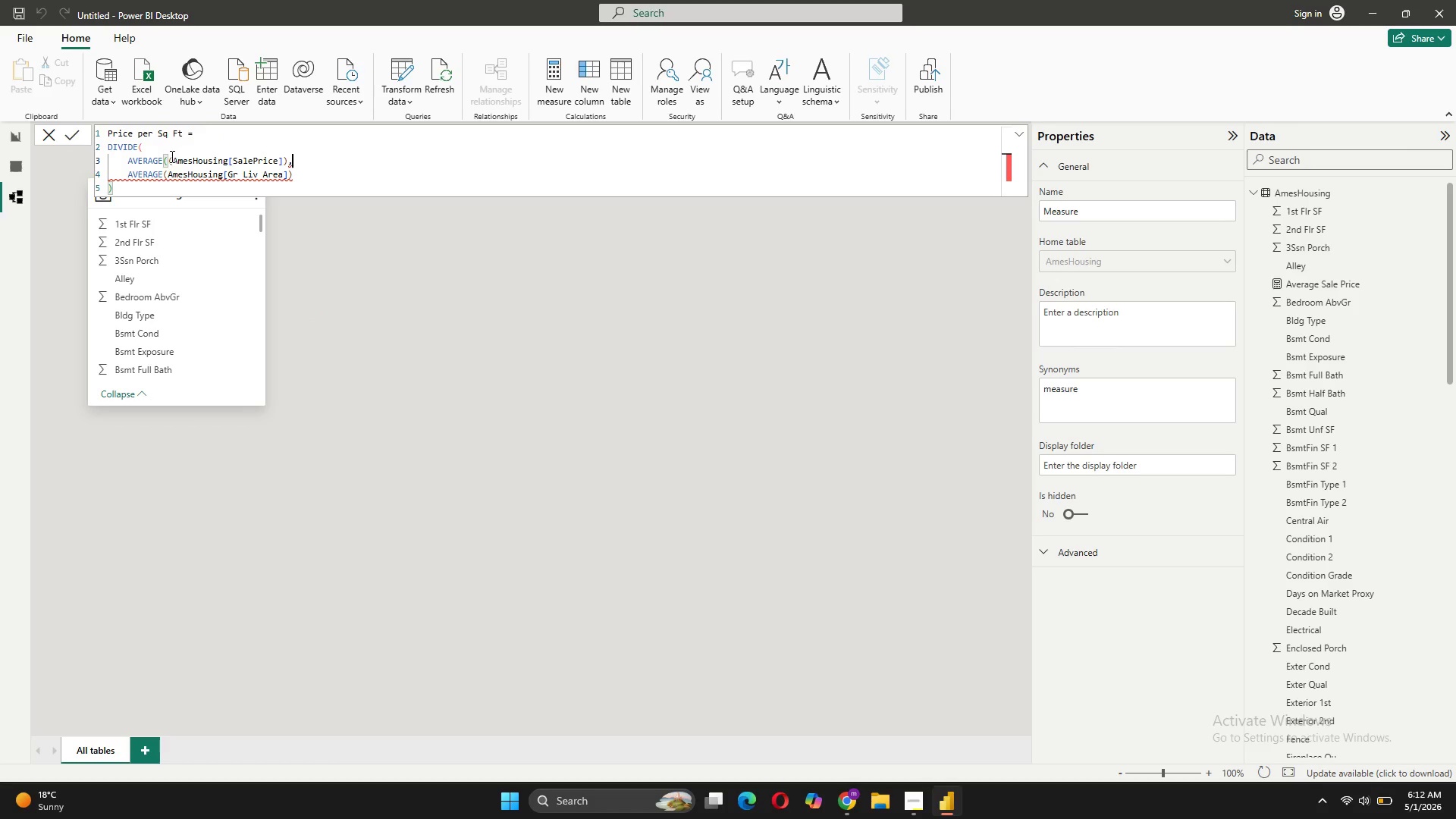 
left_click([171, 156])
 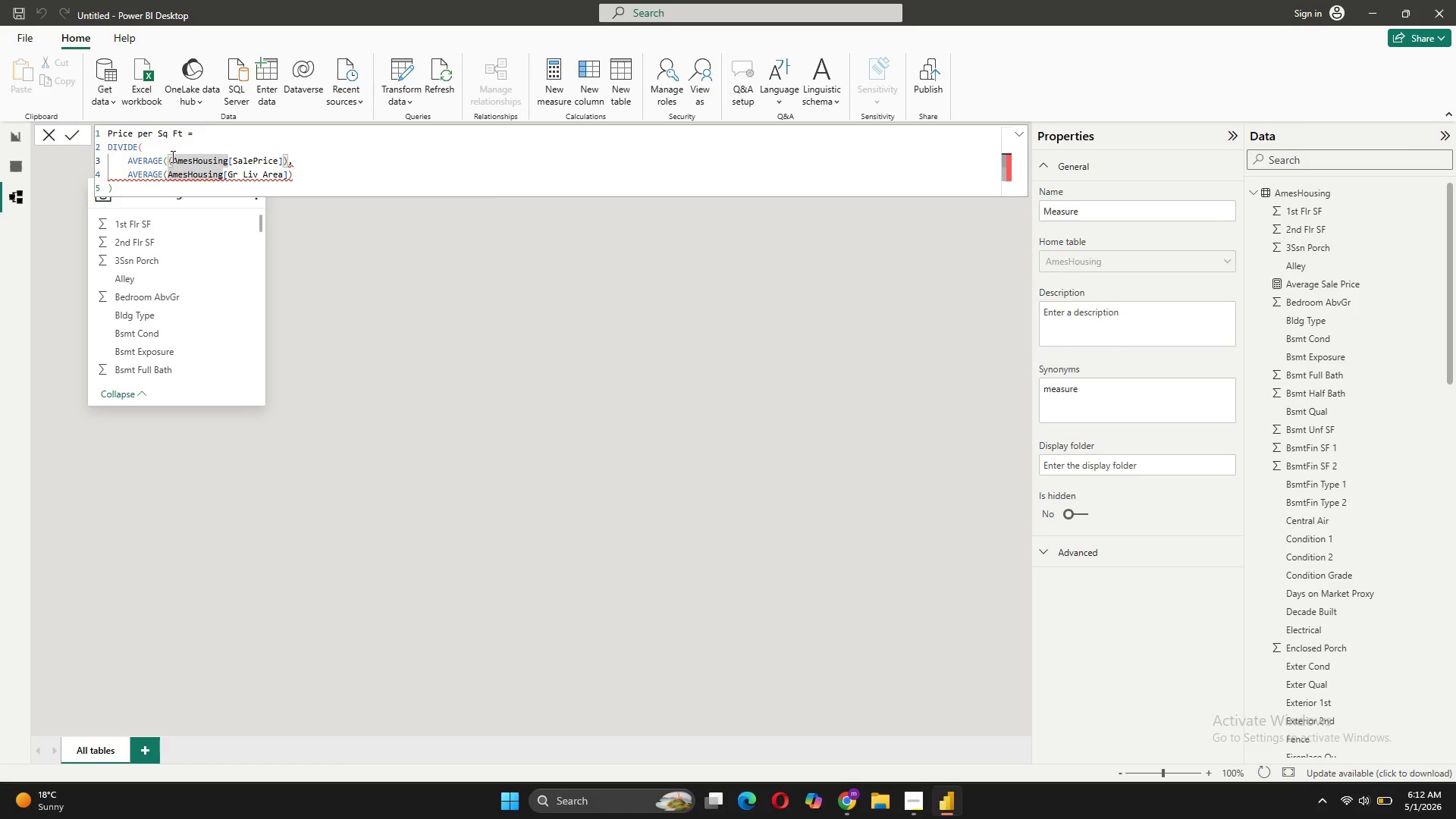 
key(Backspace)
 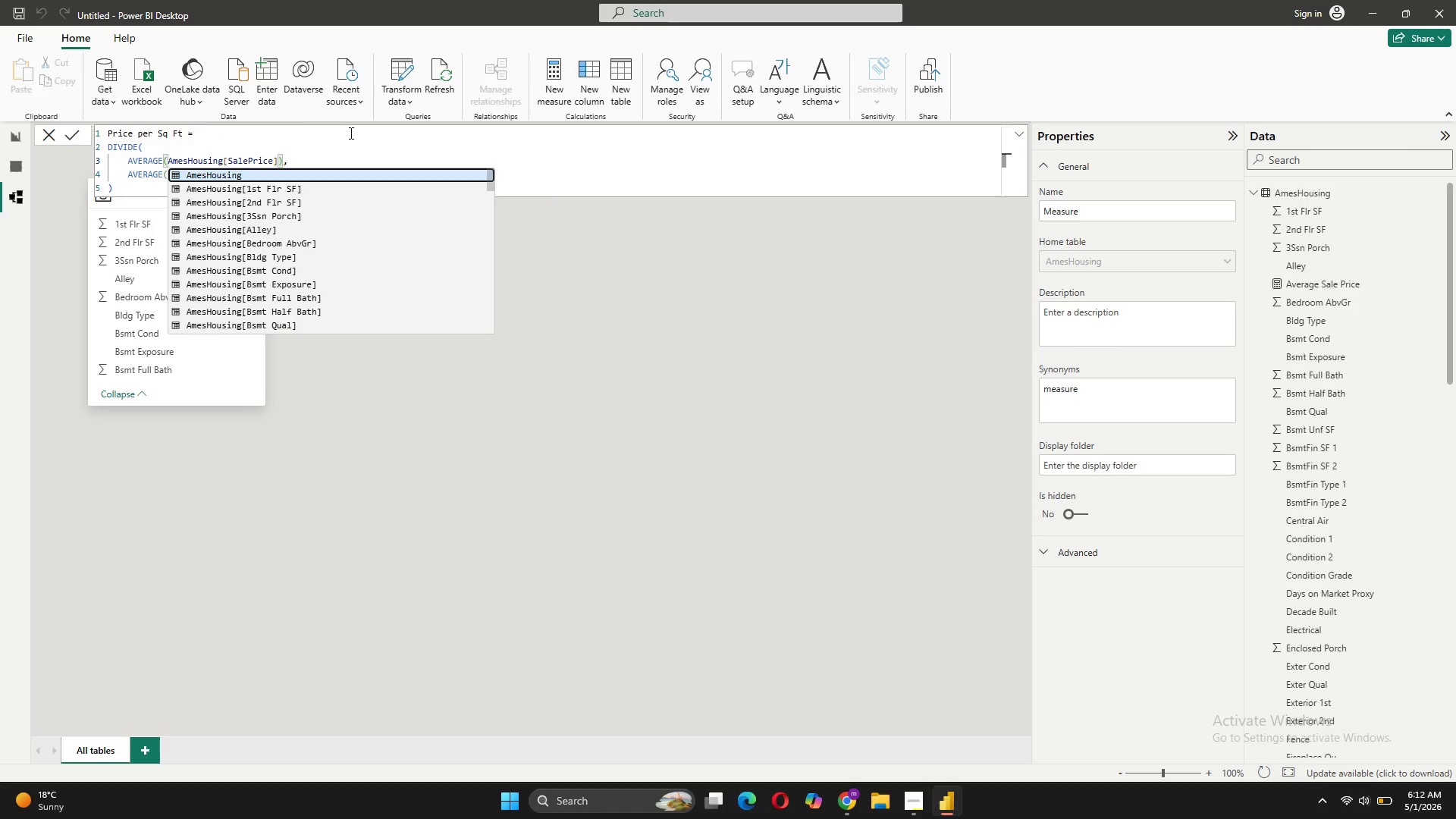 
left_click([350, 133])
 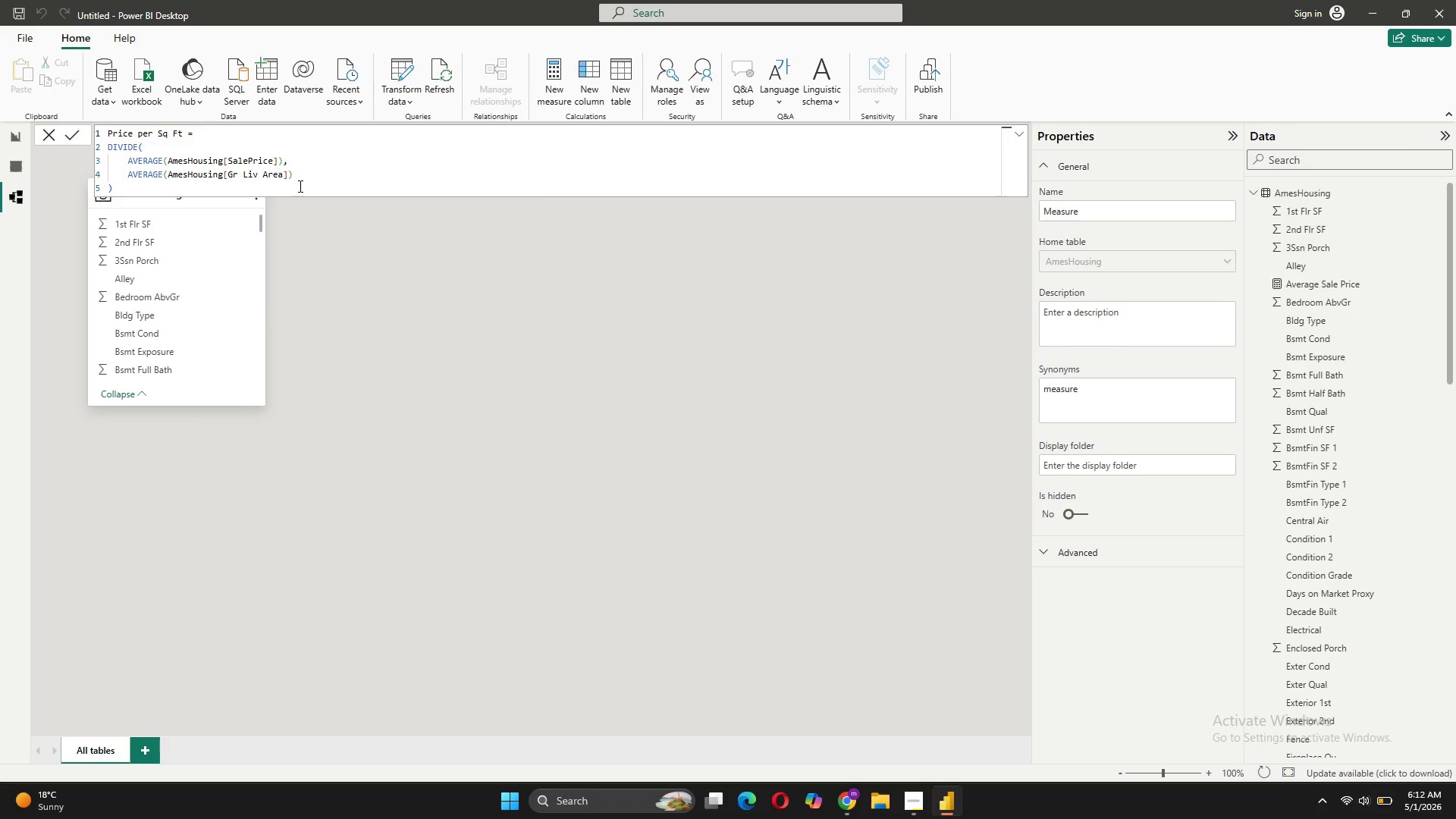 
left_click([301, 184])
 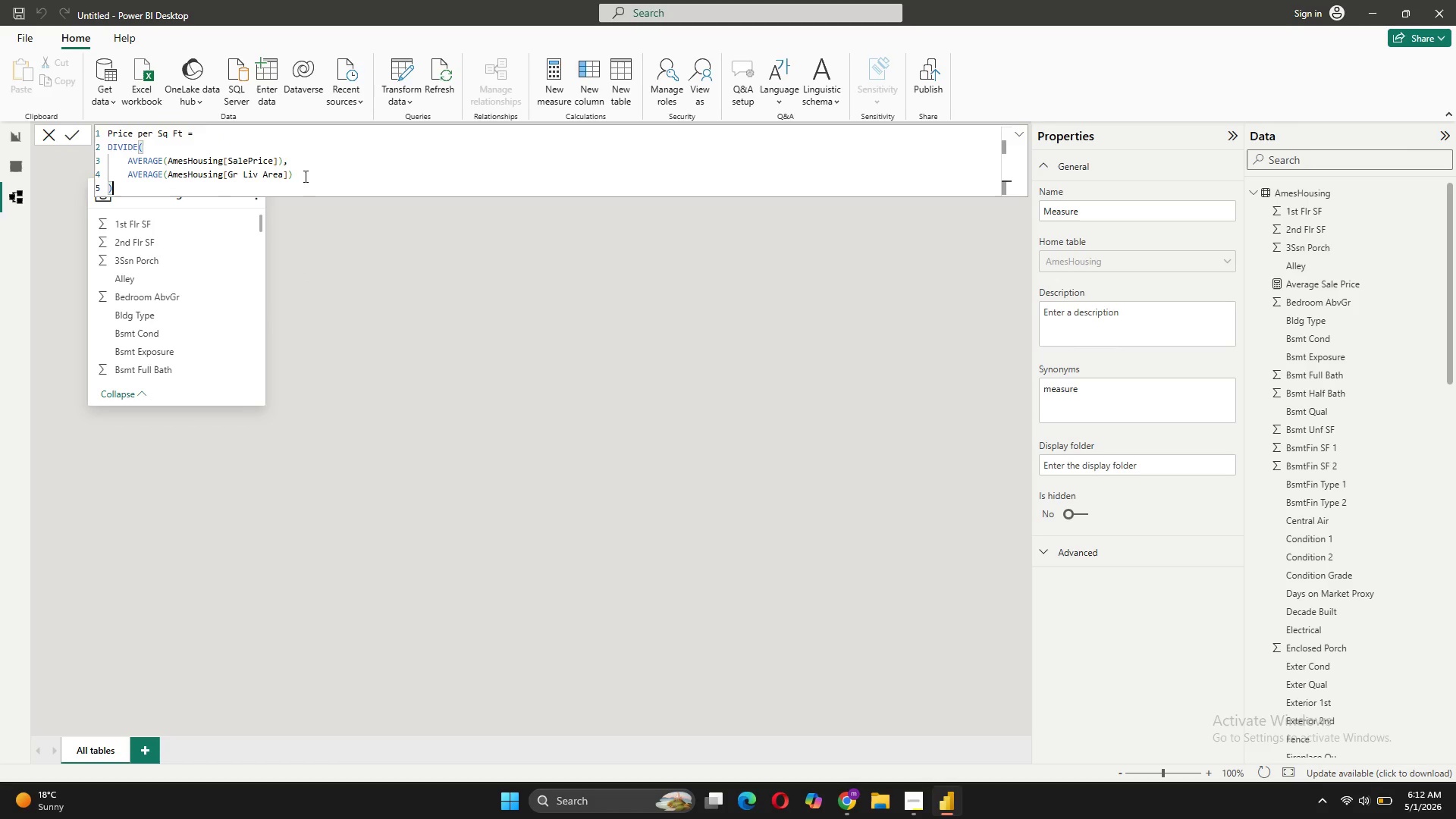 
left_click([304, 176])
 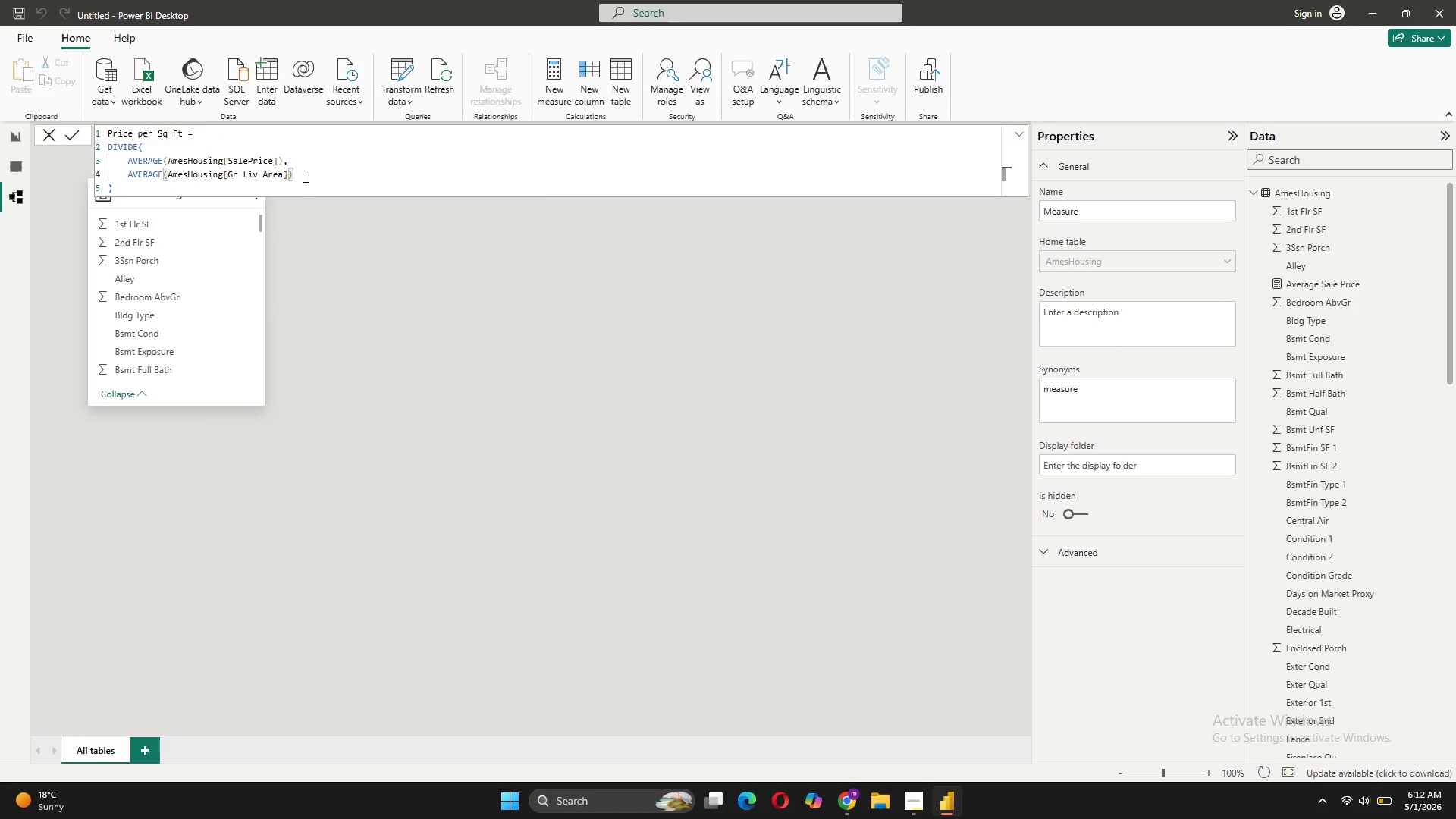 
key(Comma)
 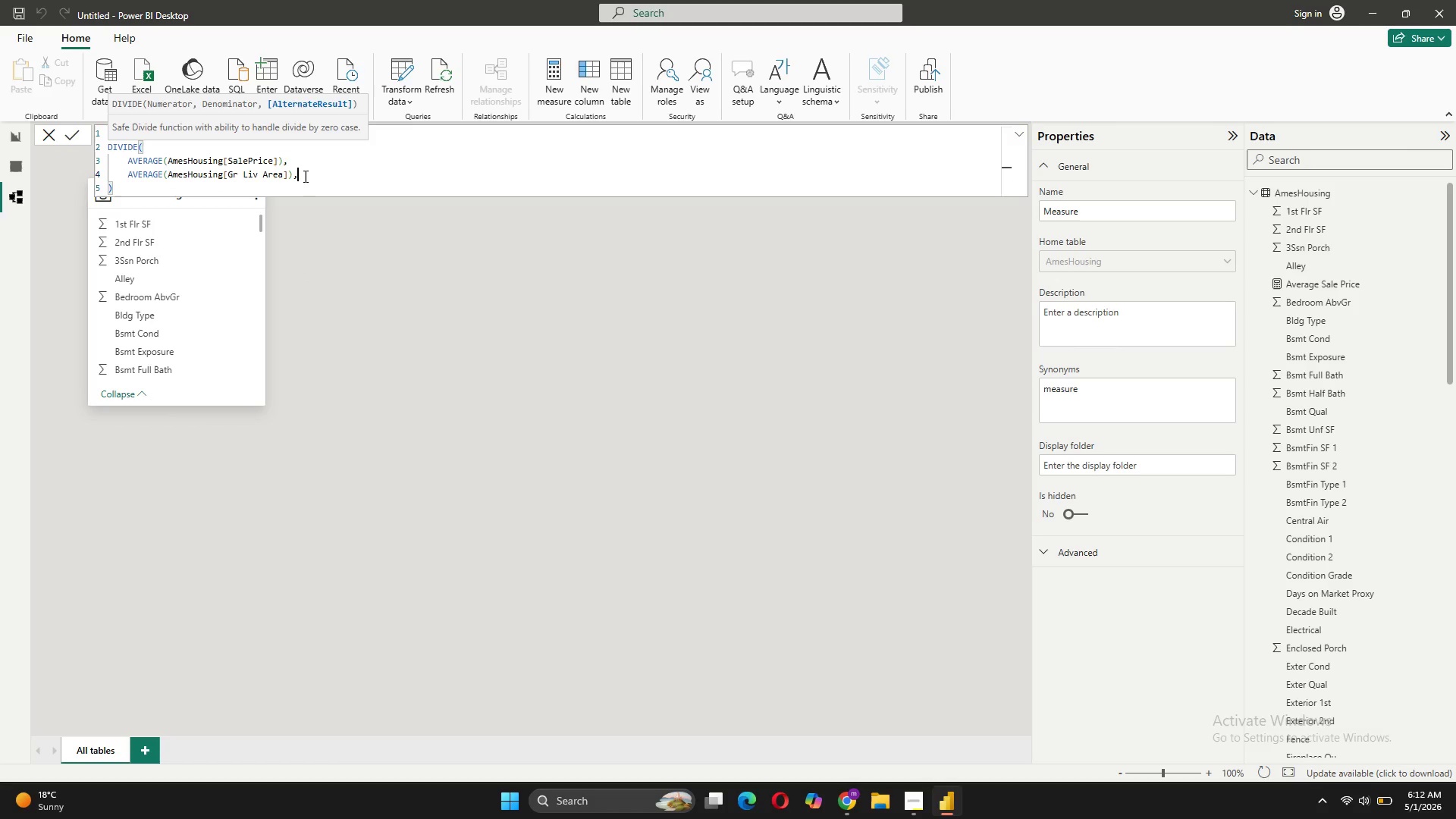 
key(Shift+ShiftRight)
 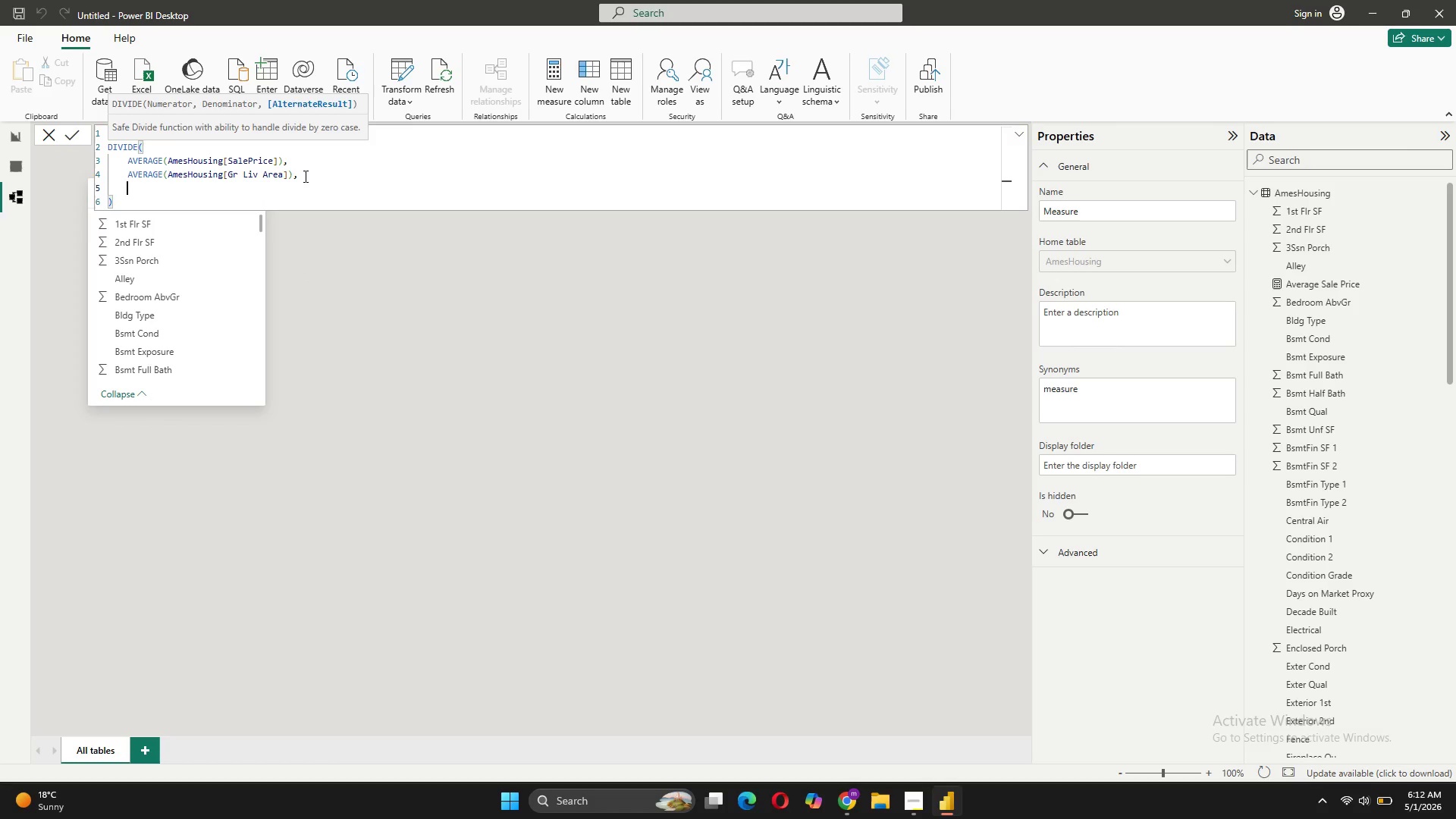 
key(Shift+Enter)
 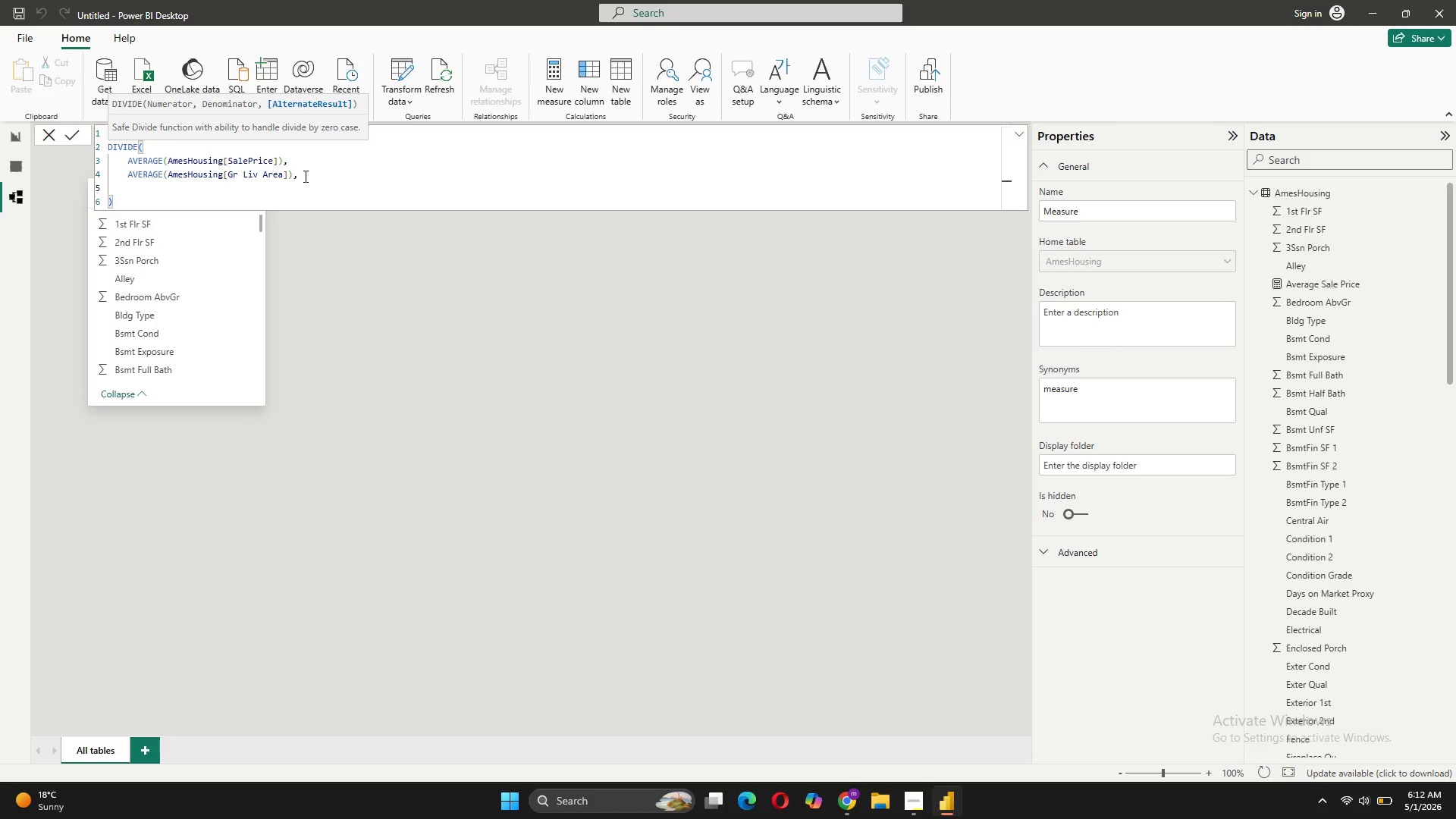 
key(0)
 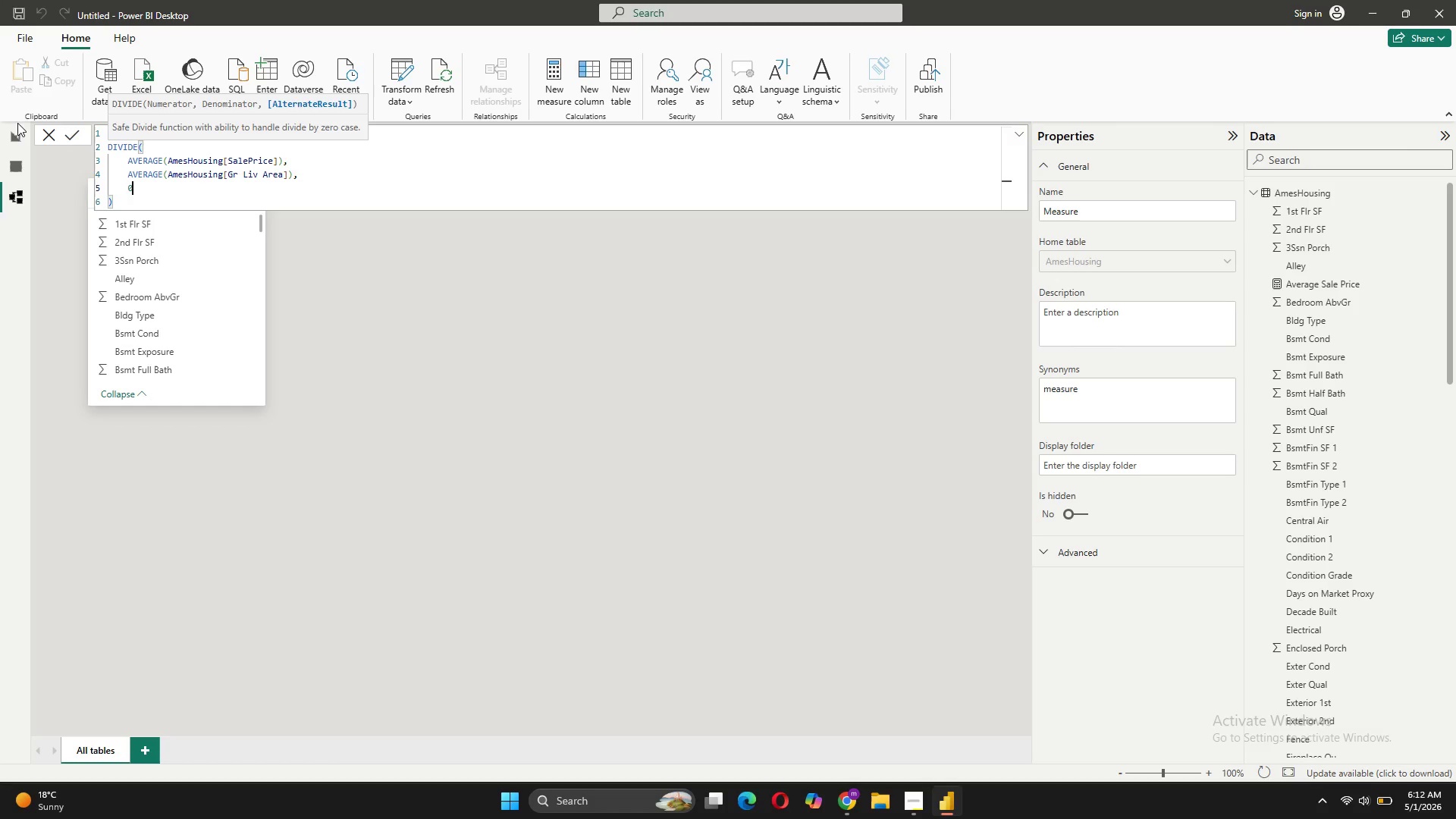 
left_click([73, 138])
 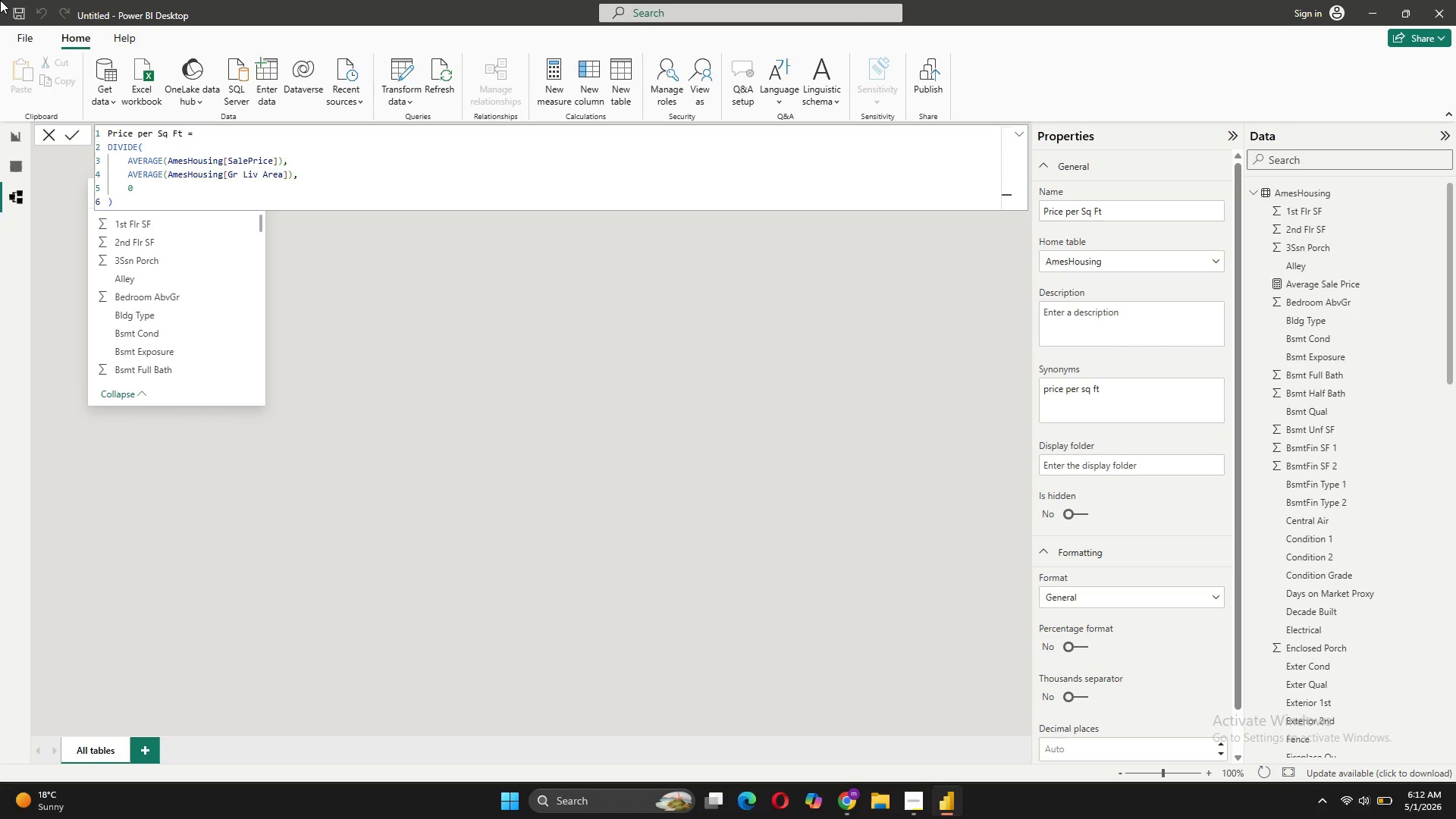 
wait(8.45)
 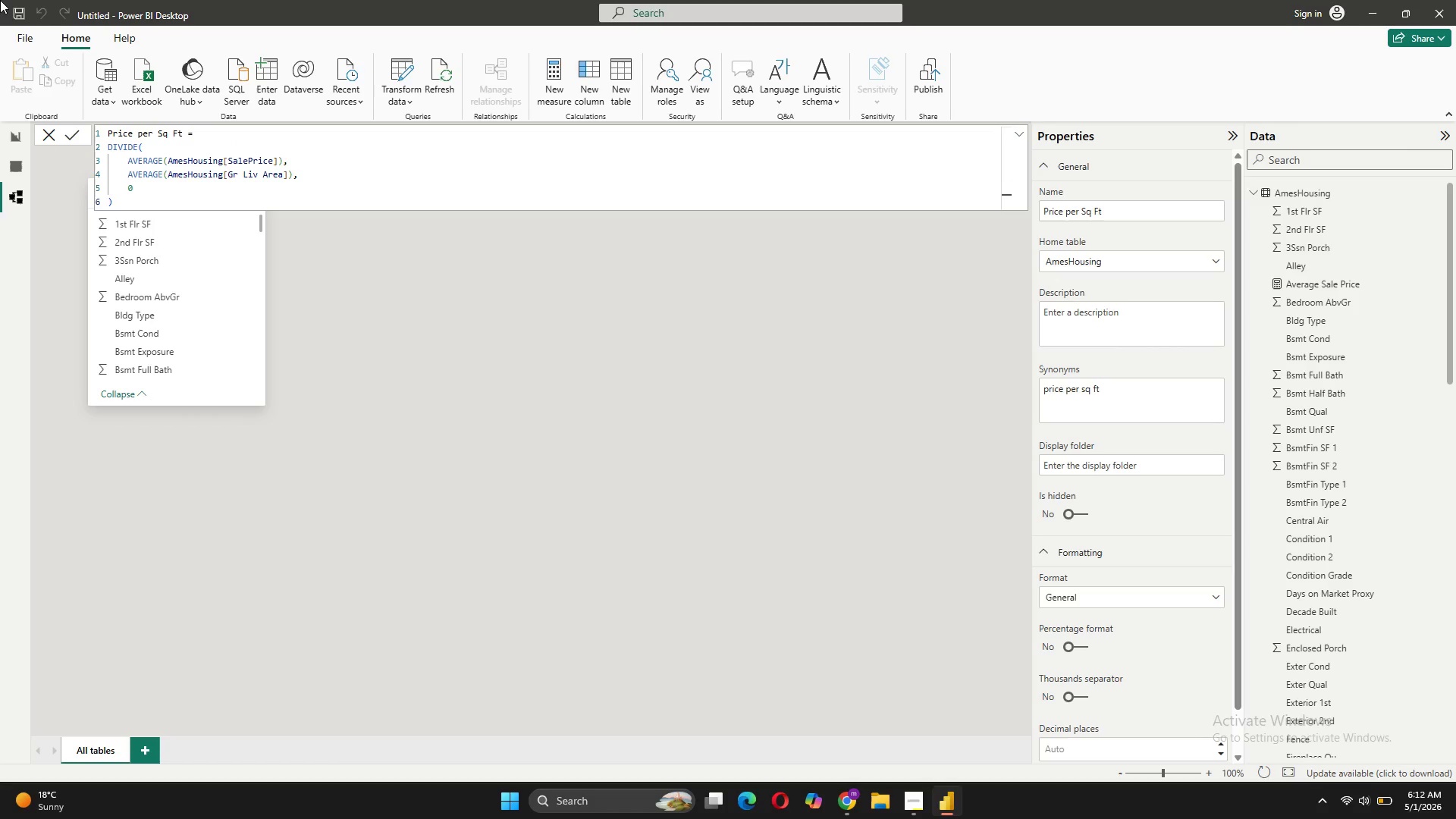 
left_click([556, 101])
 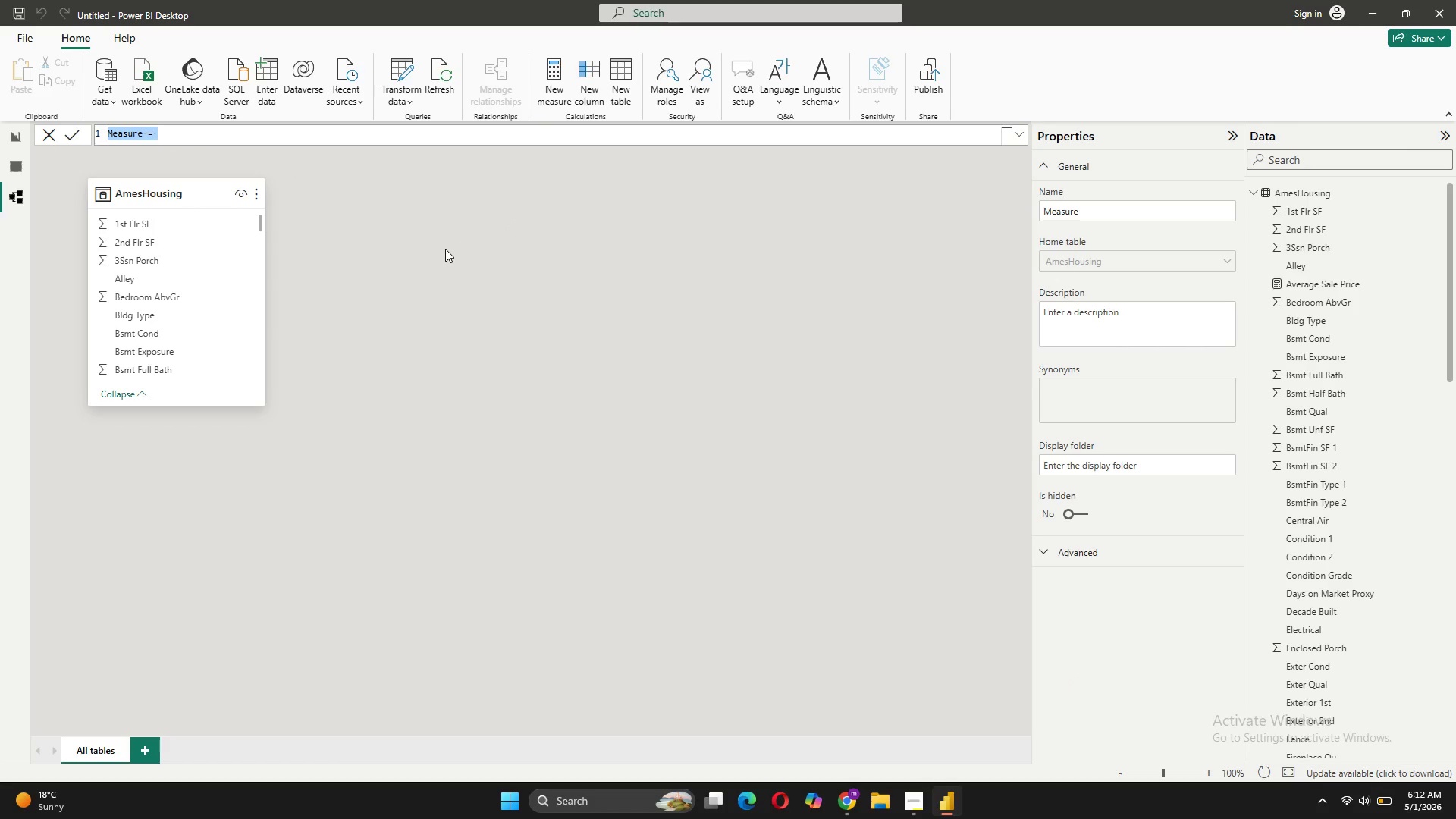 
type(PPSF Variance from Neighborhood Avg = )
 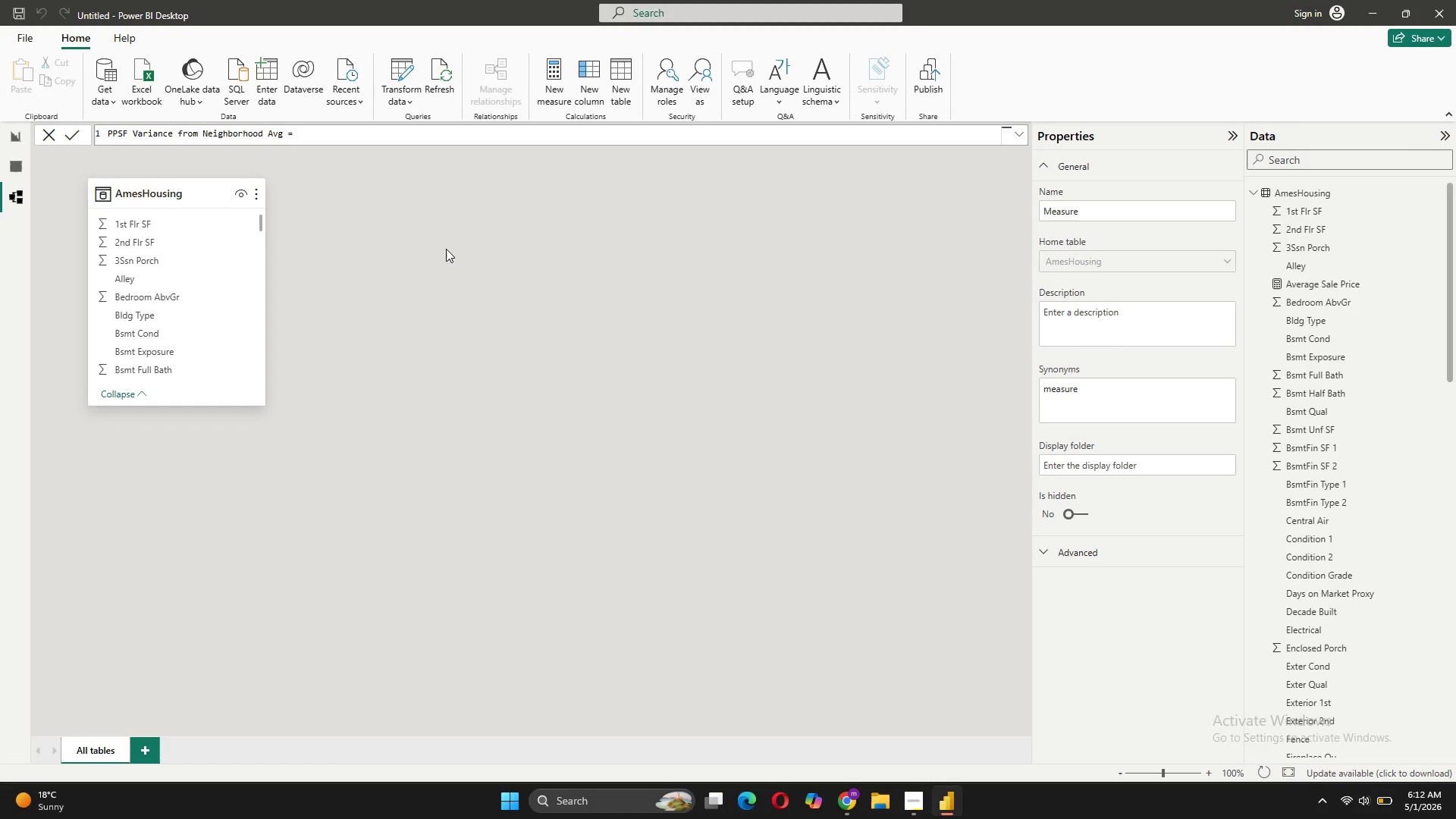 
key(Shift+Enter)
 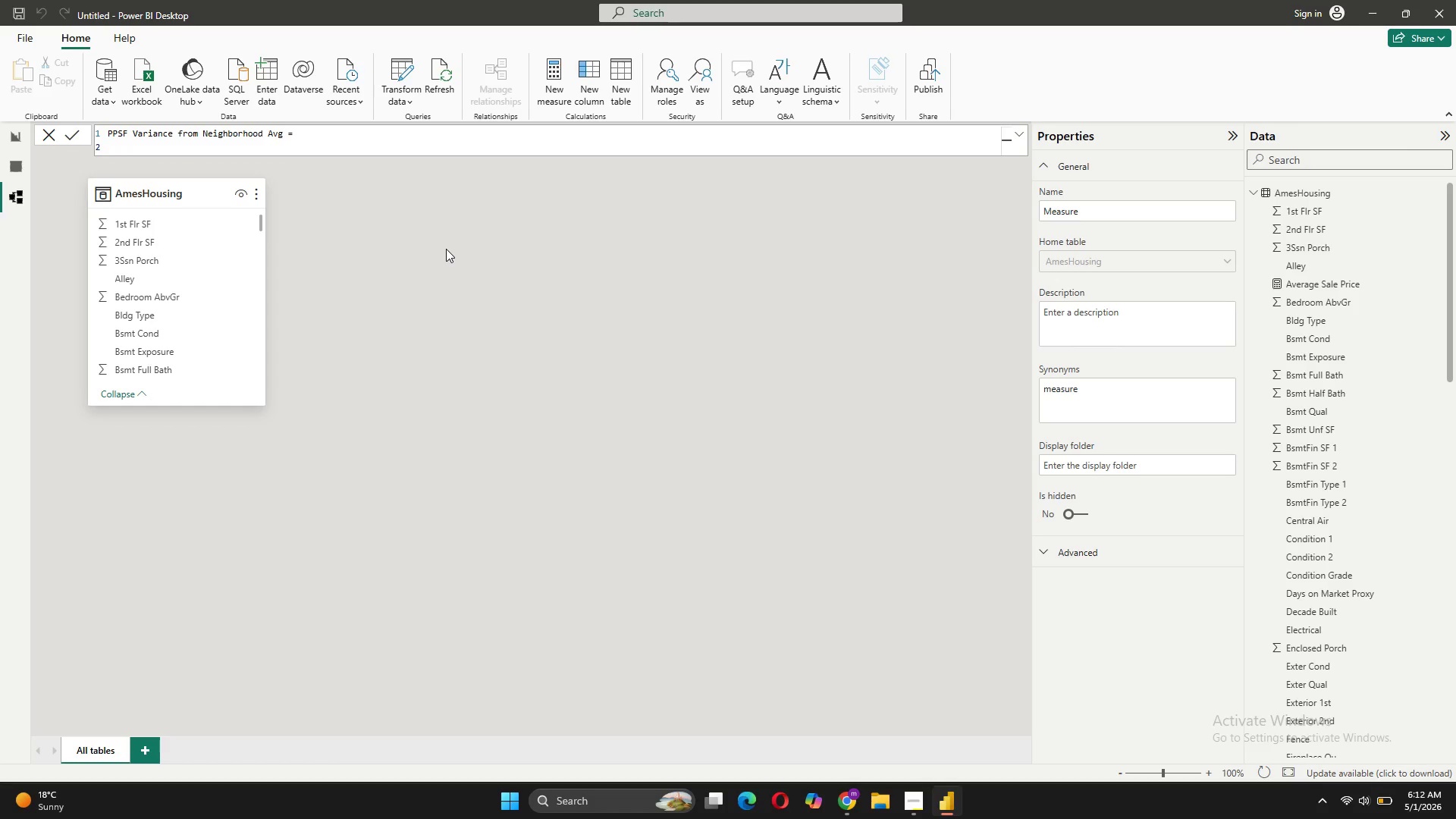 
type(VAR CurrentPPSF = [)
 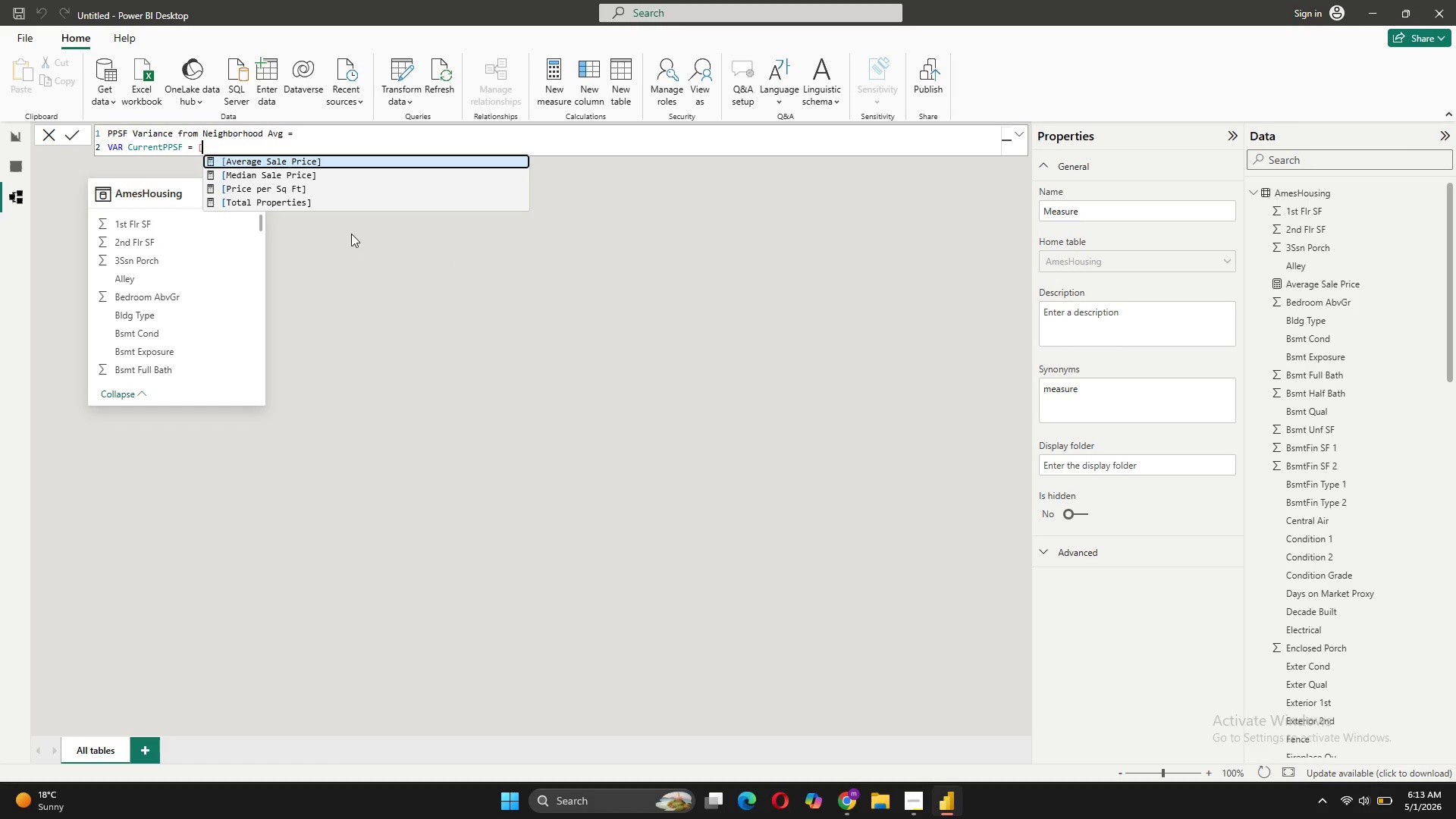 
left_click([248, 190])
 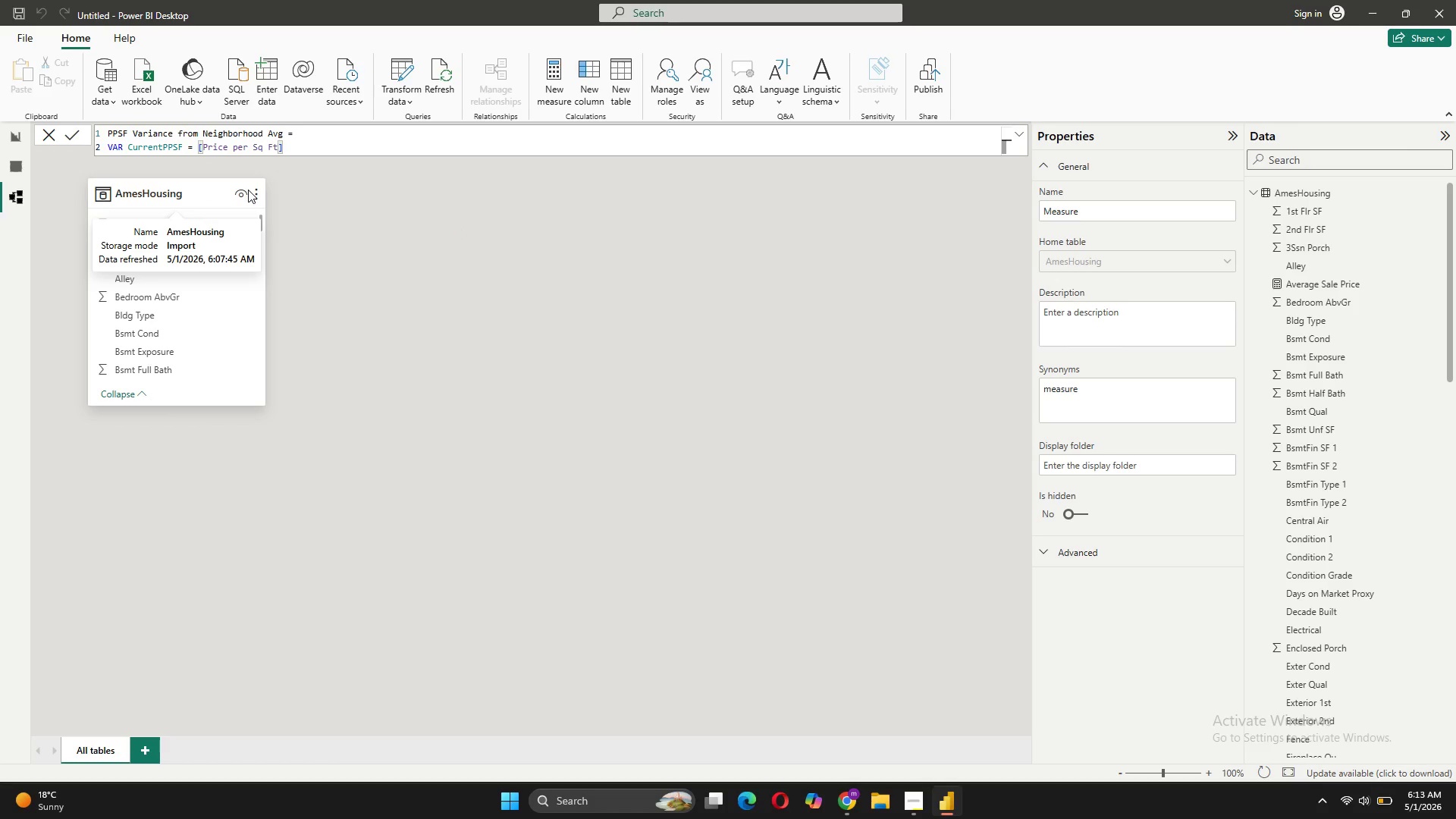 
key(Shift+Enter)
 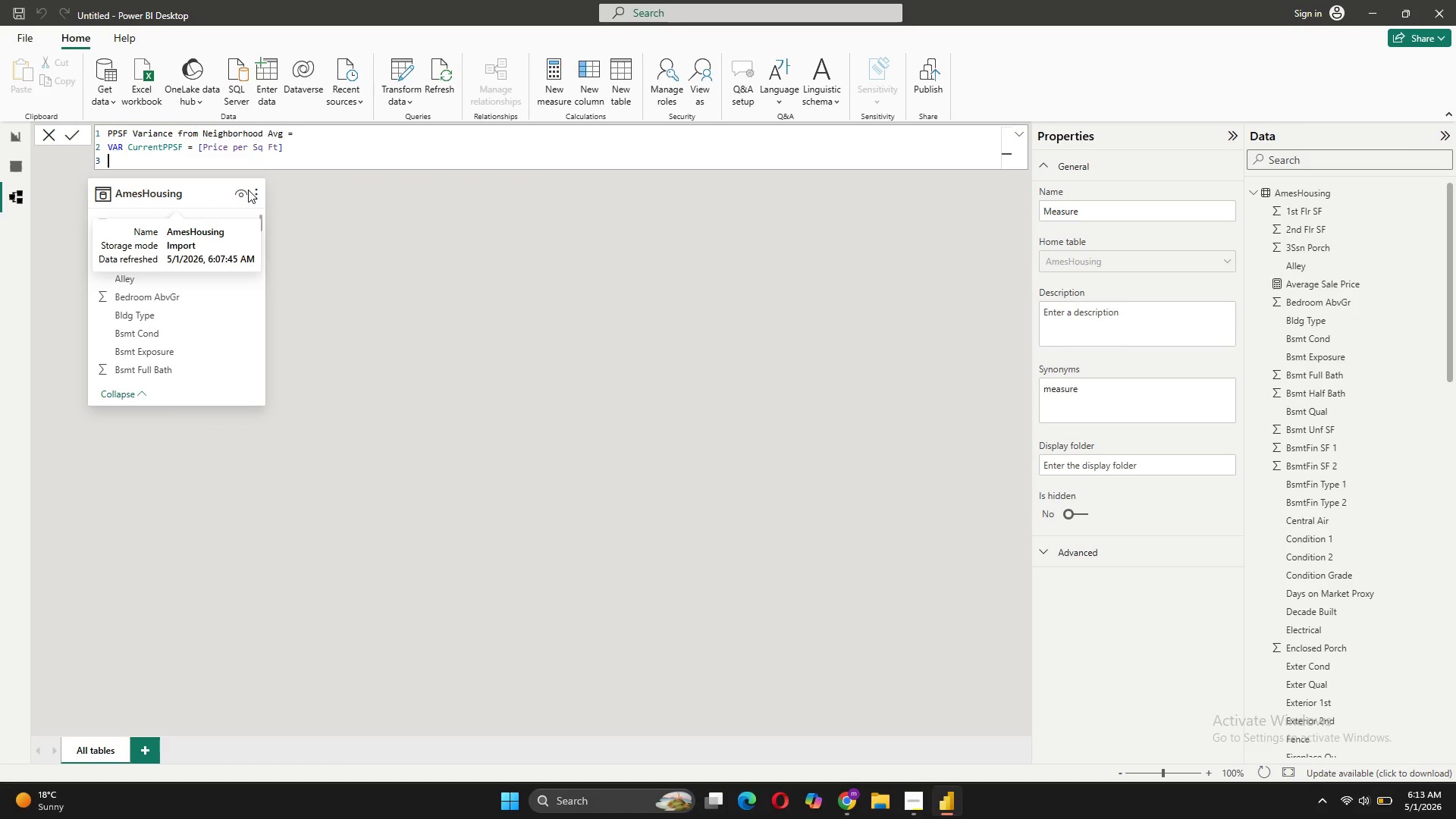 
type(VAR NeighborhoodAvg = )
 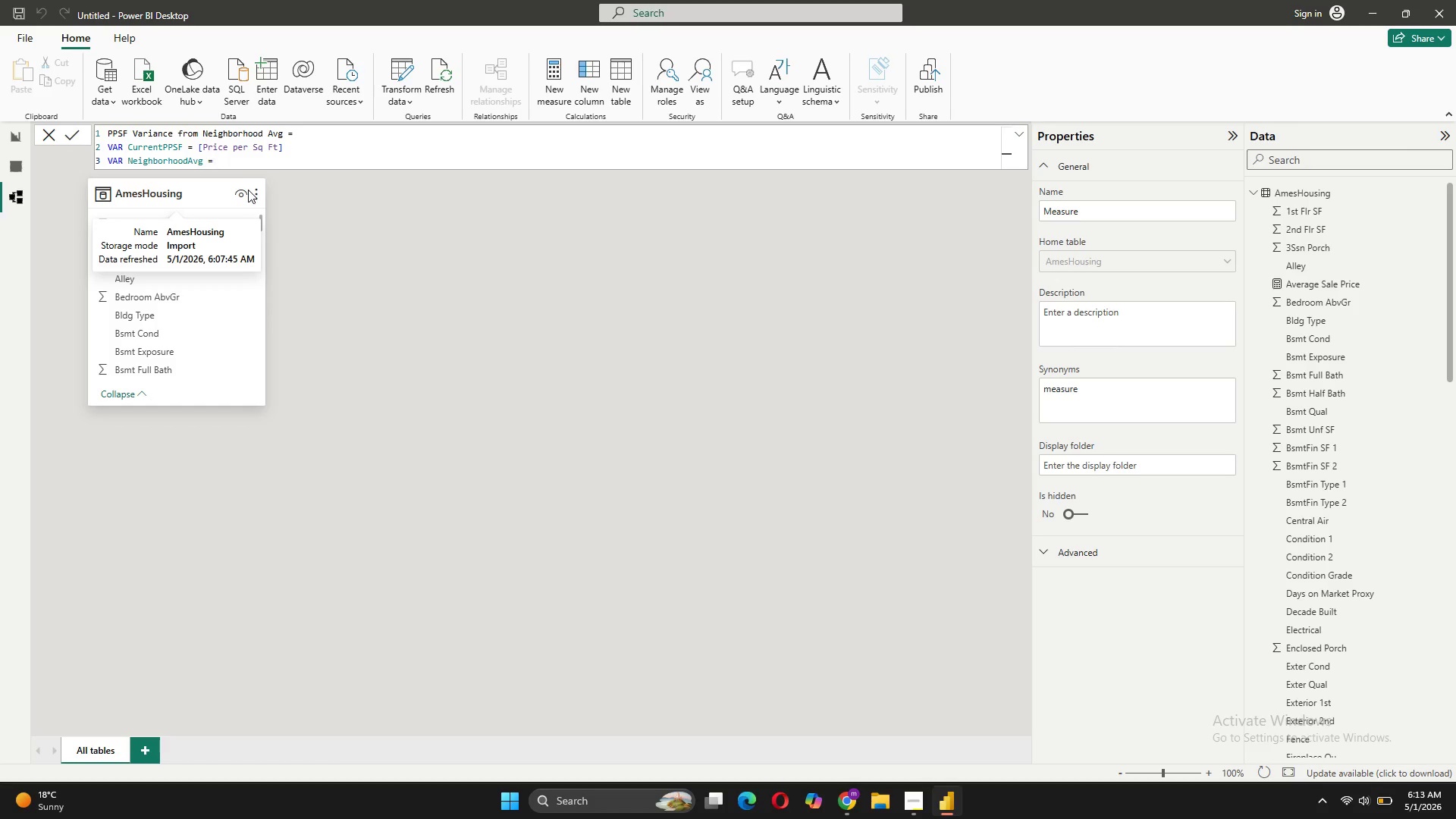 
key(Shift+Enter)
 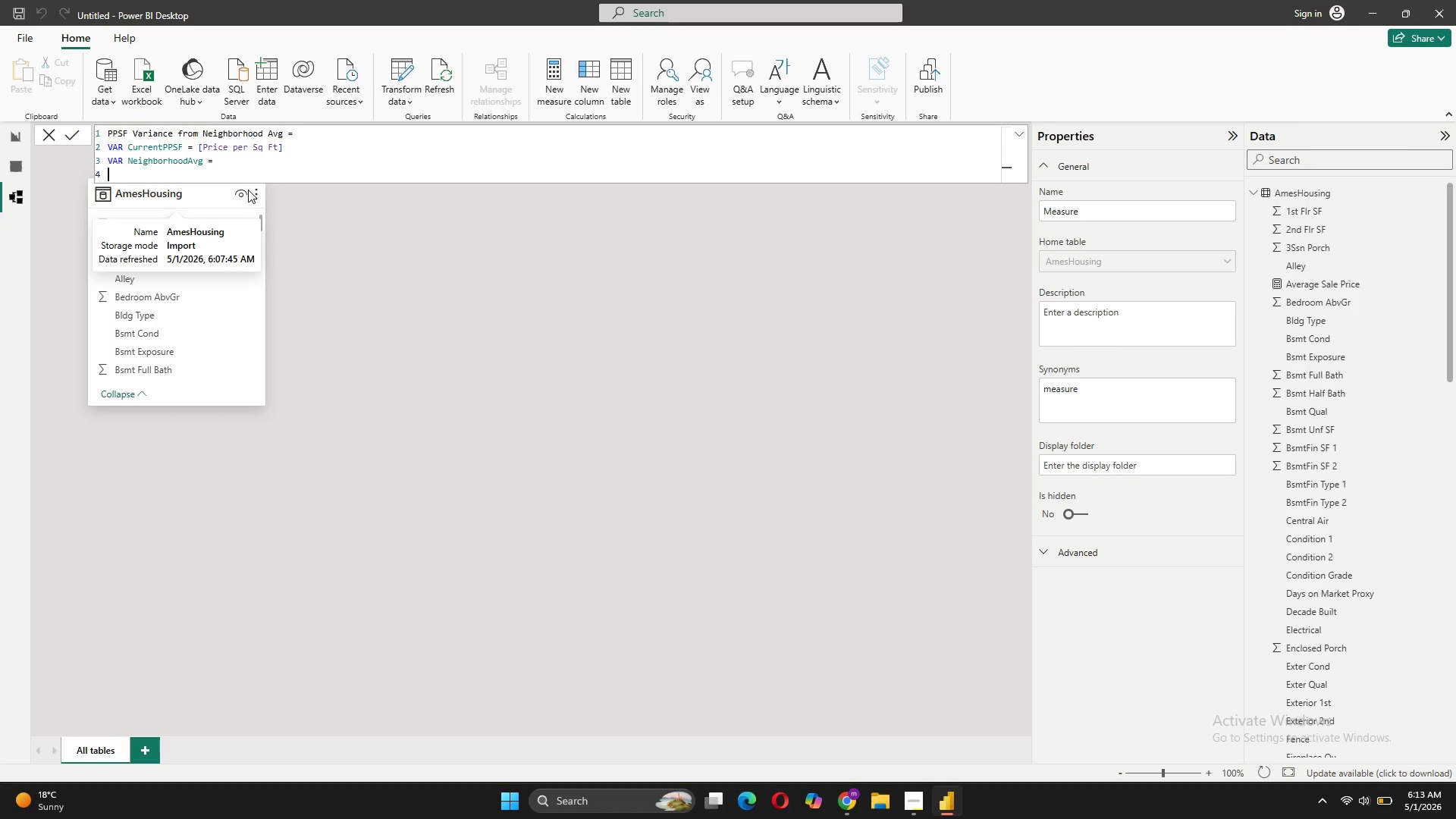 
key(Tab)
type(CAL)
key(Tab)
type(()
key(Backspace)
type())
 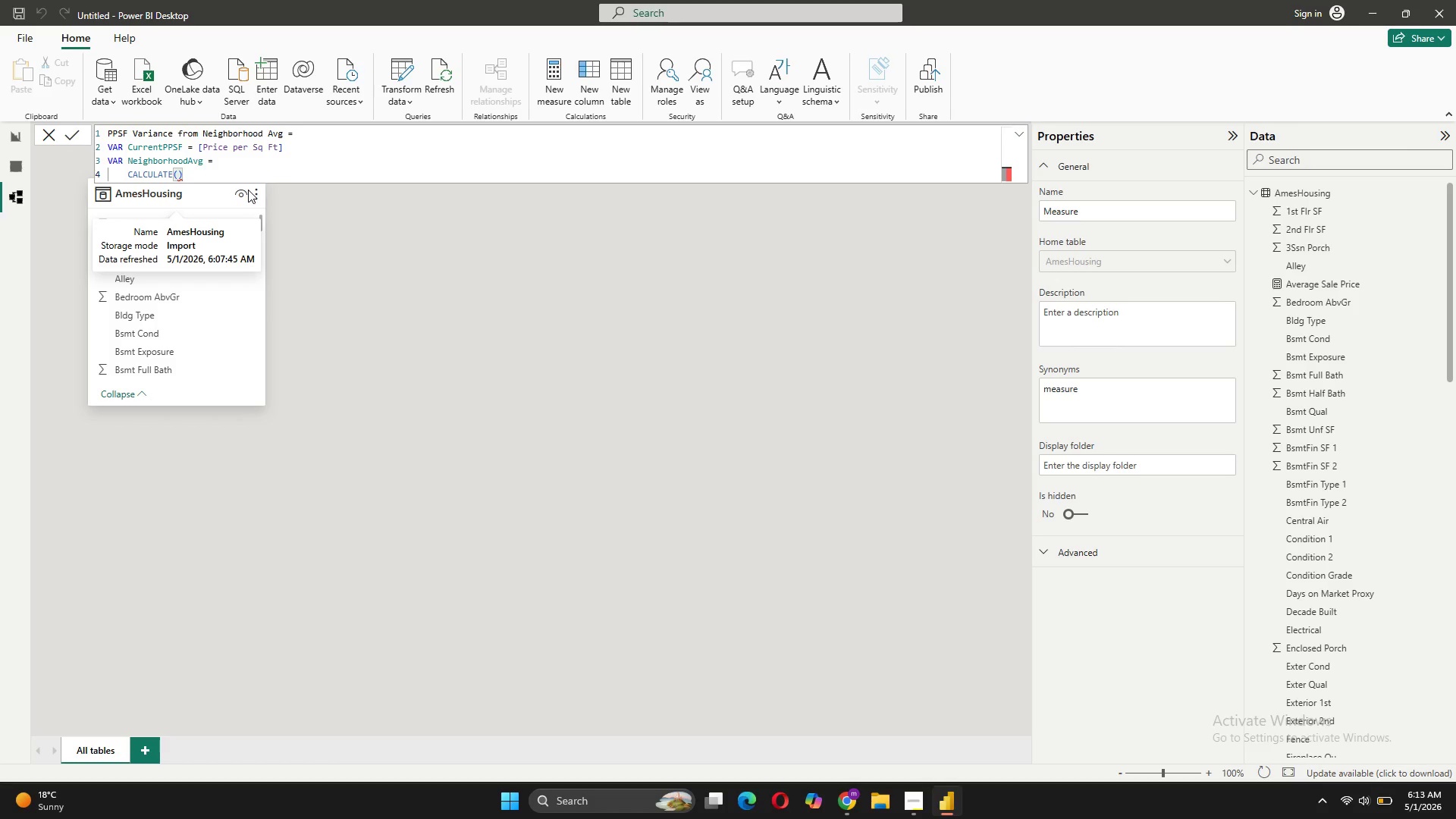 
key(ArrowLeft)
 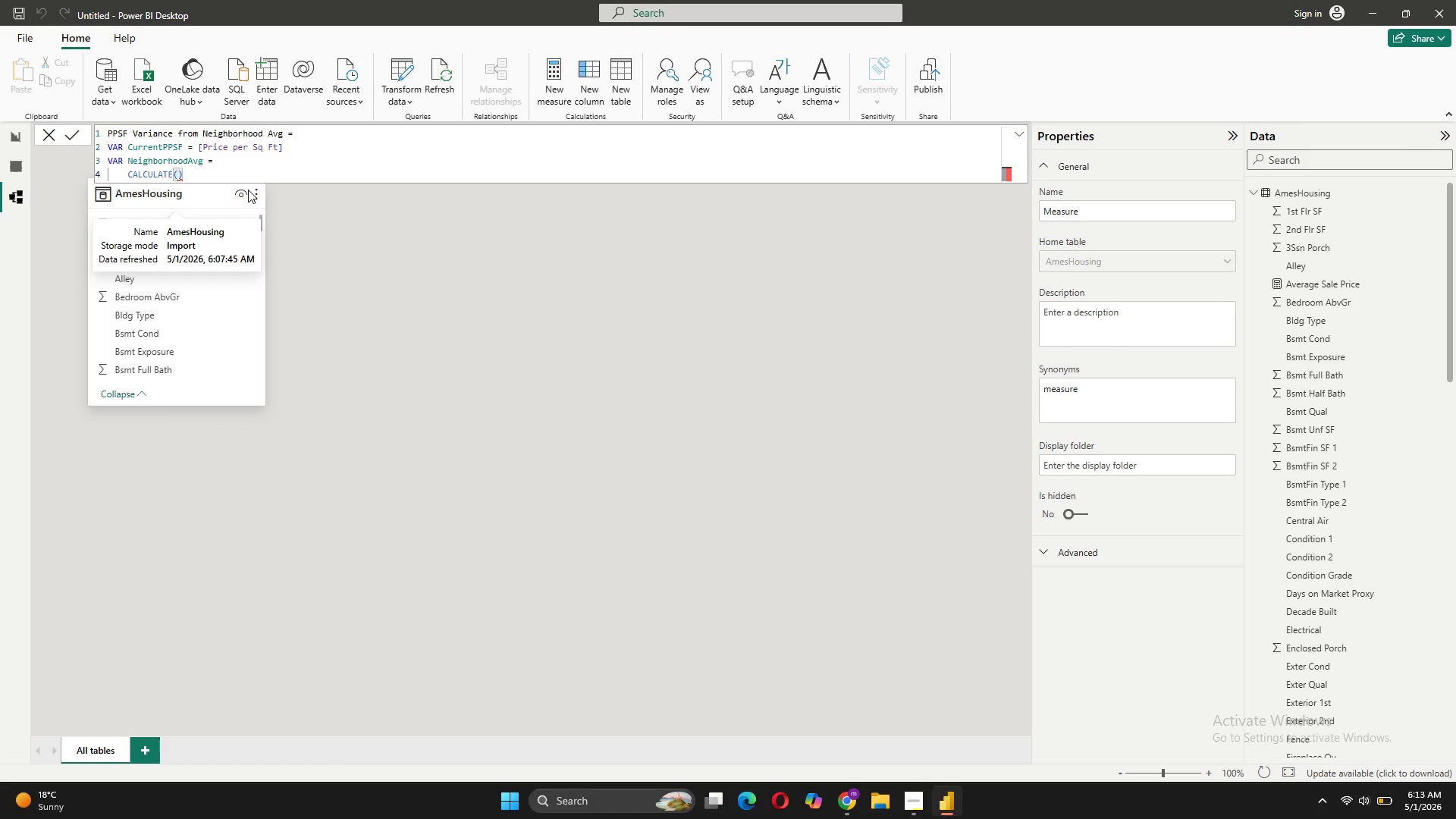 
key(Shift+Enter)
 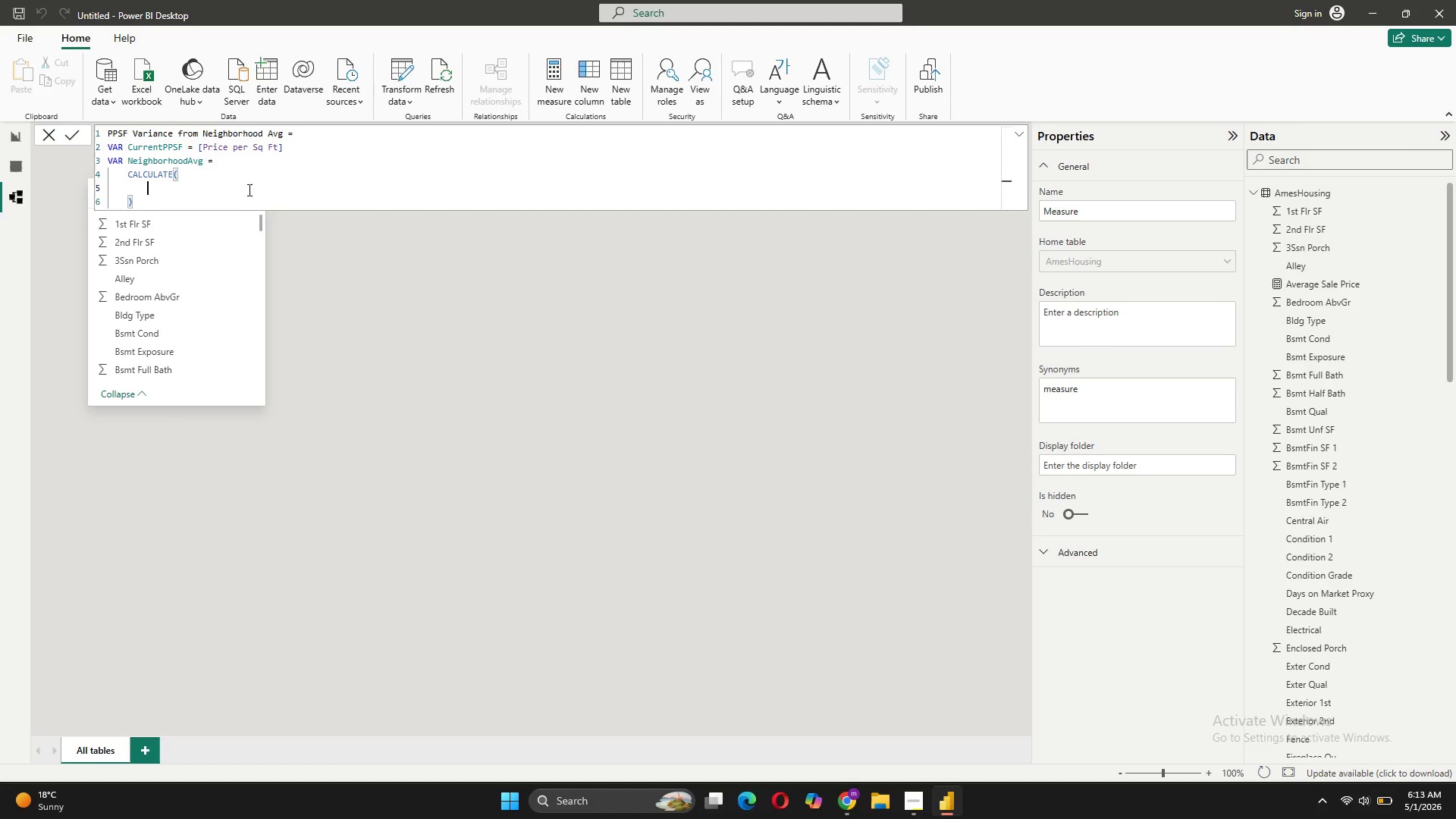 
key(BracketLeft)
 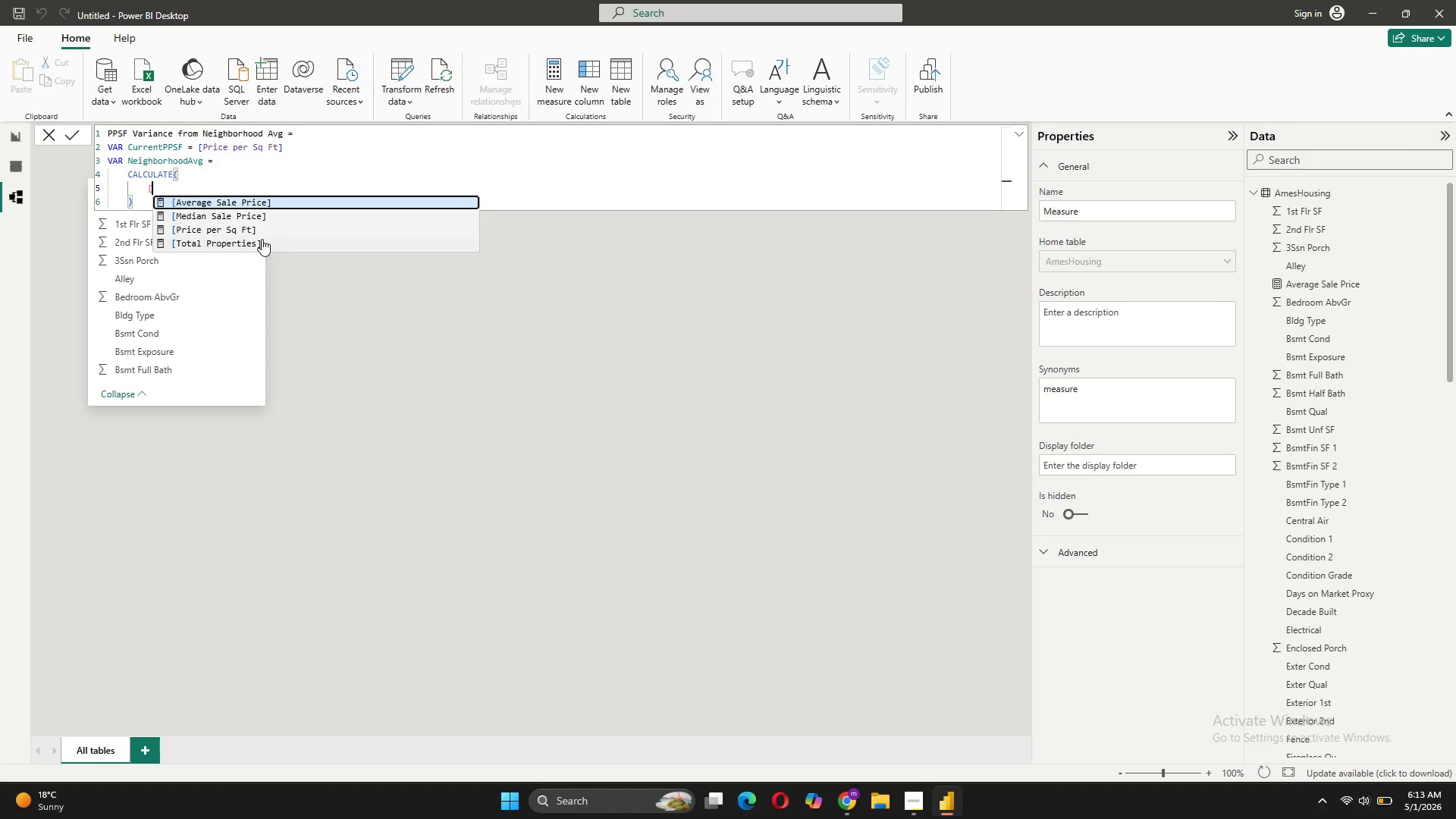 
left_click([258, 231])
 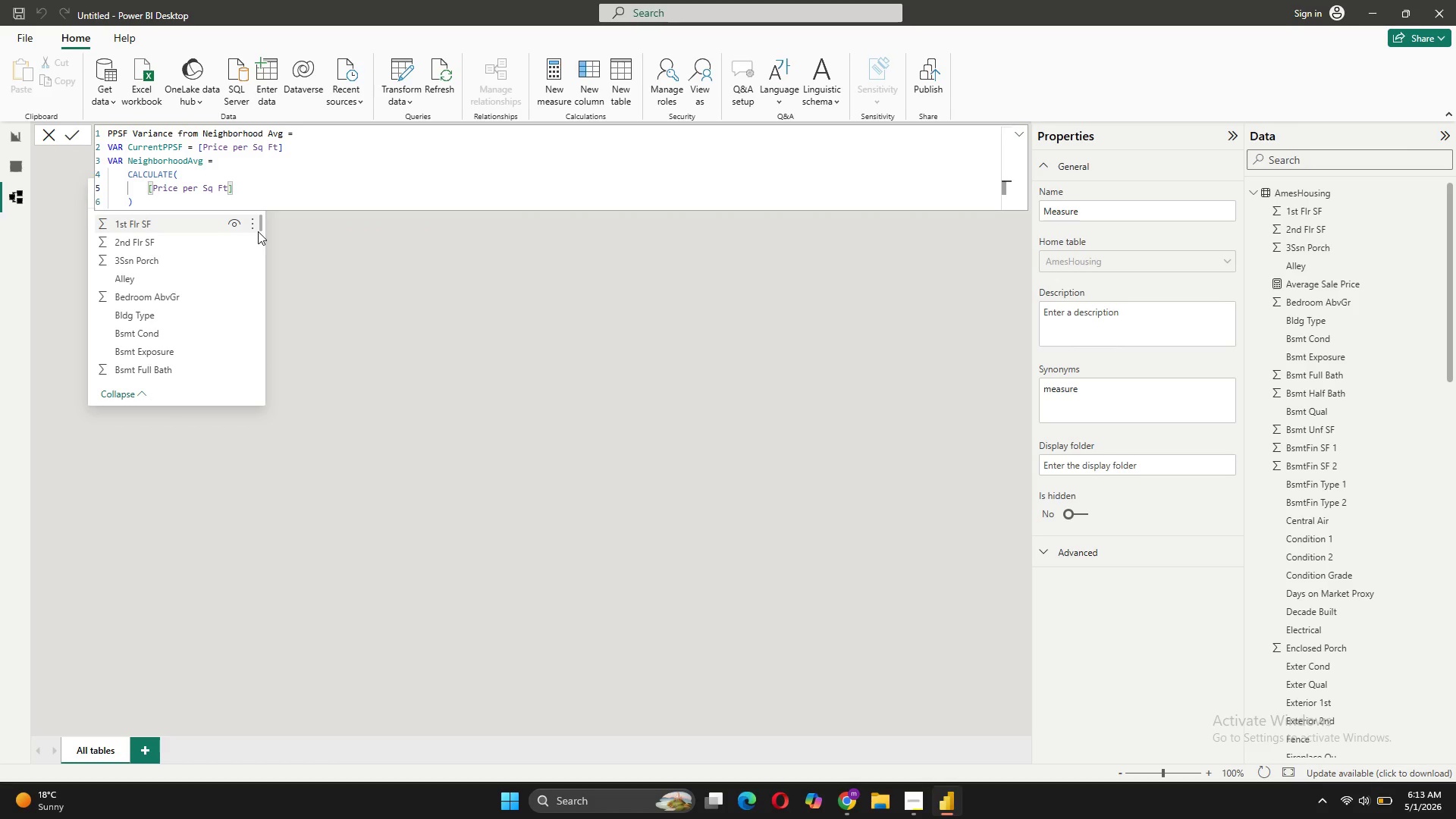 
key(Comma)
 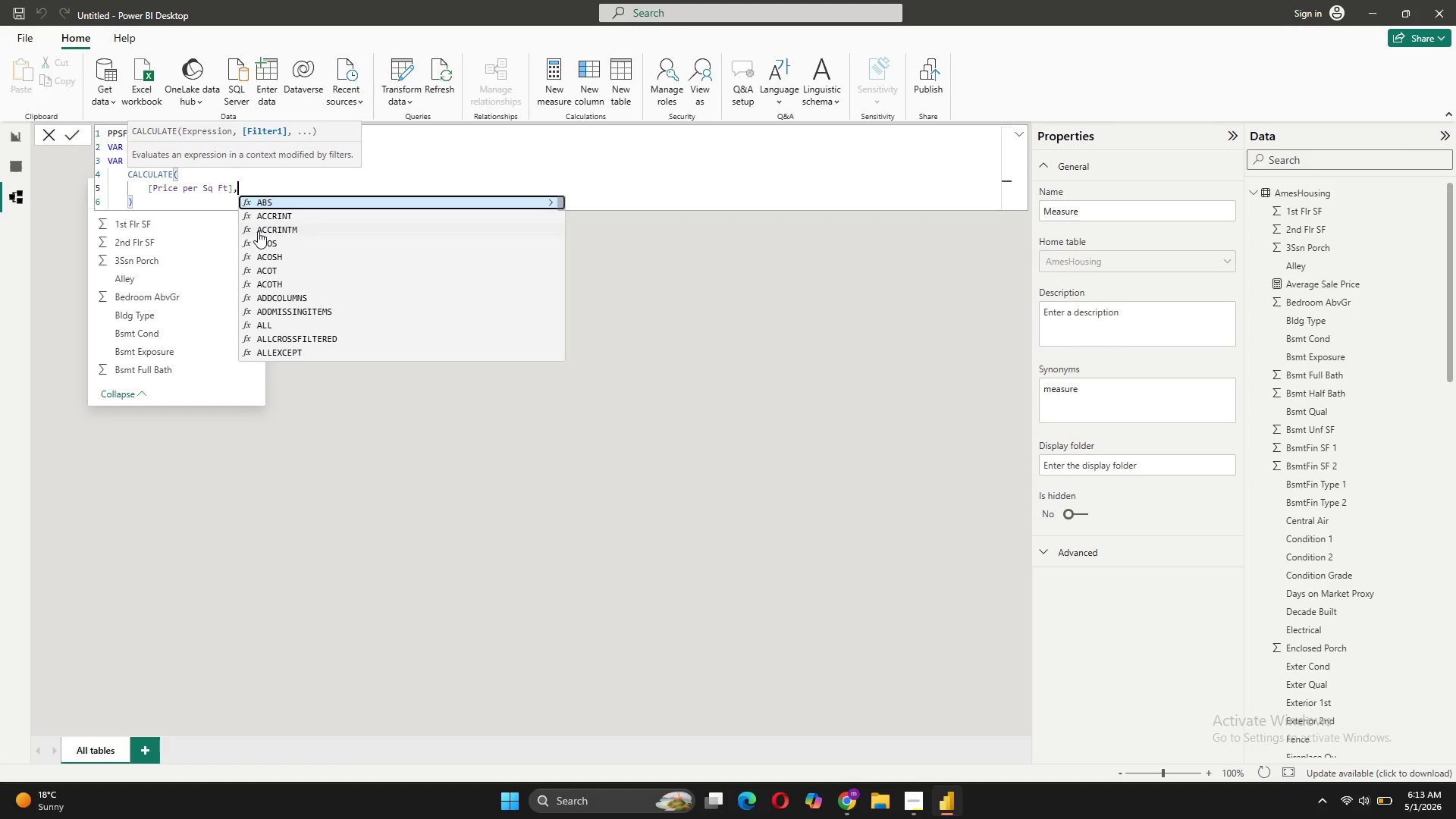 
key(Shift+Enter)
 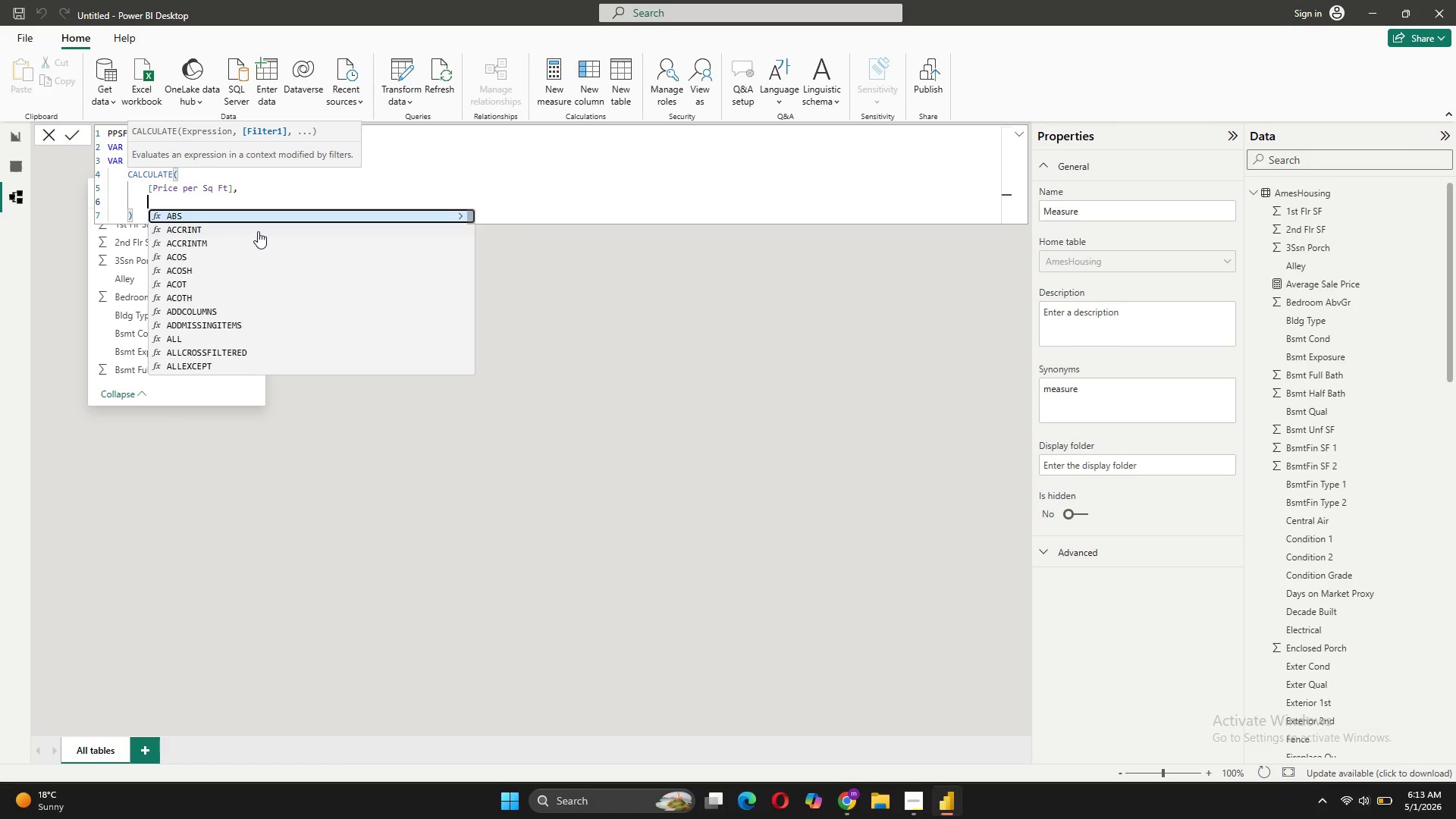 
type(ALL)
 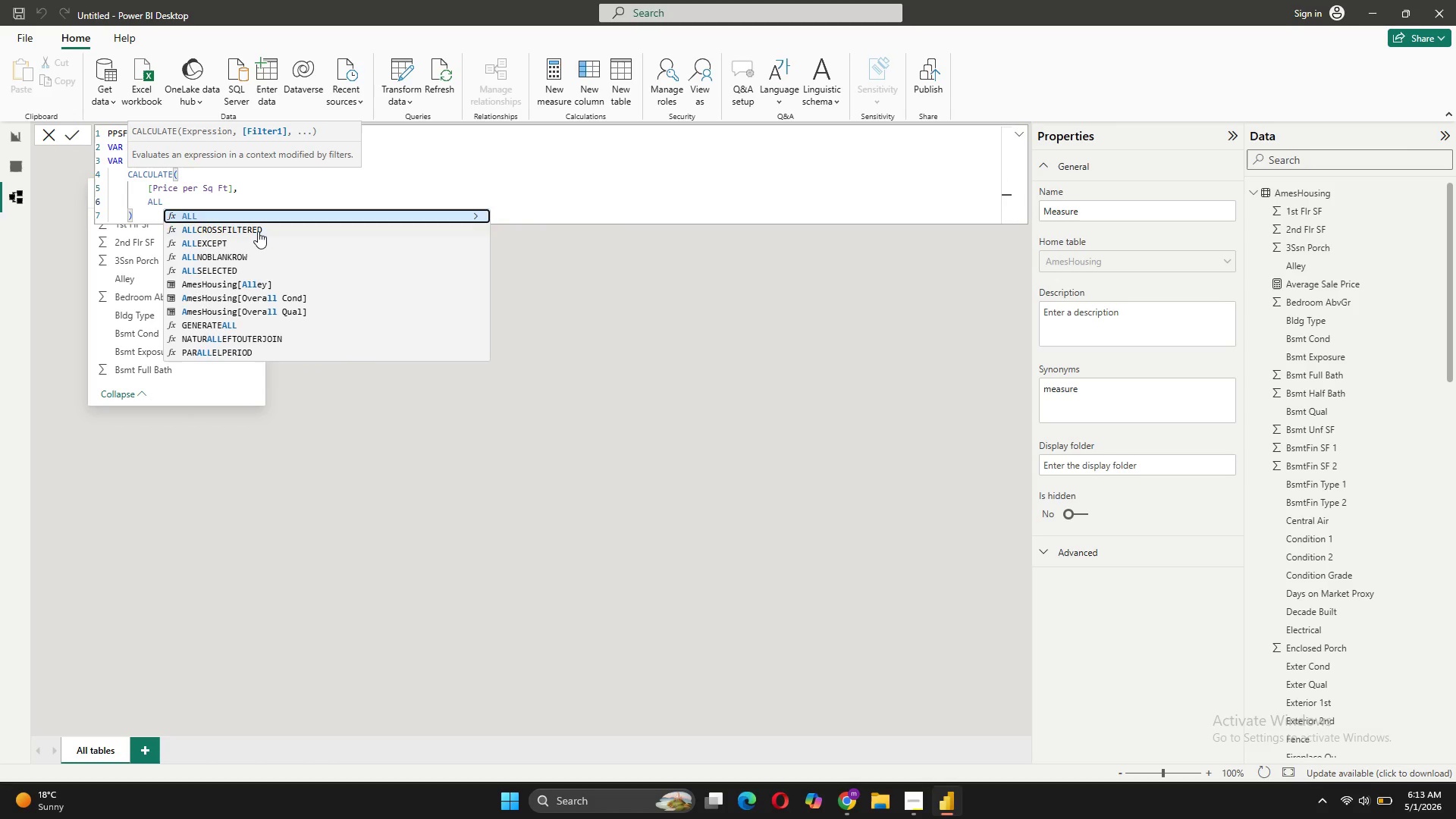 
scroll: coordinate [258, 231], scroll_direction: up, amount: 1.0
 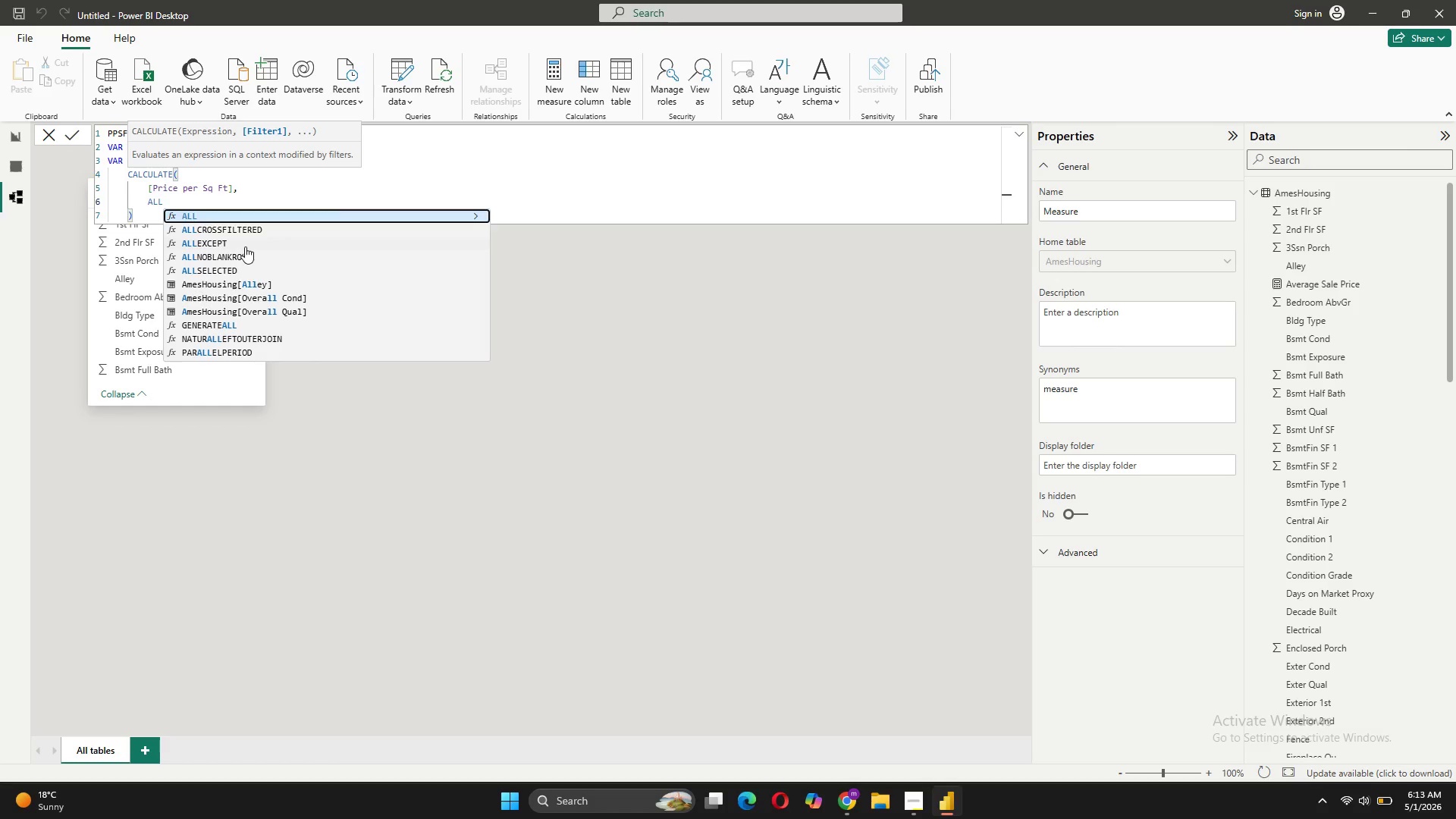 
left_click([248, 243])
 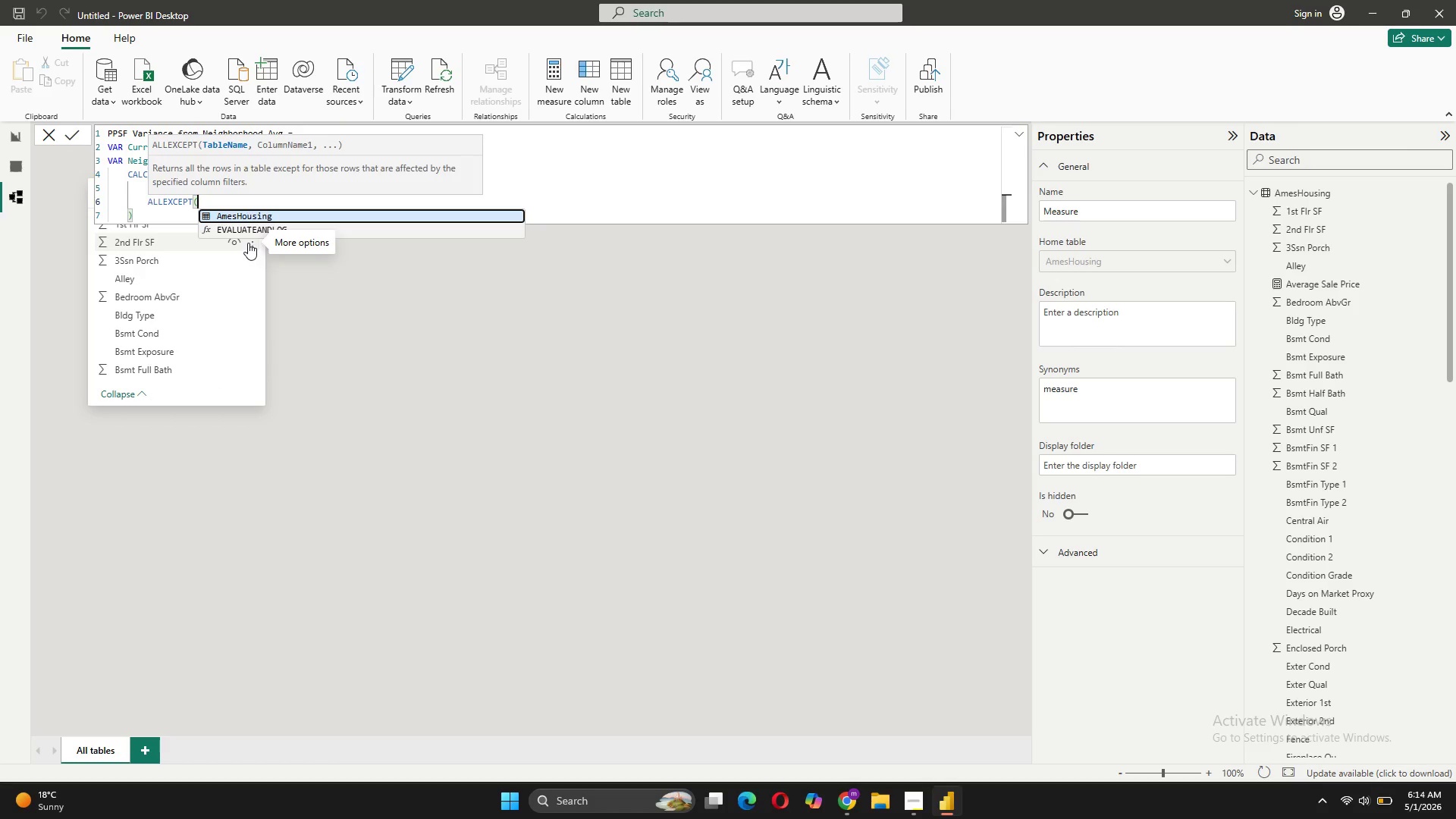 
left_click([248, 217])
 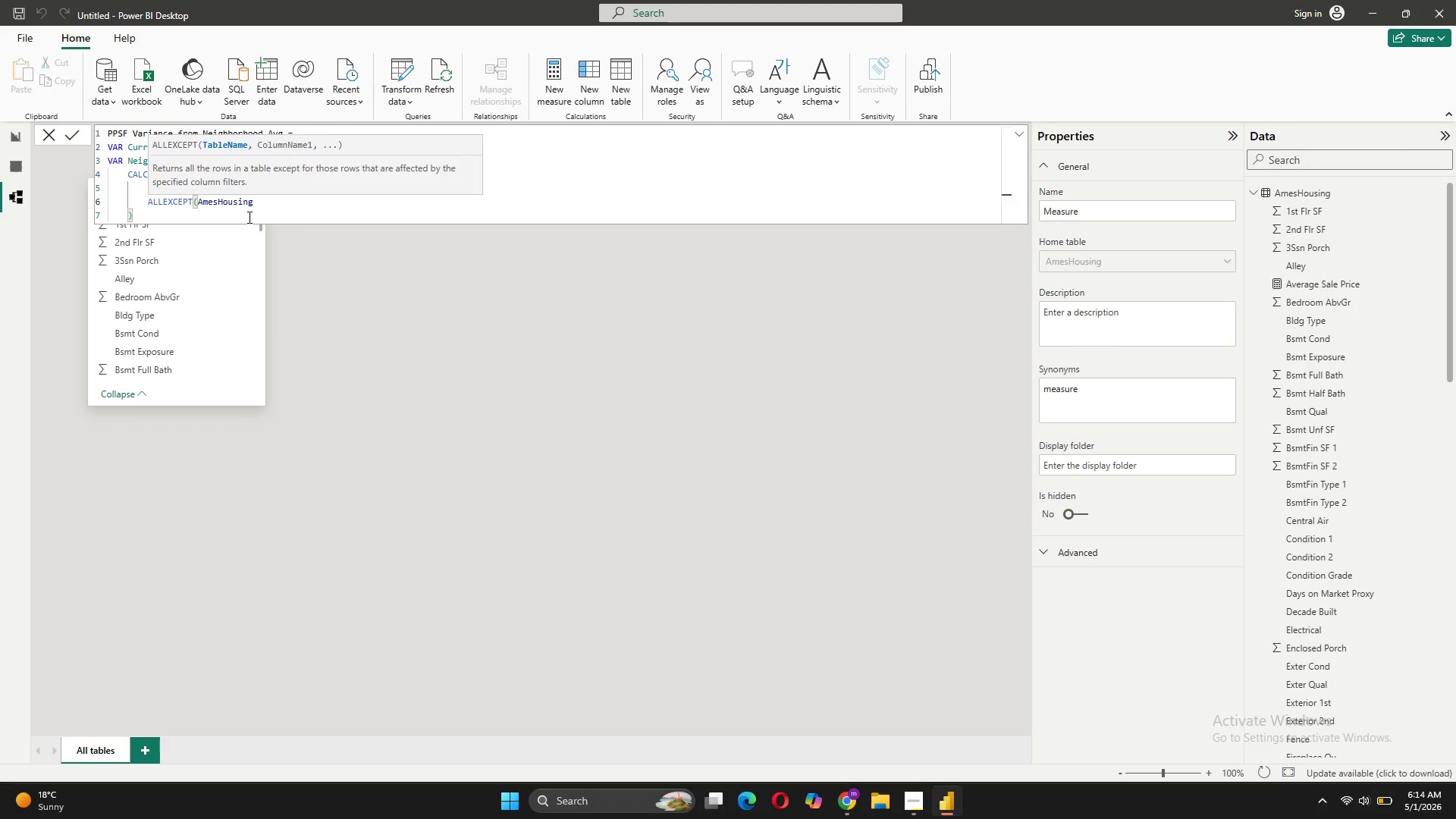 
key(Comma)
 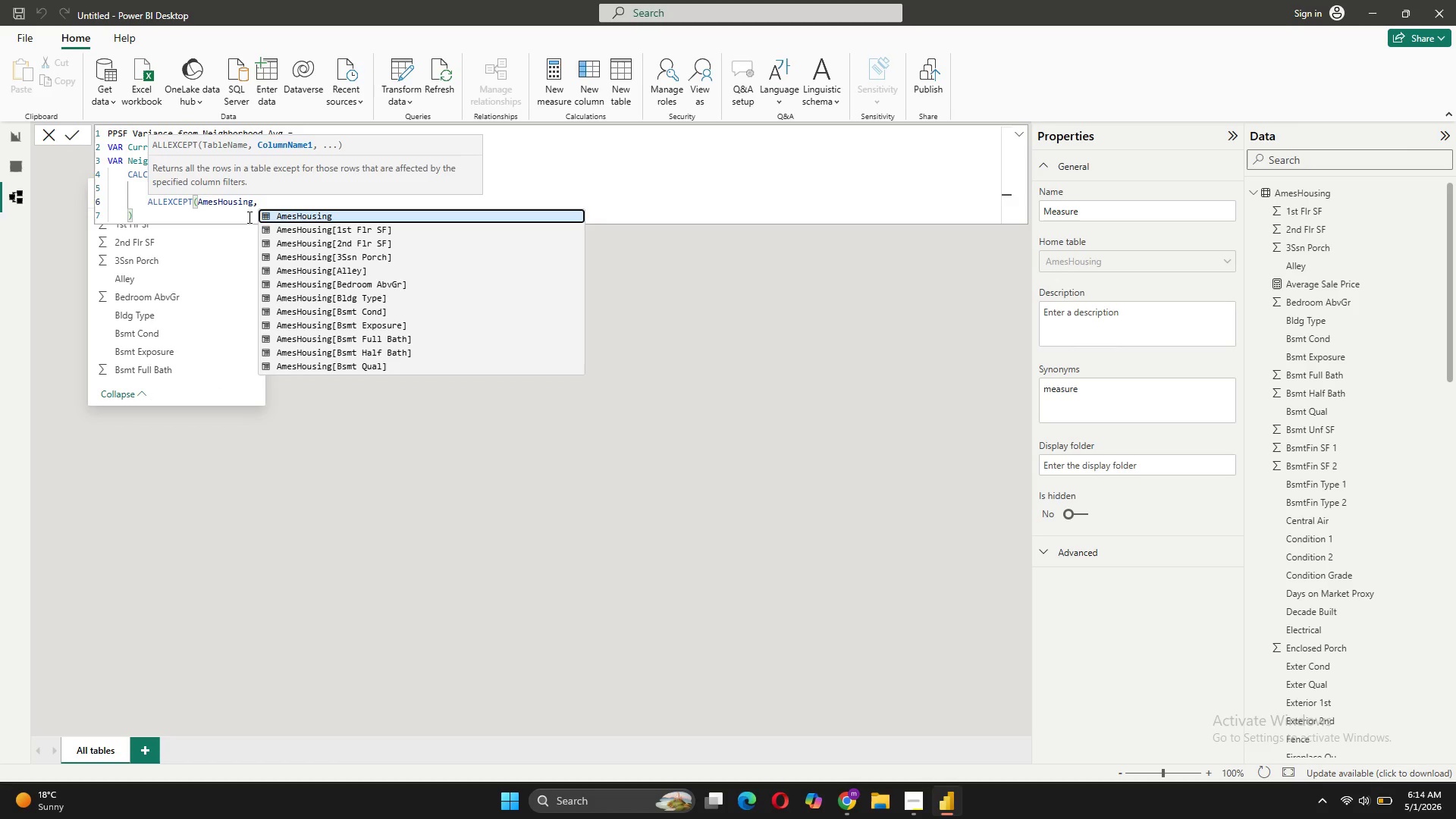 
key(Space)
 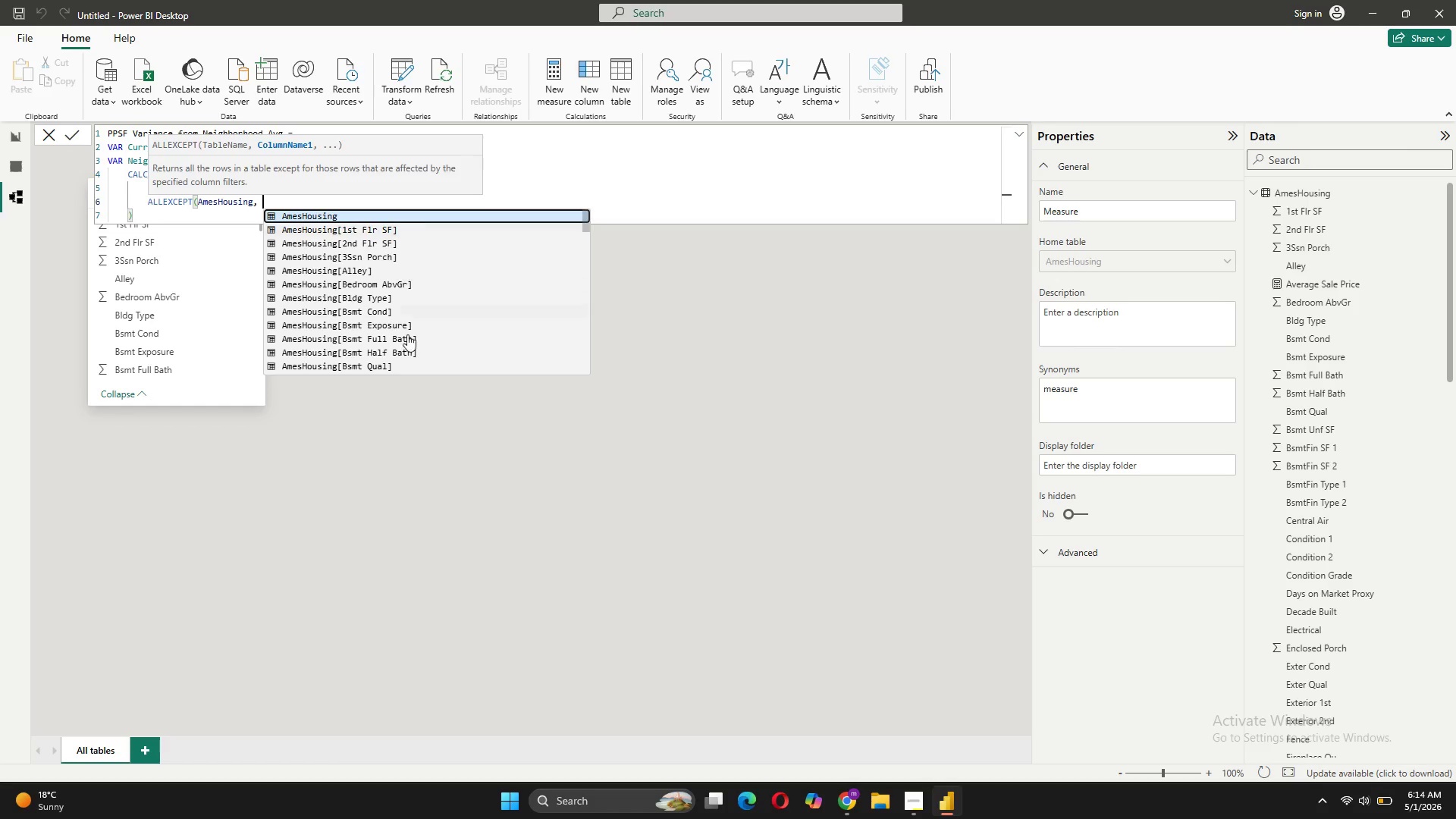 
scroll: coordinate [387, 312], scroll_direction: down, amount: 27.0
 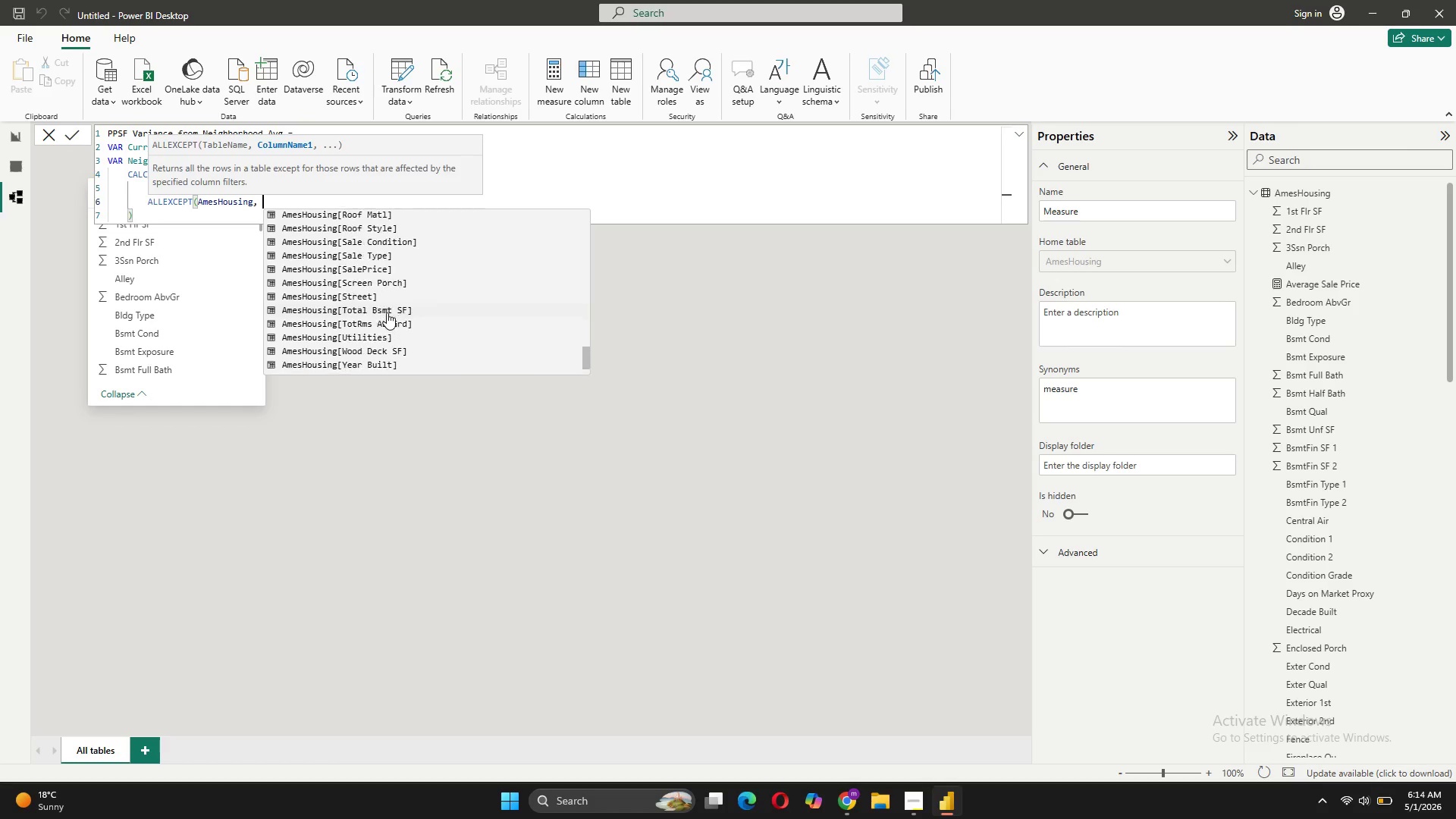 
scroll: coordinate [391, 309], scroll_direction: up, amount: 8.0
 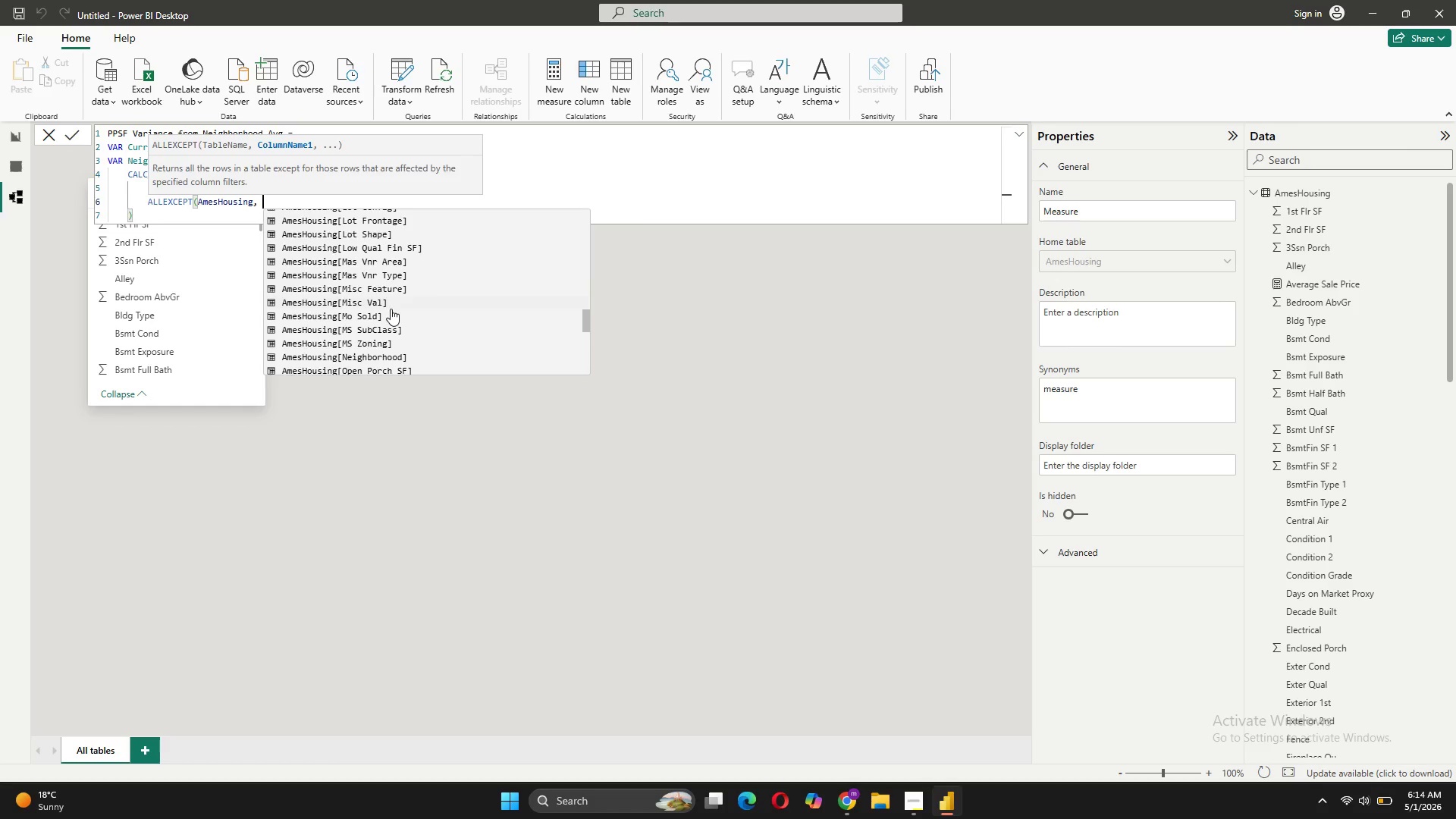 
scroll: coordinate [391, 309], scroll_direction: down, amount: 1.0
 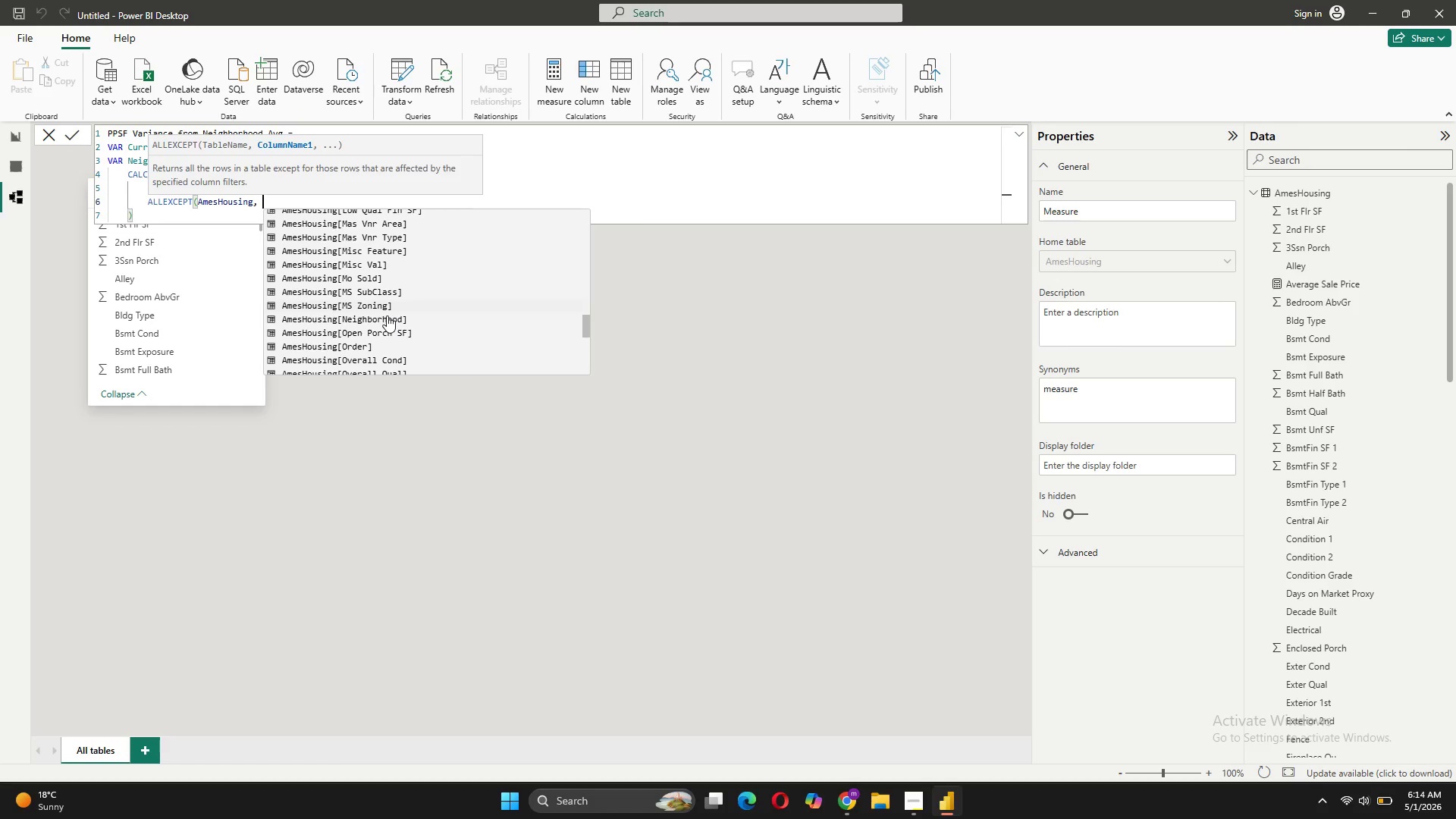 
left_click([387, 315])
 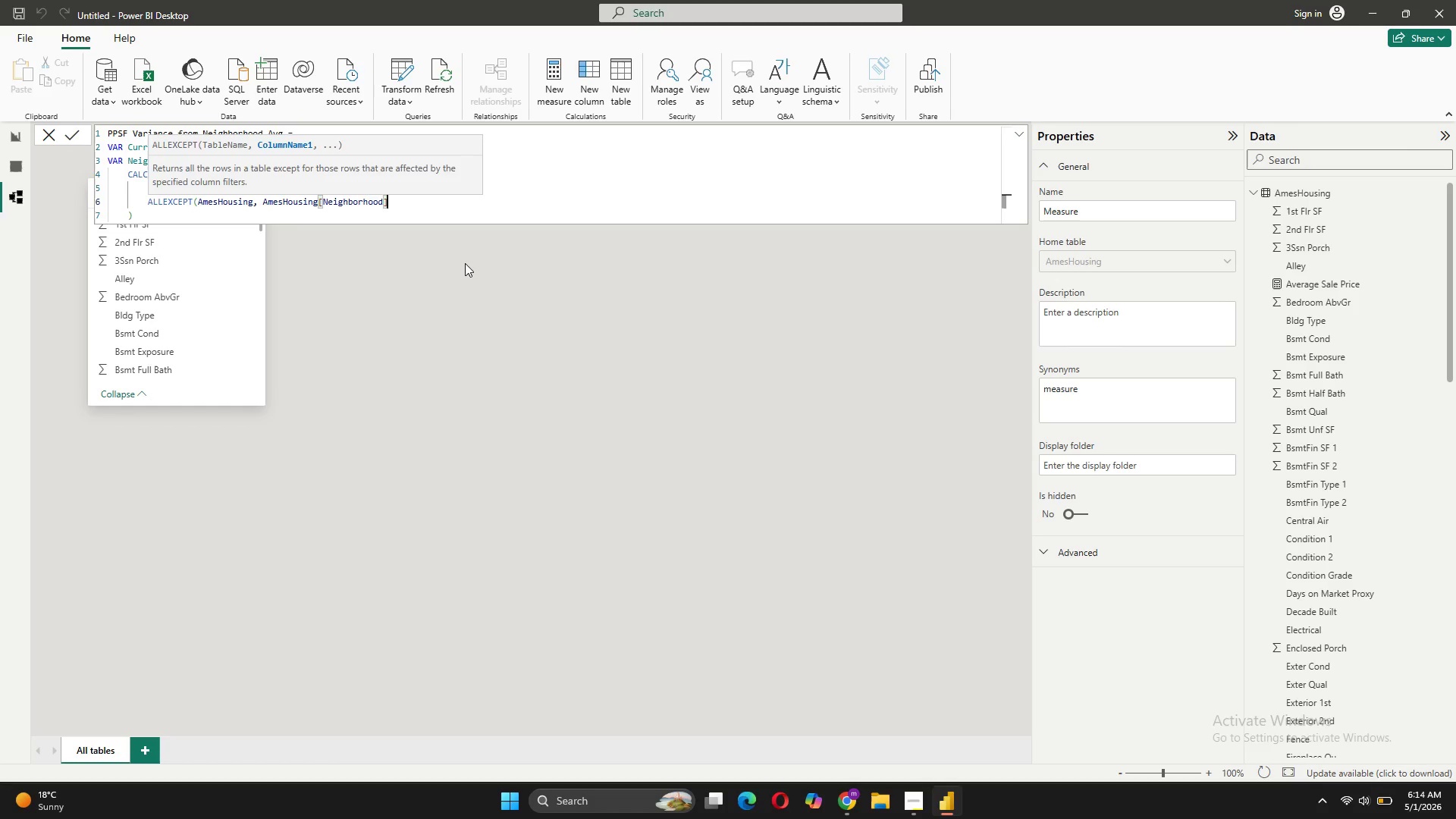 
key(Shift+0)
 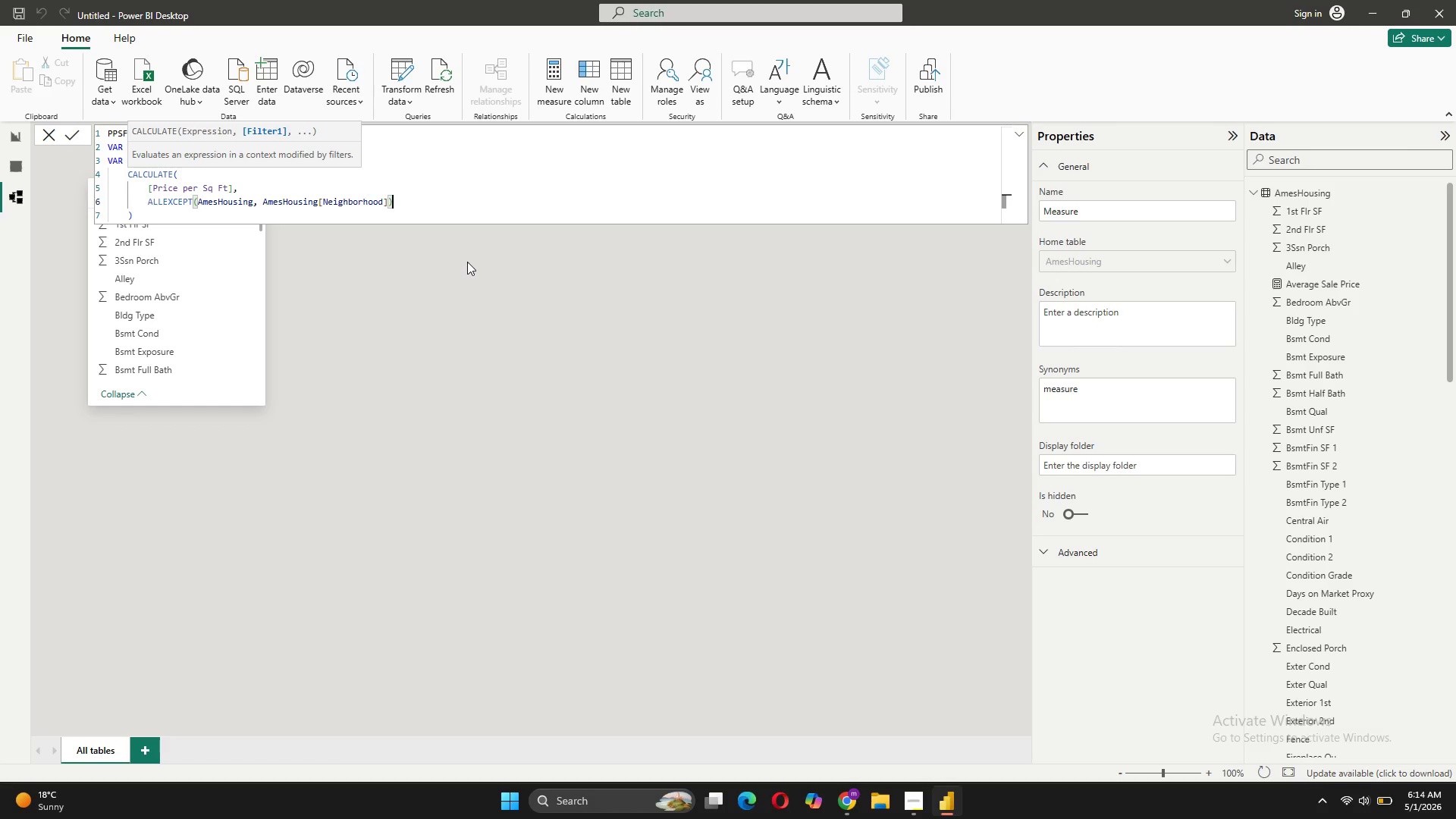 
left_click([256, 211])
 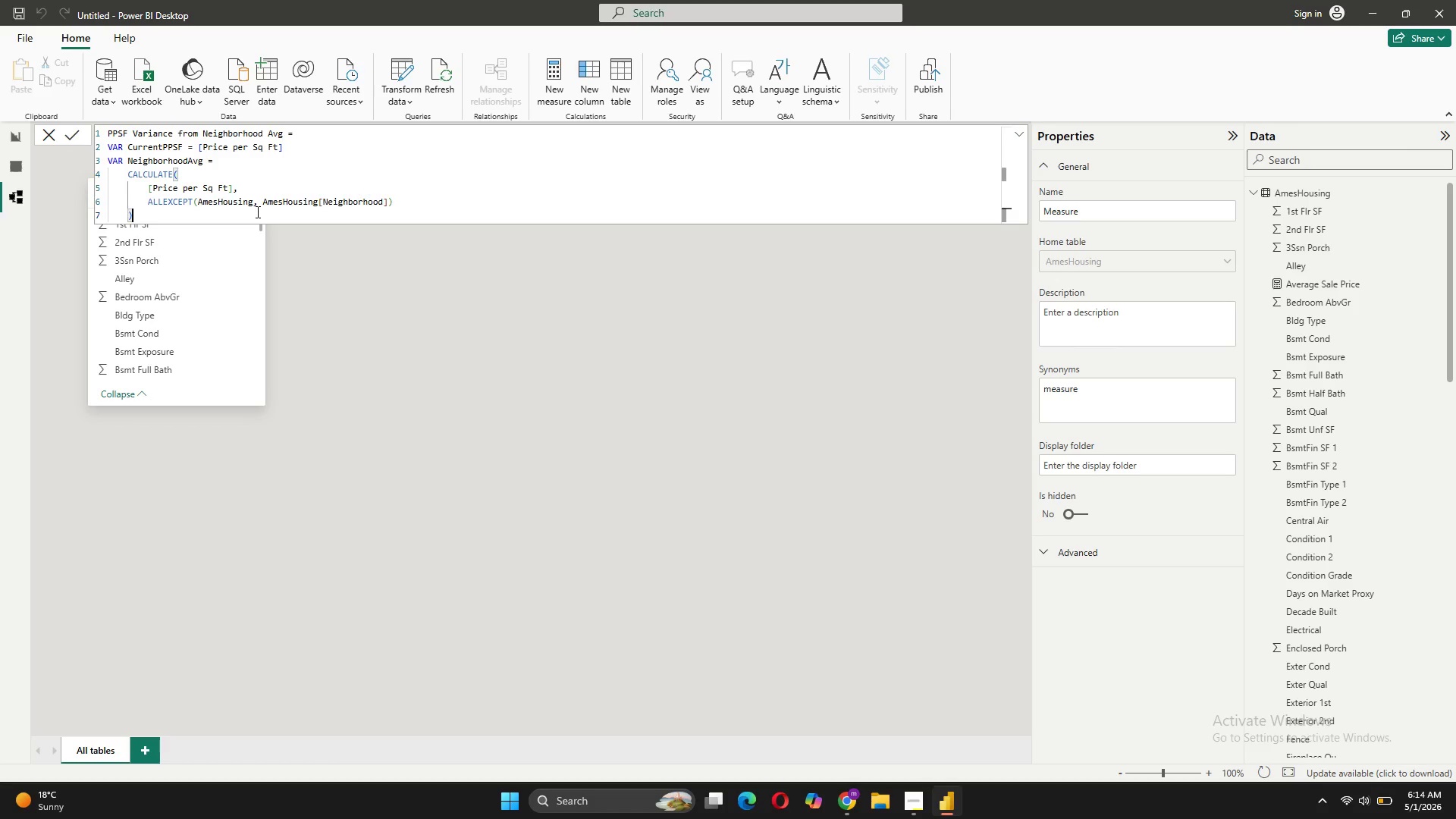 
key(Shift+Enter)
 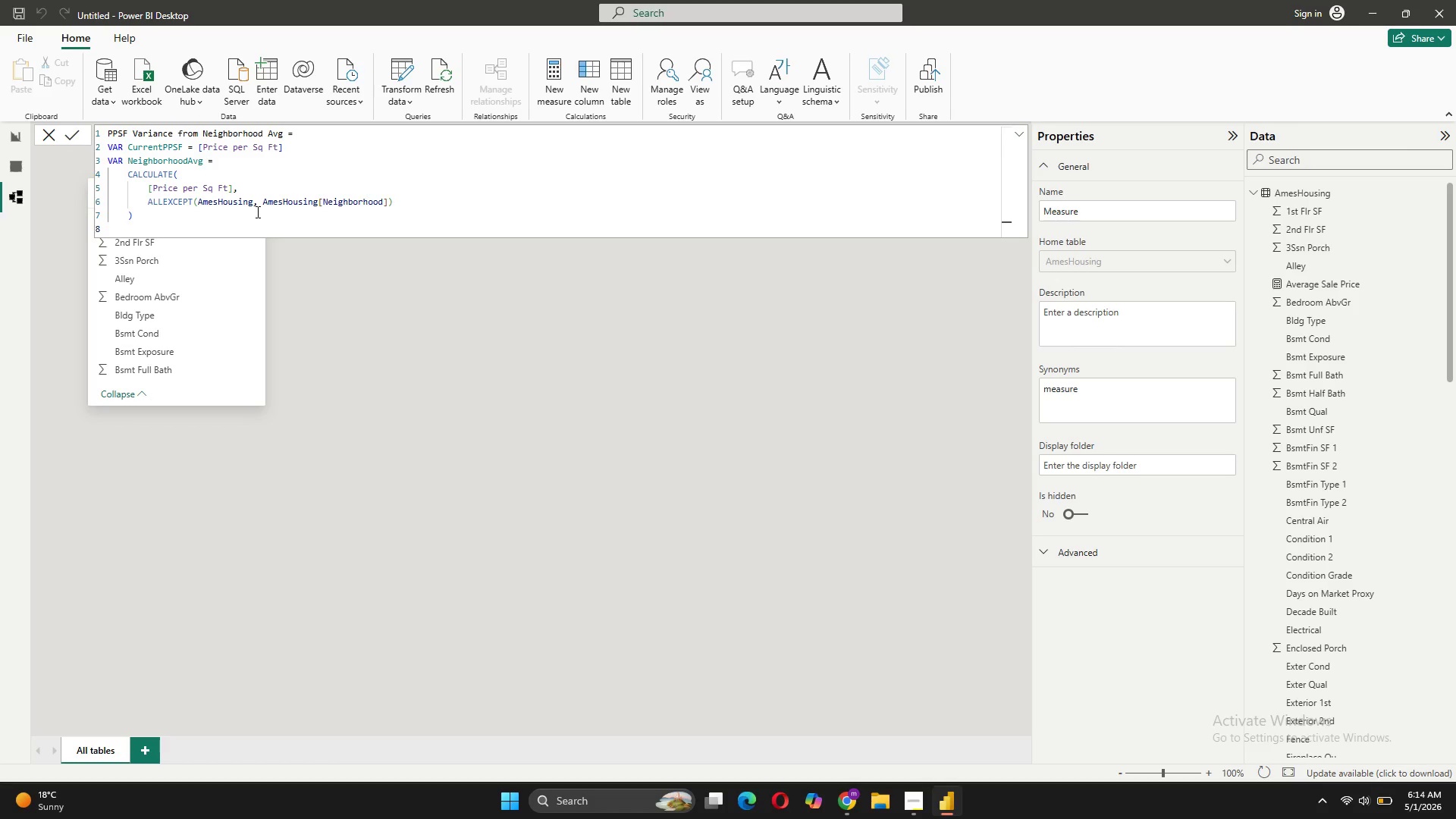 
key(Backspace)
type(RET)
key(Tab)
 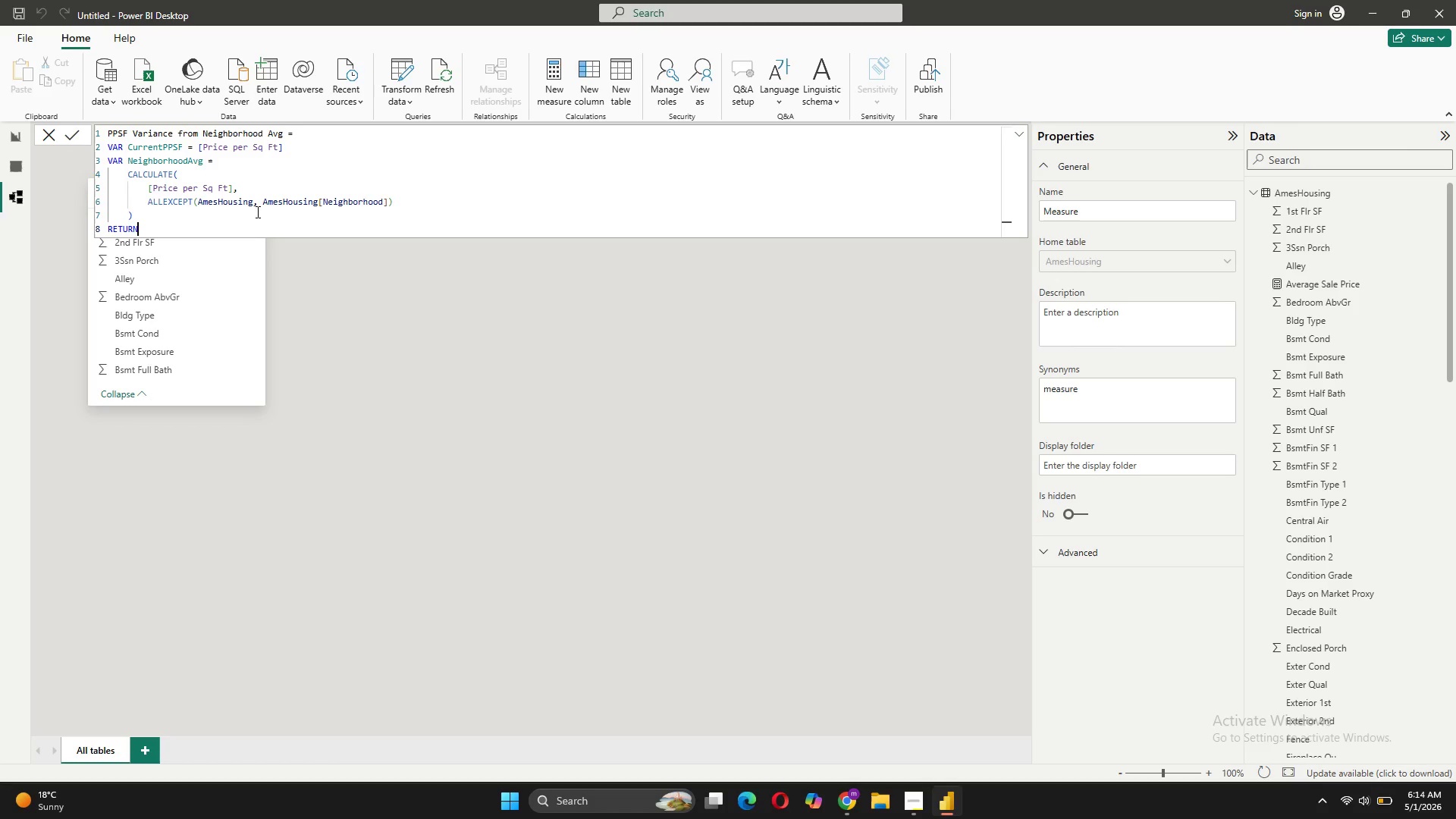 
key(Shift+Enter)
 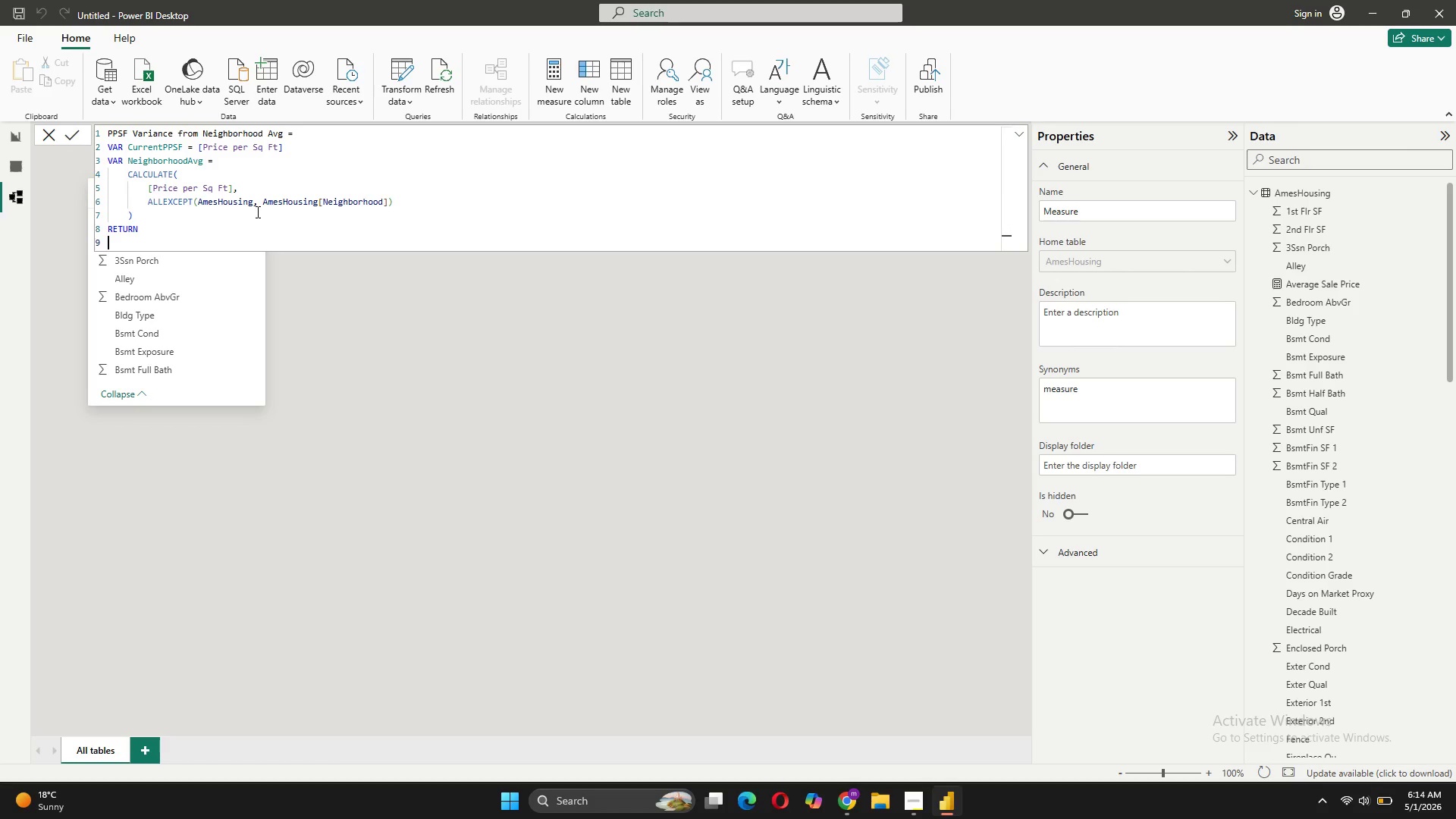 
key(Tab)
type(Curre)
 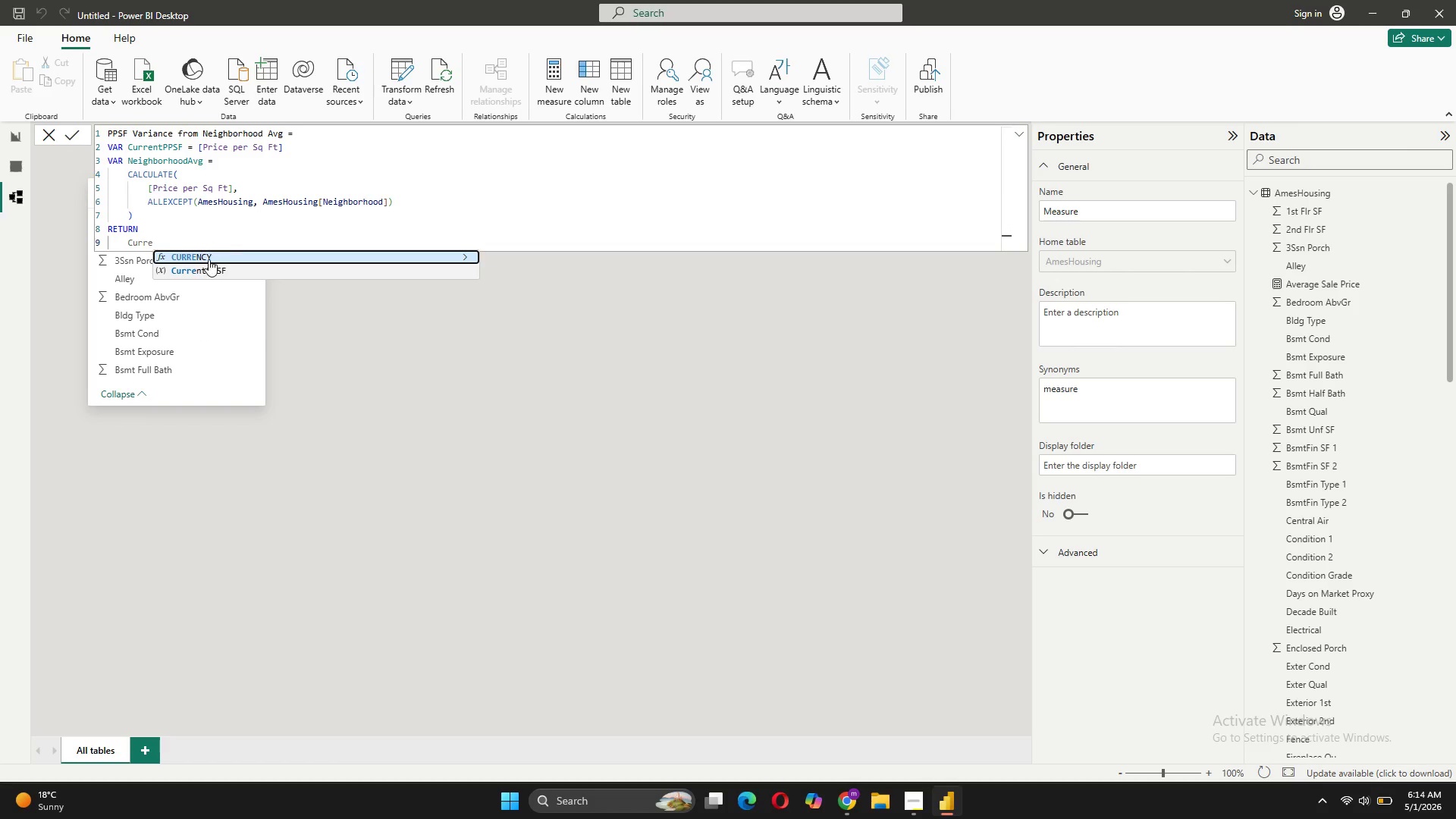 
left_click([196, 273])
 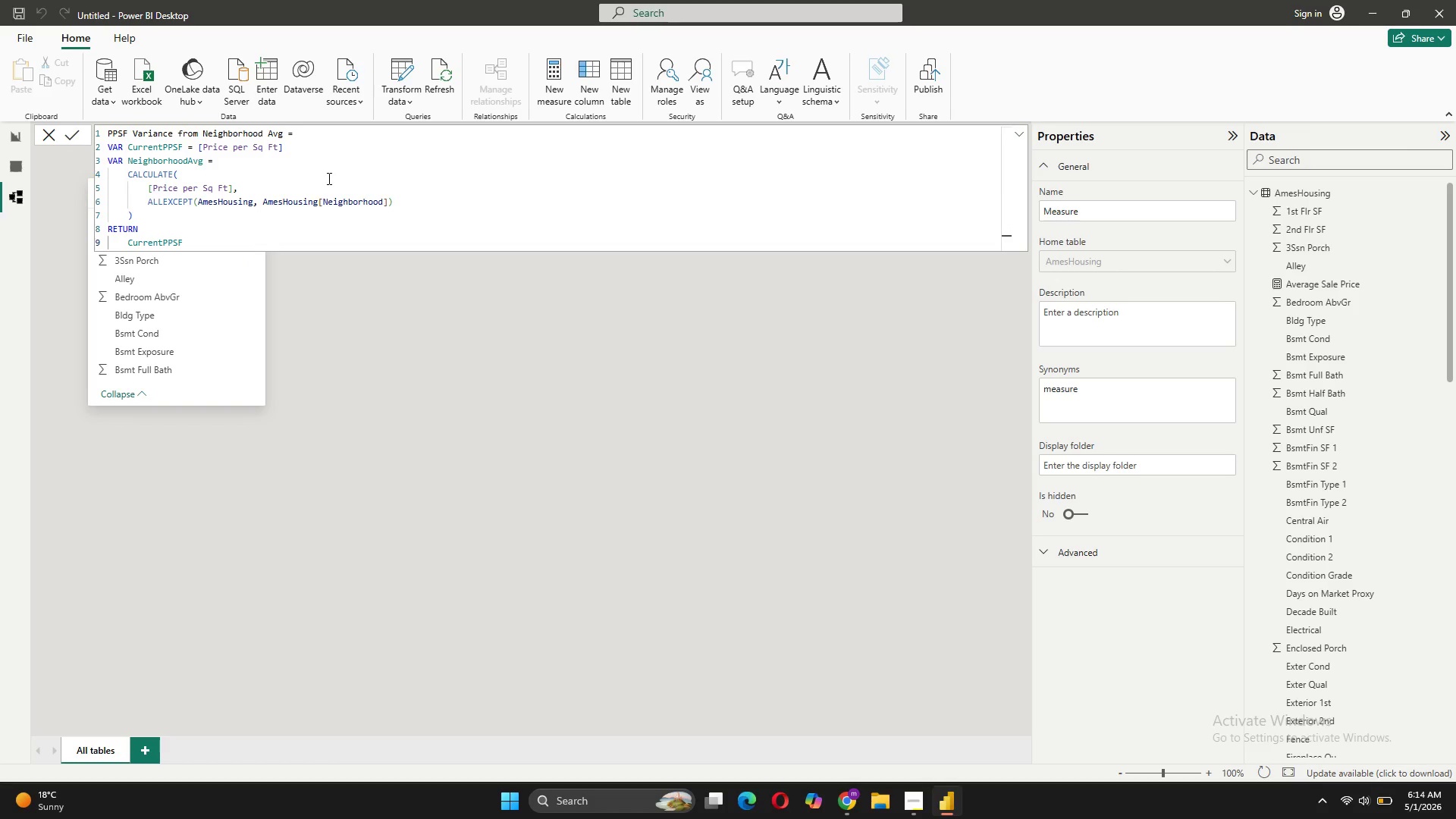 
type( - Neig)
key(Tab)
 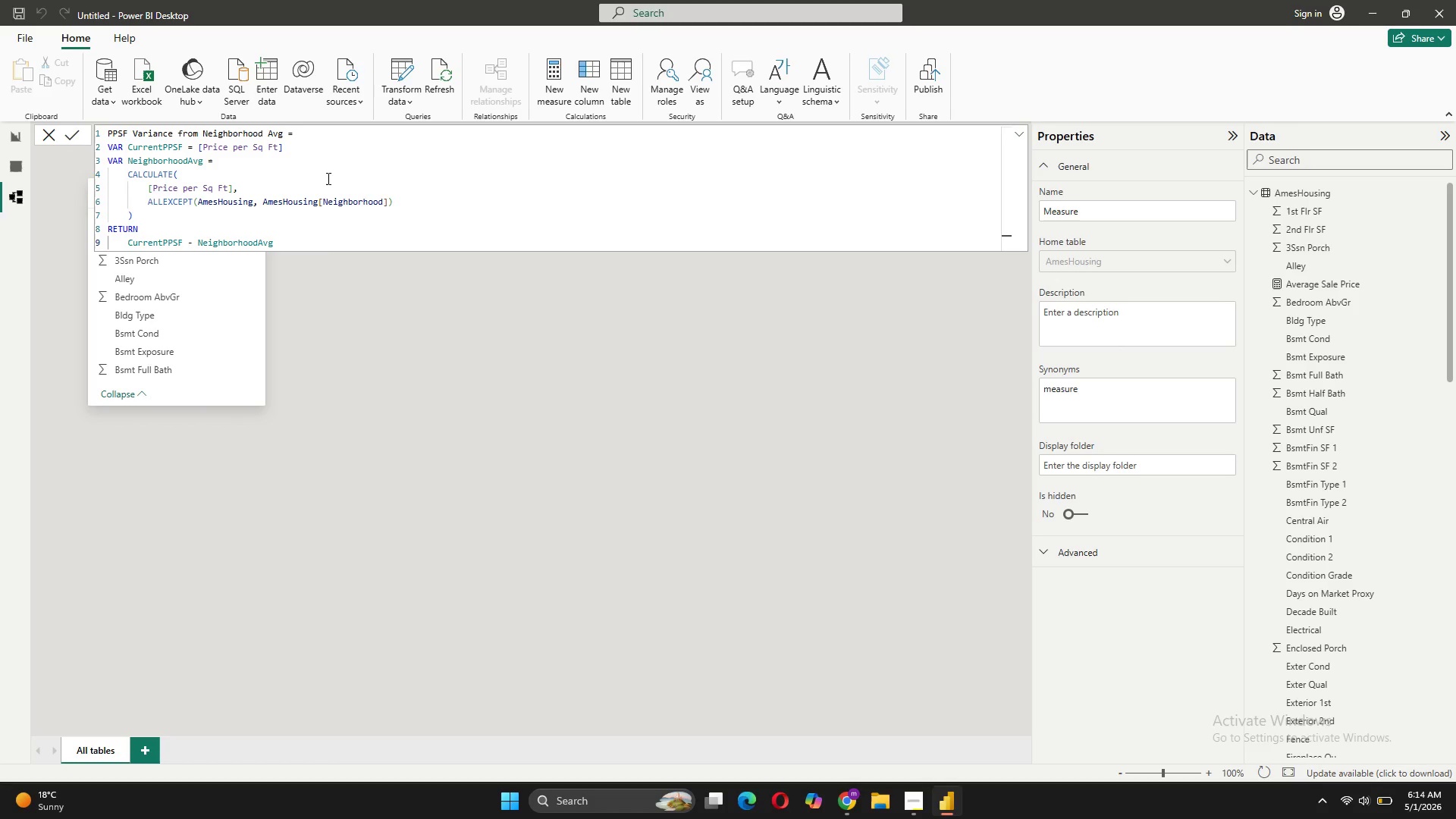 
wait(8.58)
 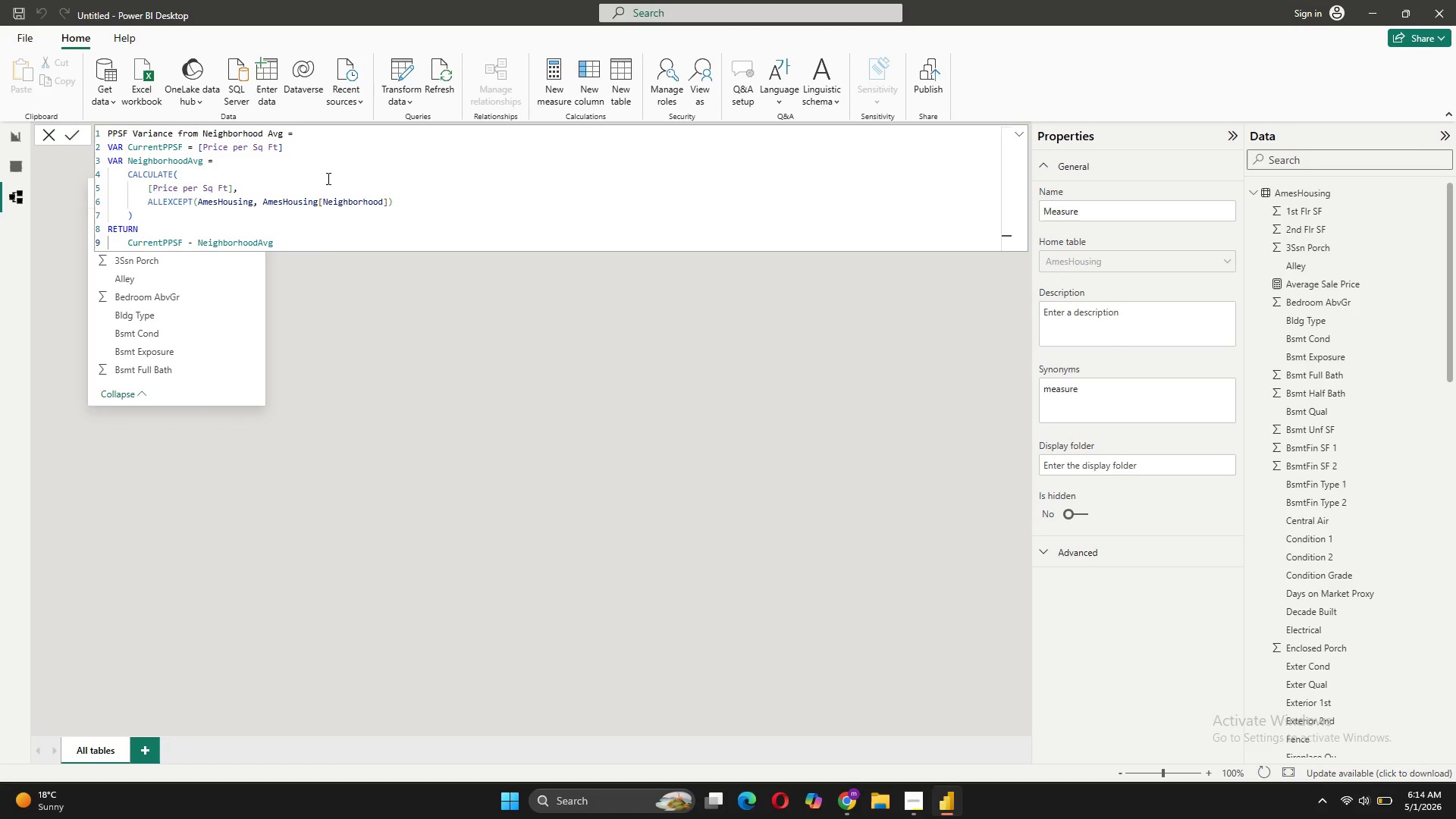 
left_click([73, 135])
 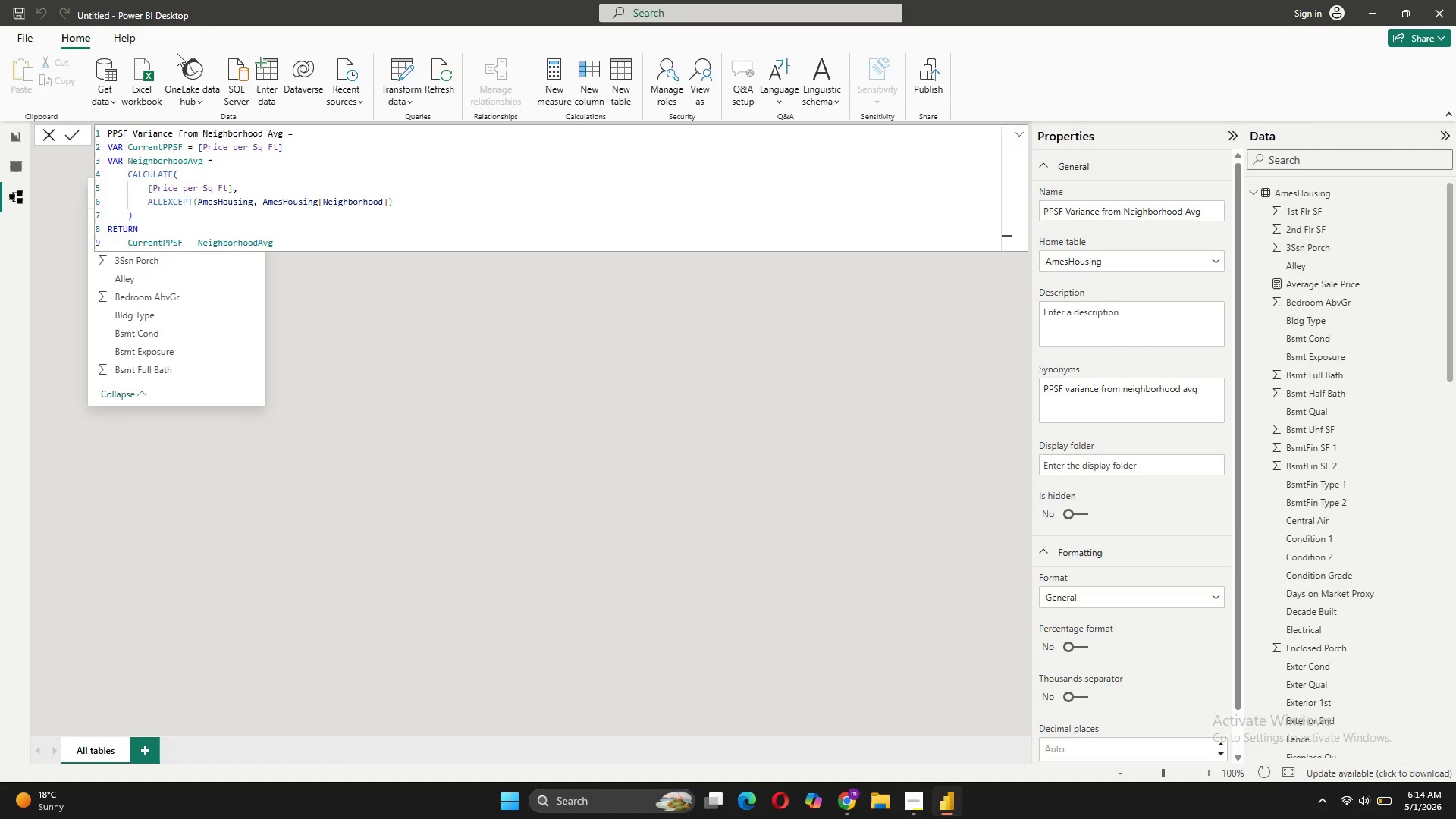 
wait(9.95)
 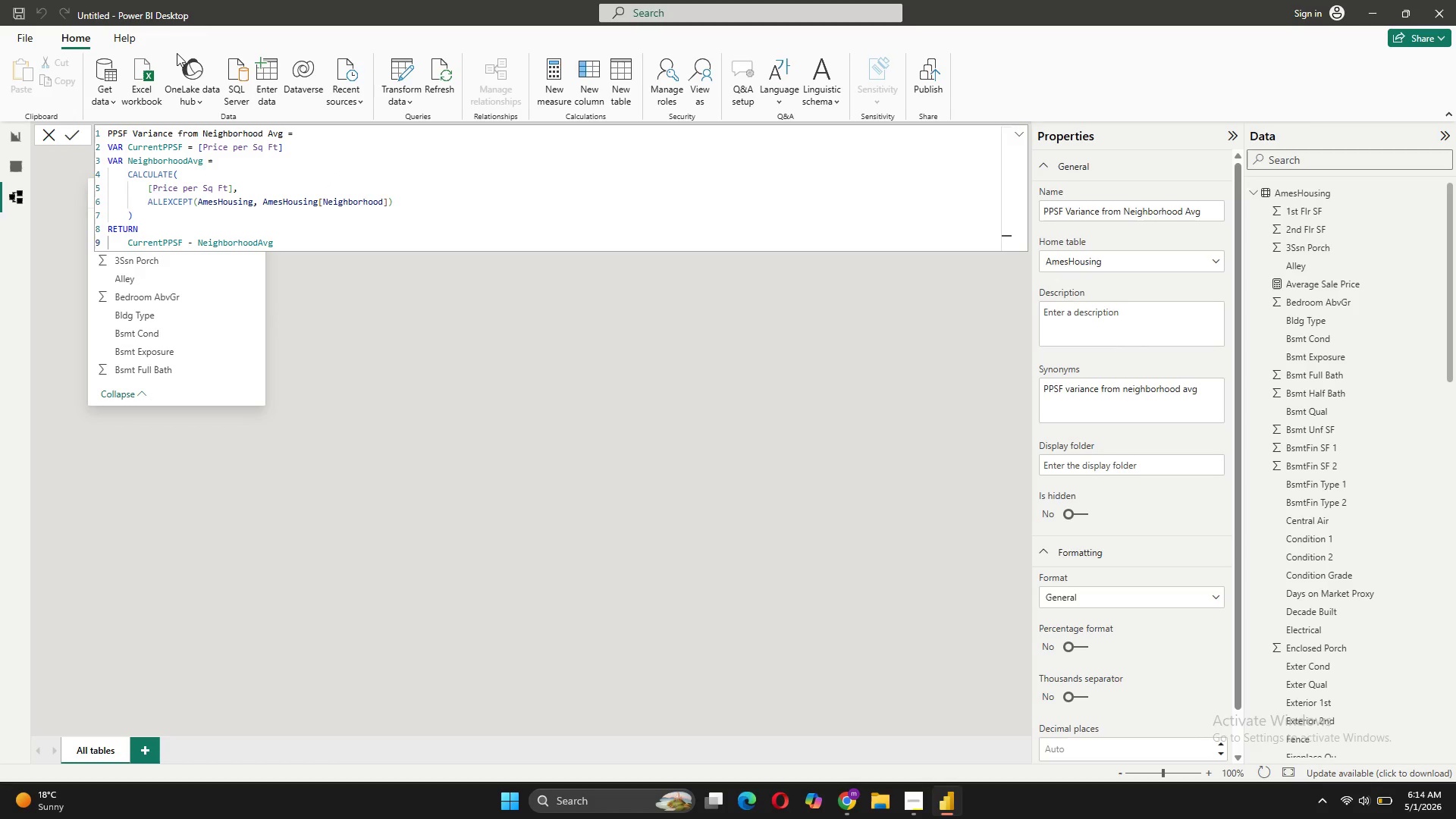 
left_click([563, 94])
 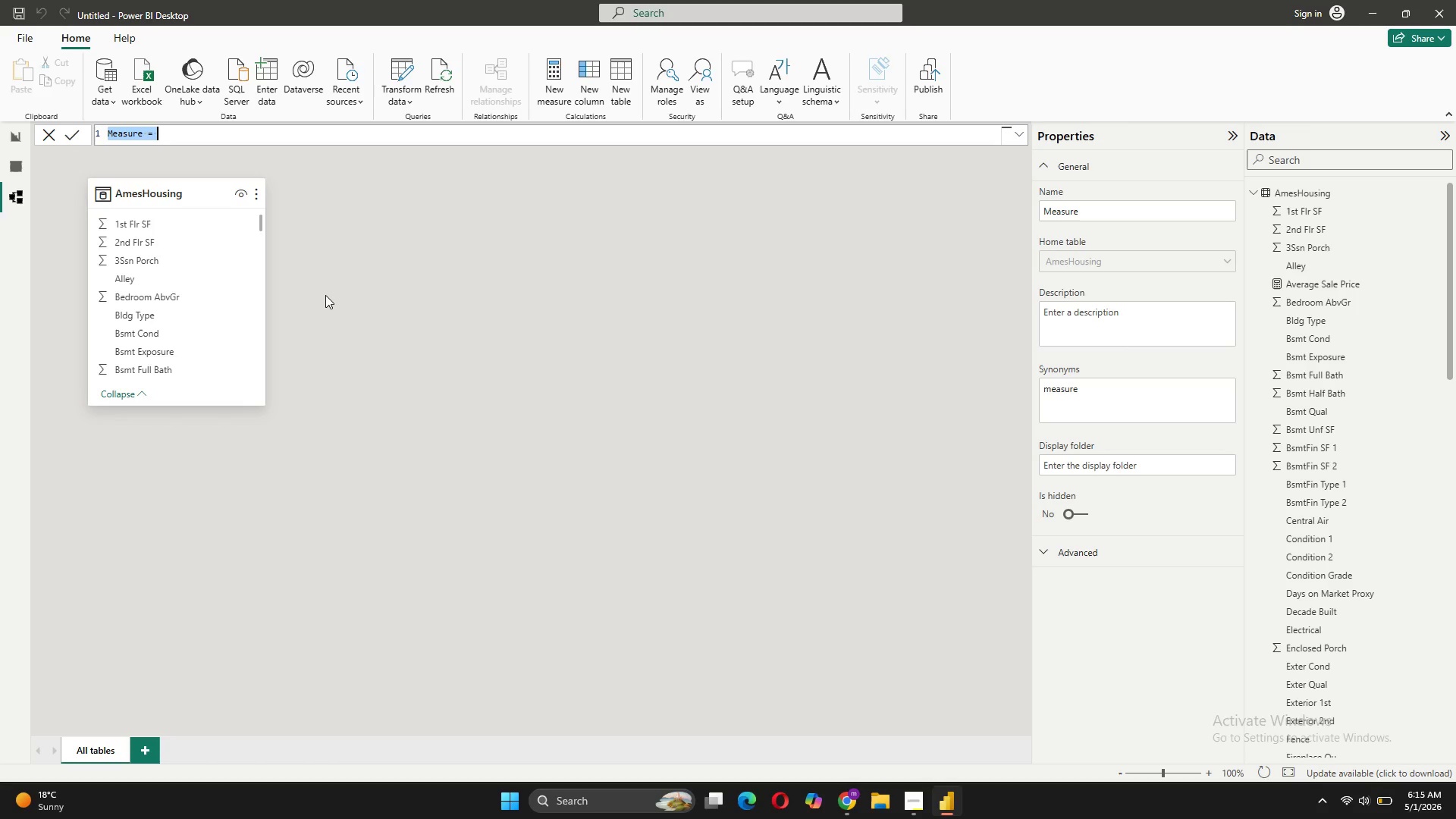 
wait(21.61)
 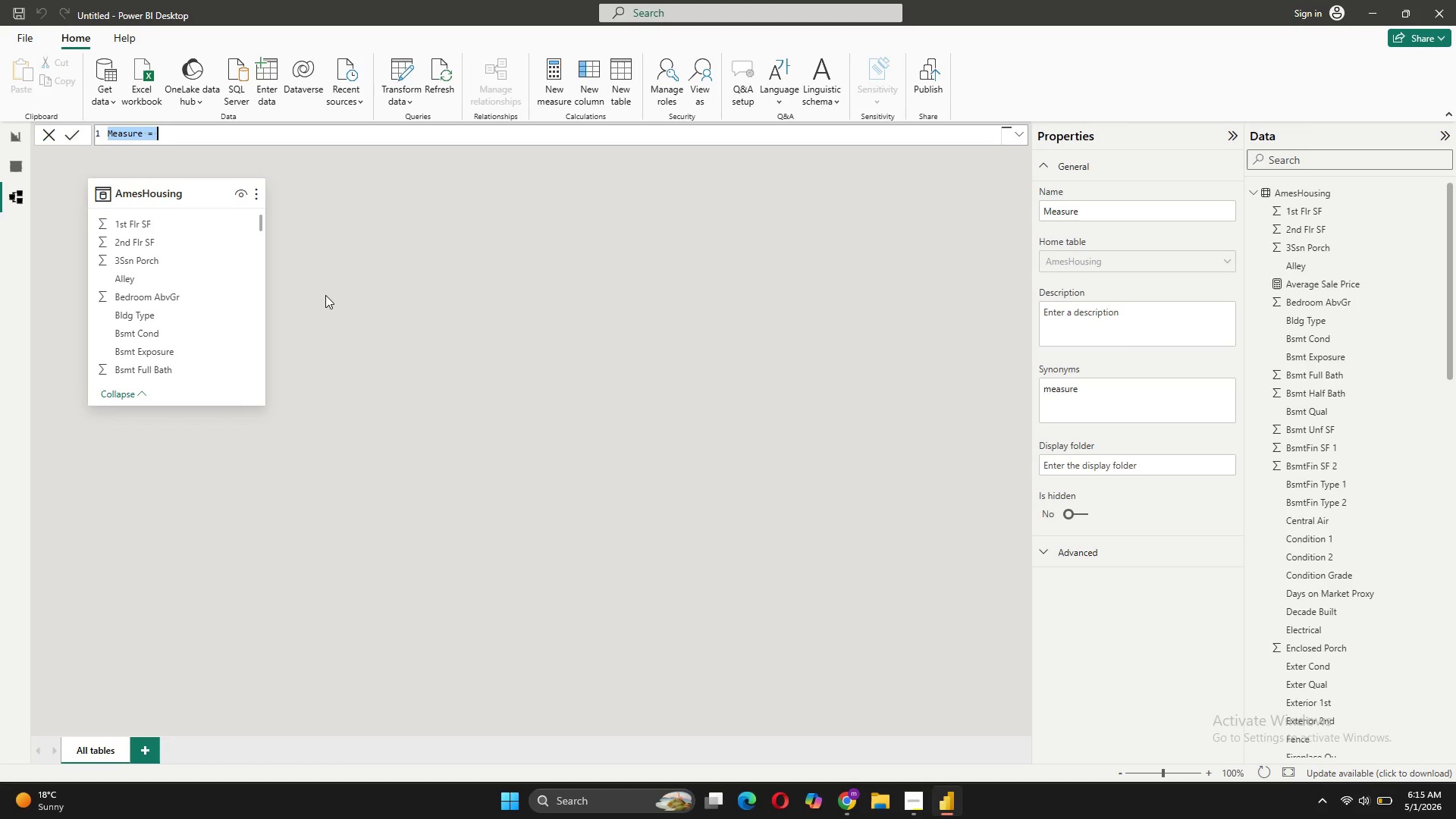 
type(Avg Price )
 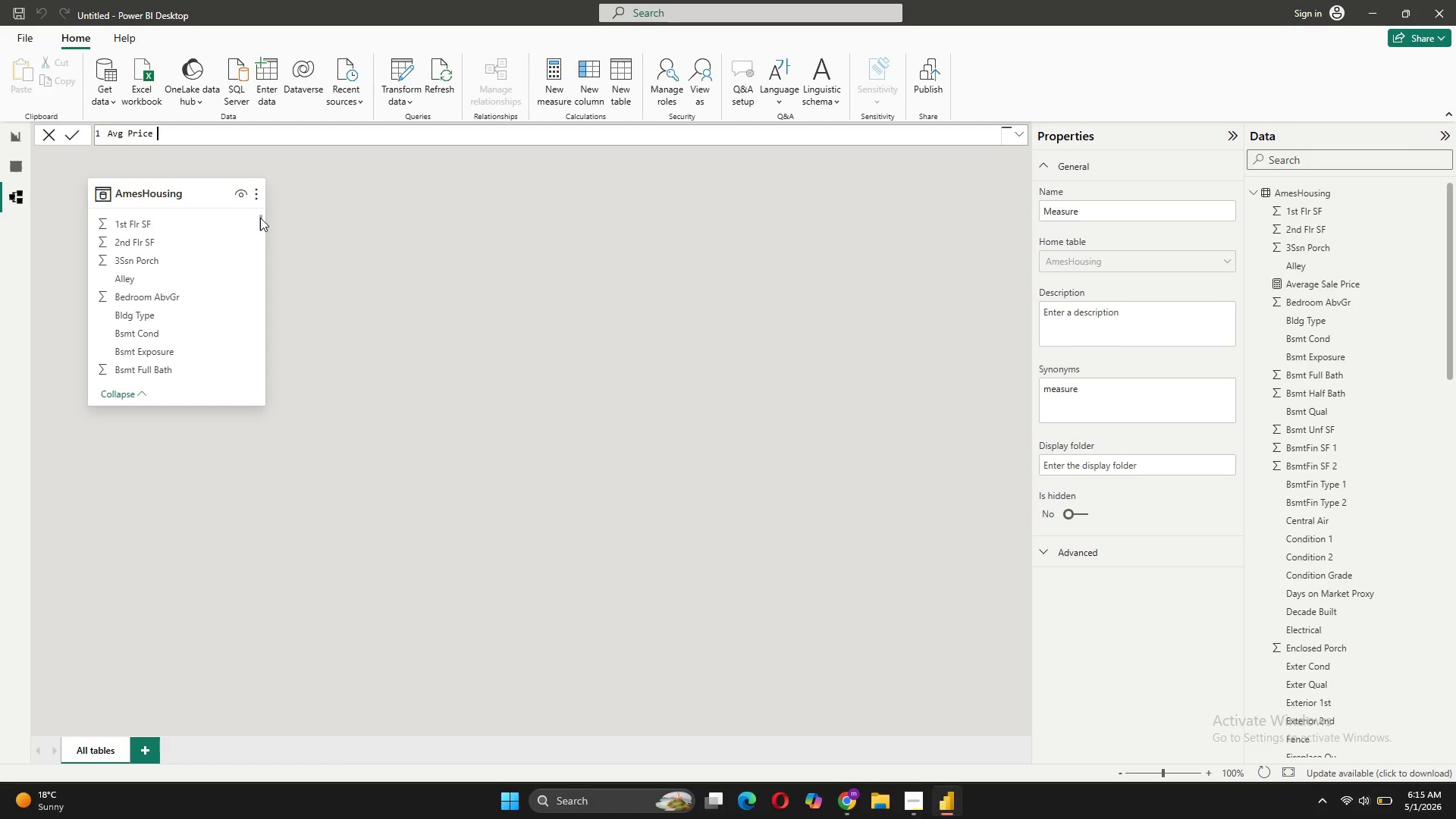 
wait(5.64)
 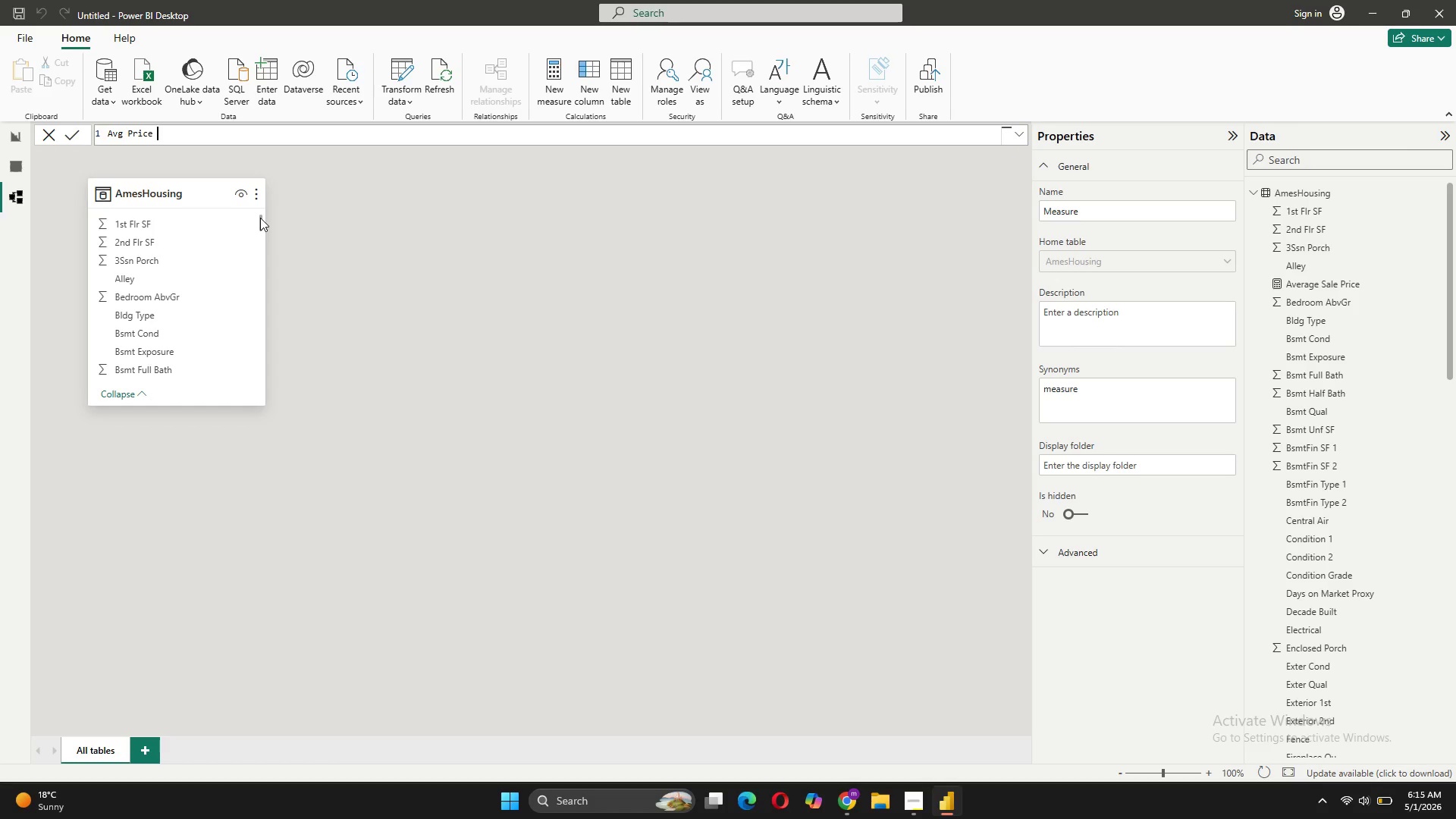 
type(- Excellent Condition = )
 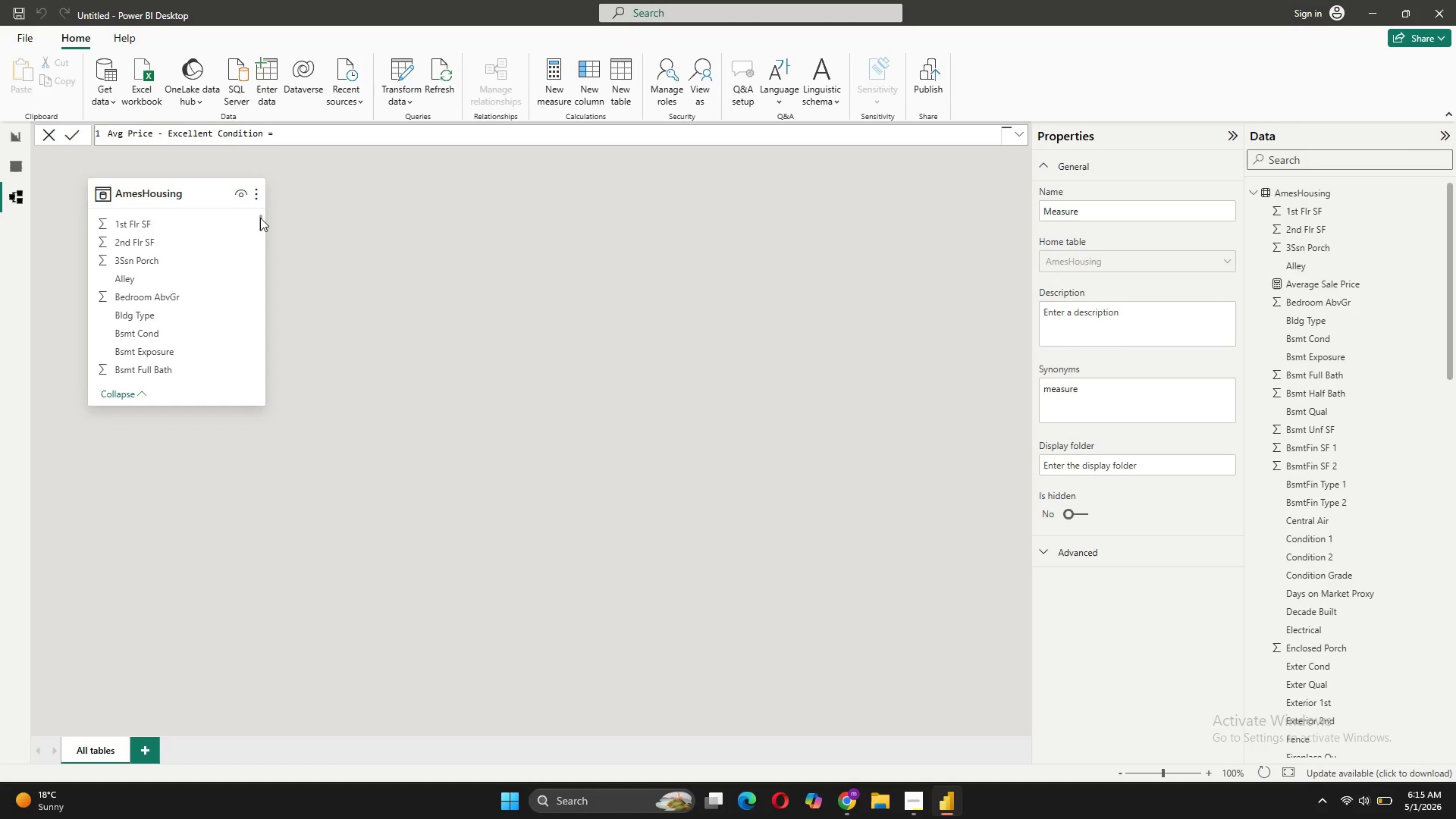 
key(Shift+Enter)
 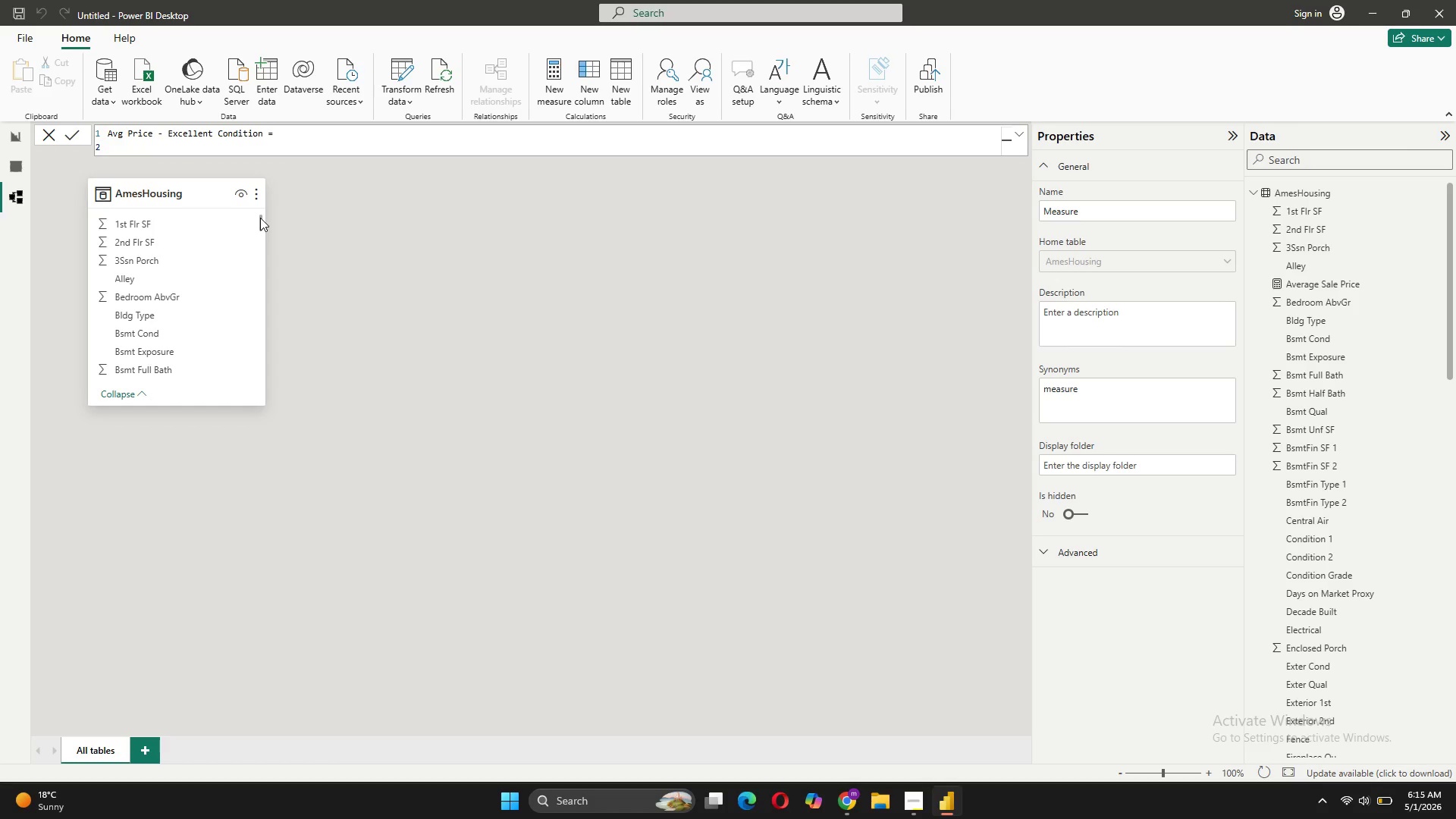 
type(CAL)
key(Tab)
type(())
 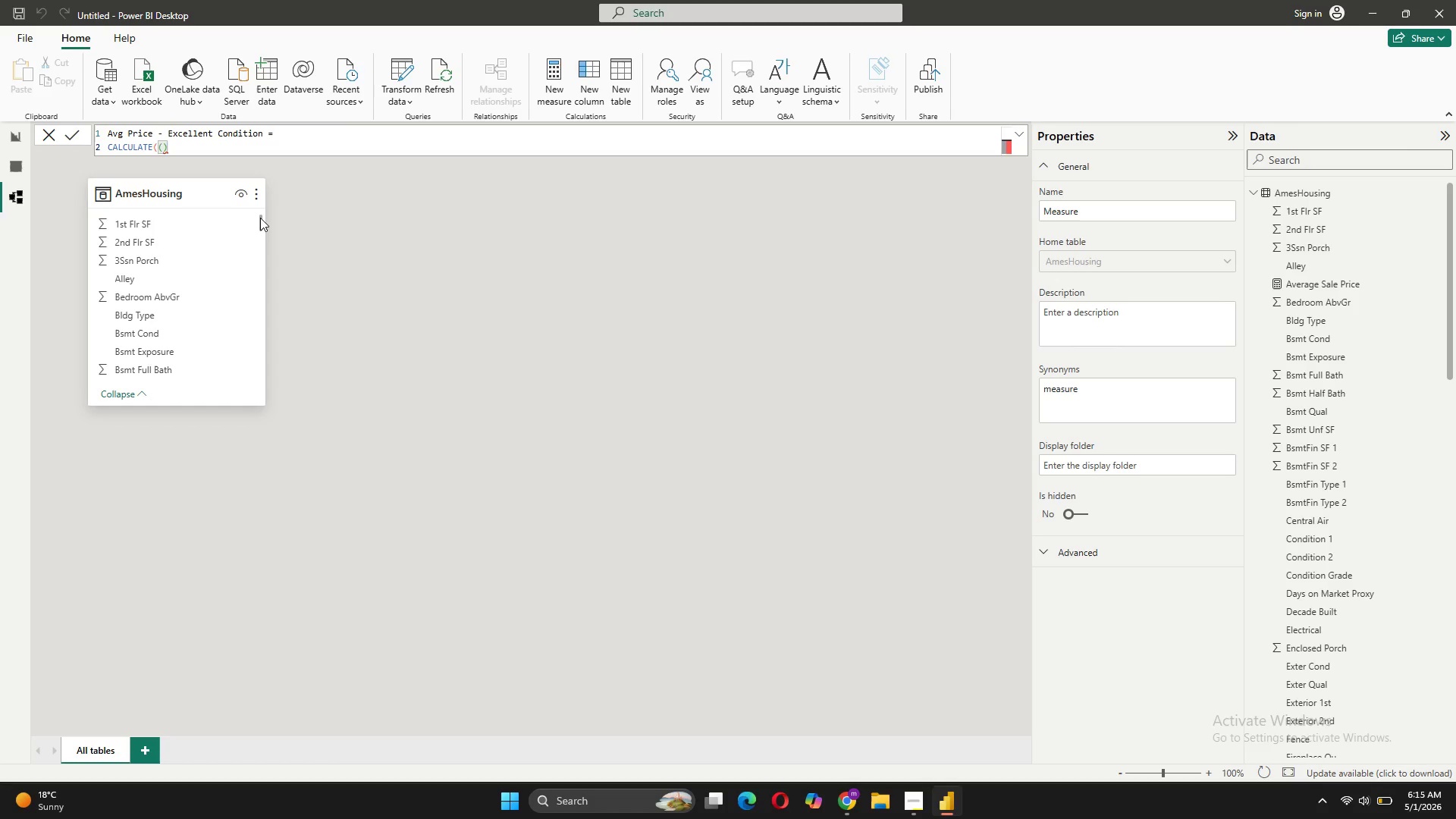 
key(ArrowLeft)
 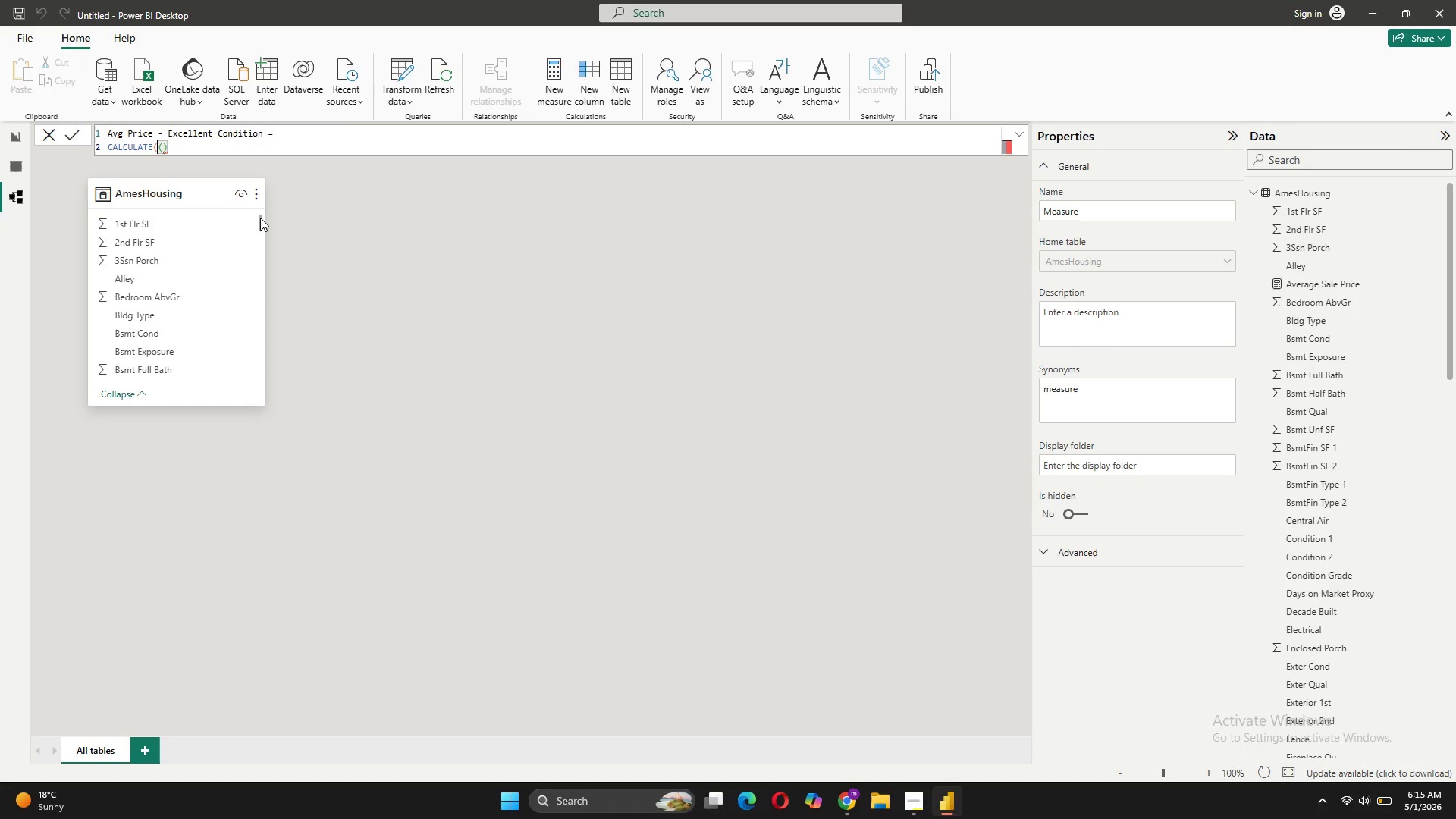 
key(ArrowLeft)
 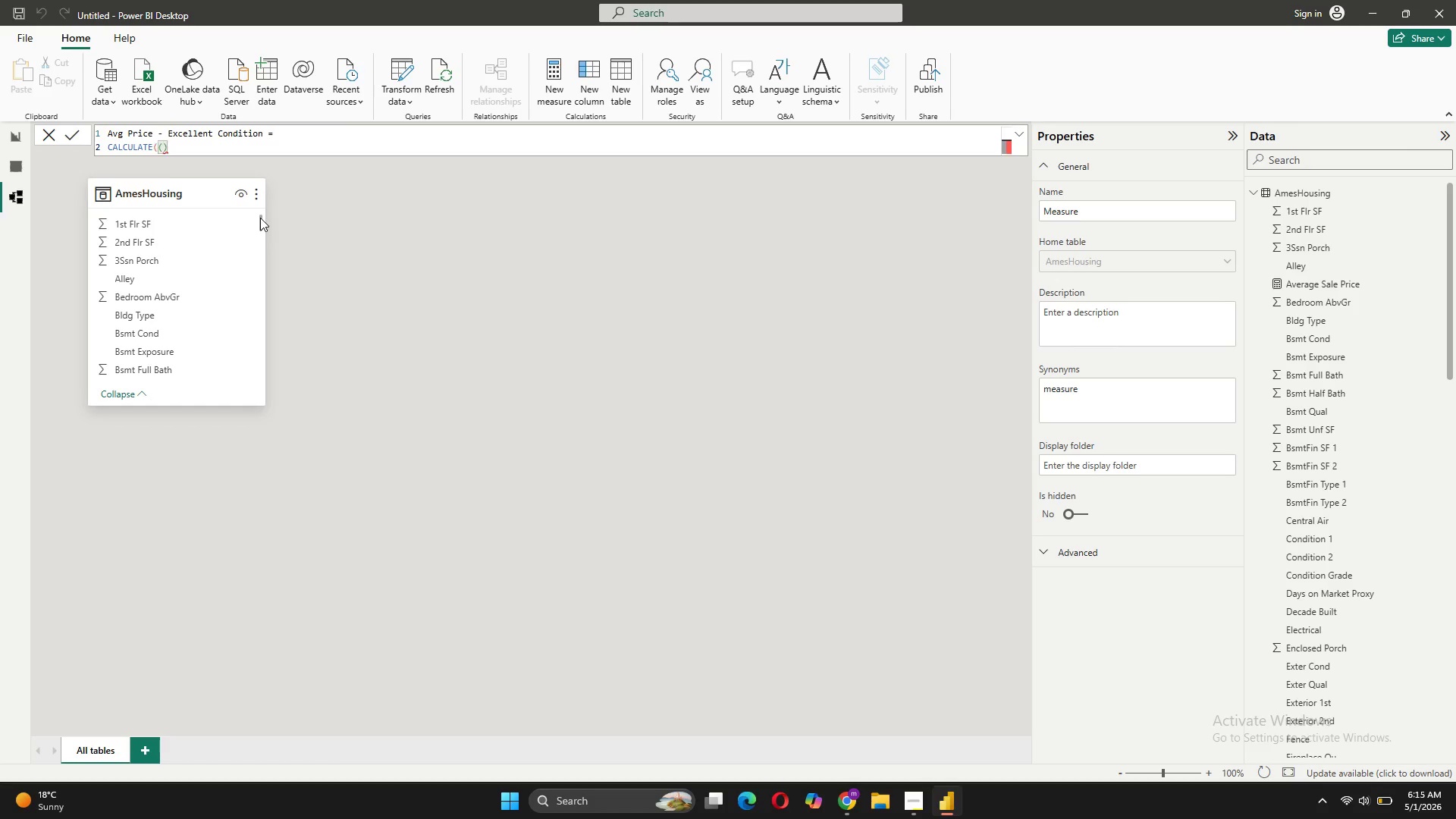 
key(Backspace)
 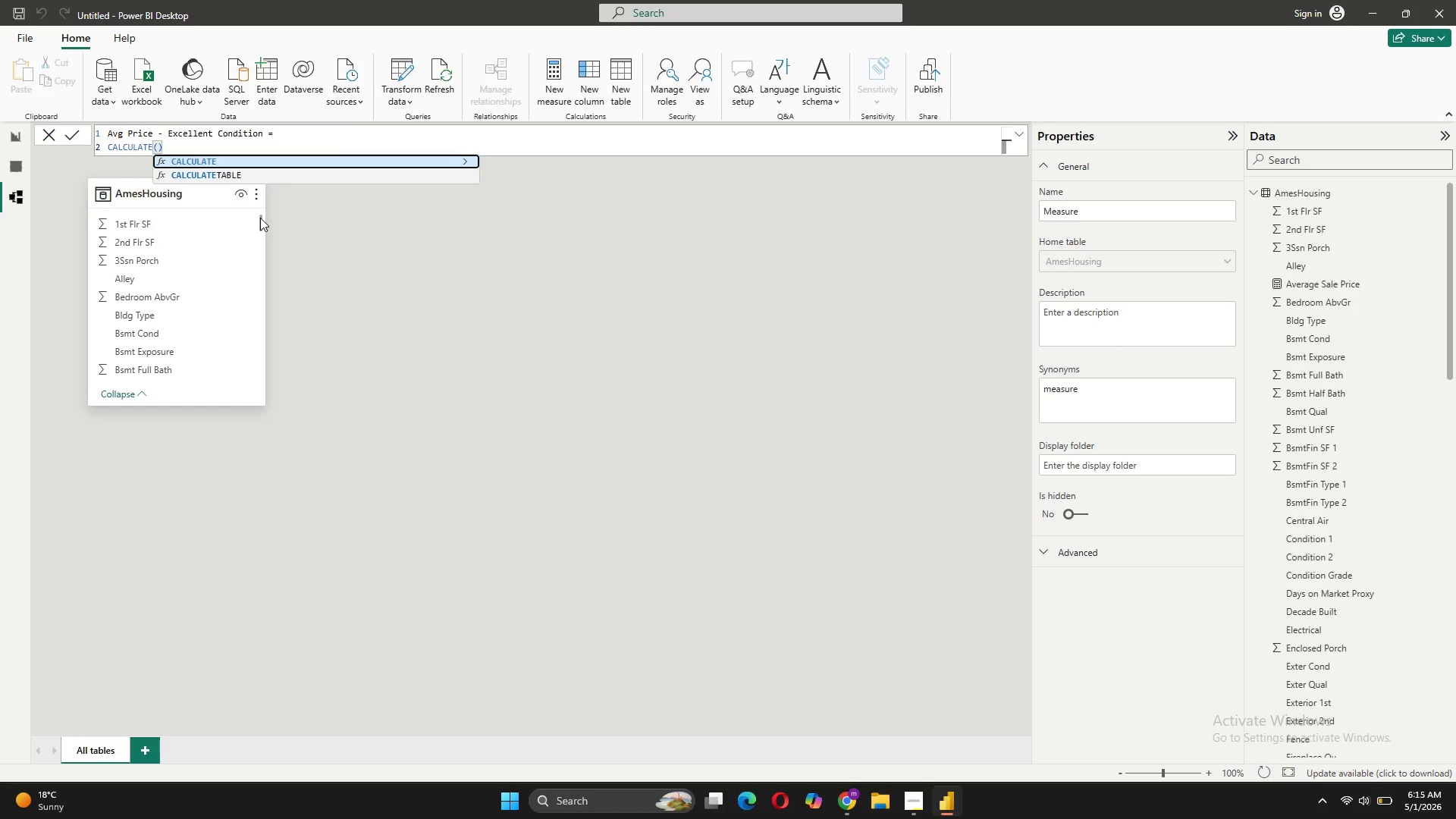 
key(ArrowRight)
 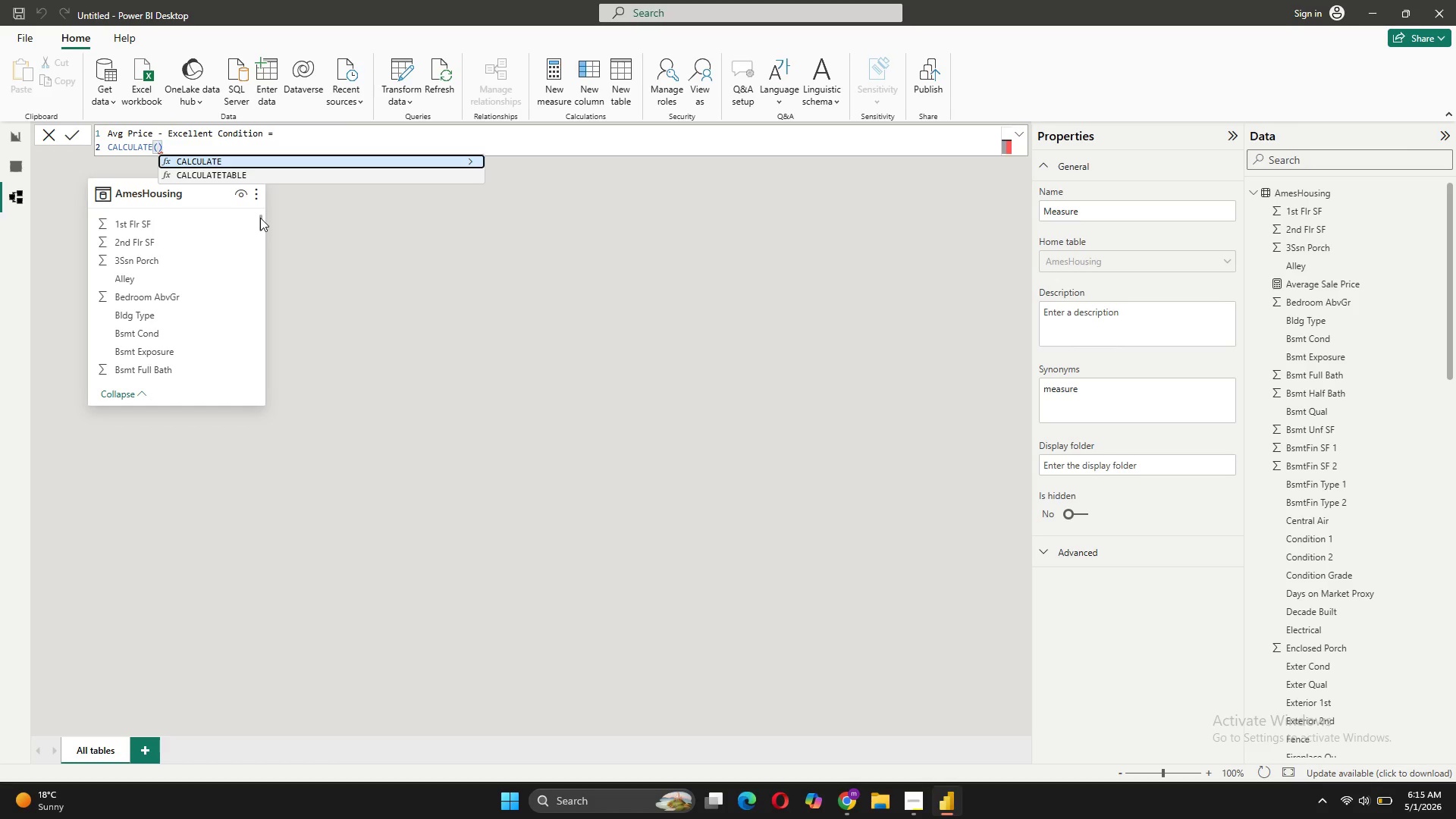 
key(Shift+Enter)
 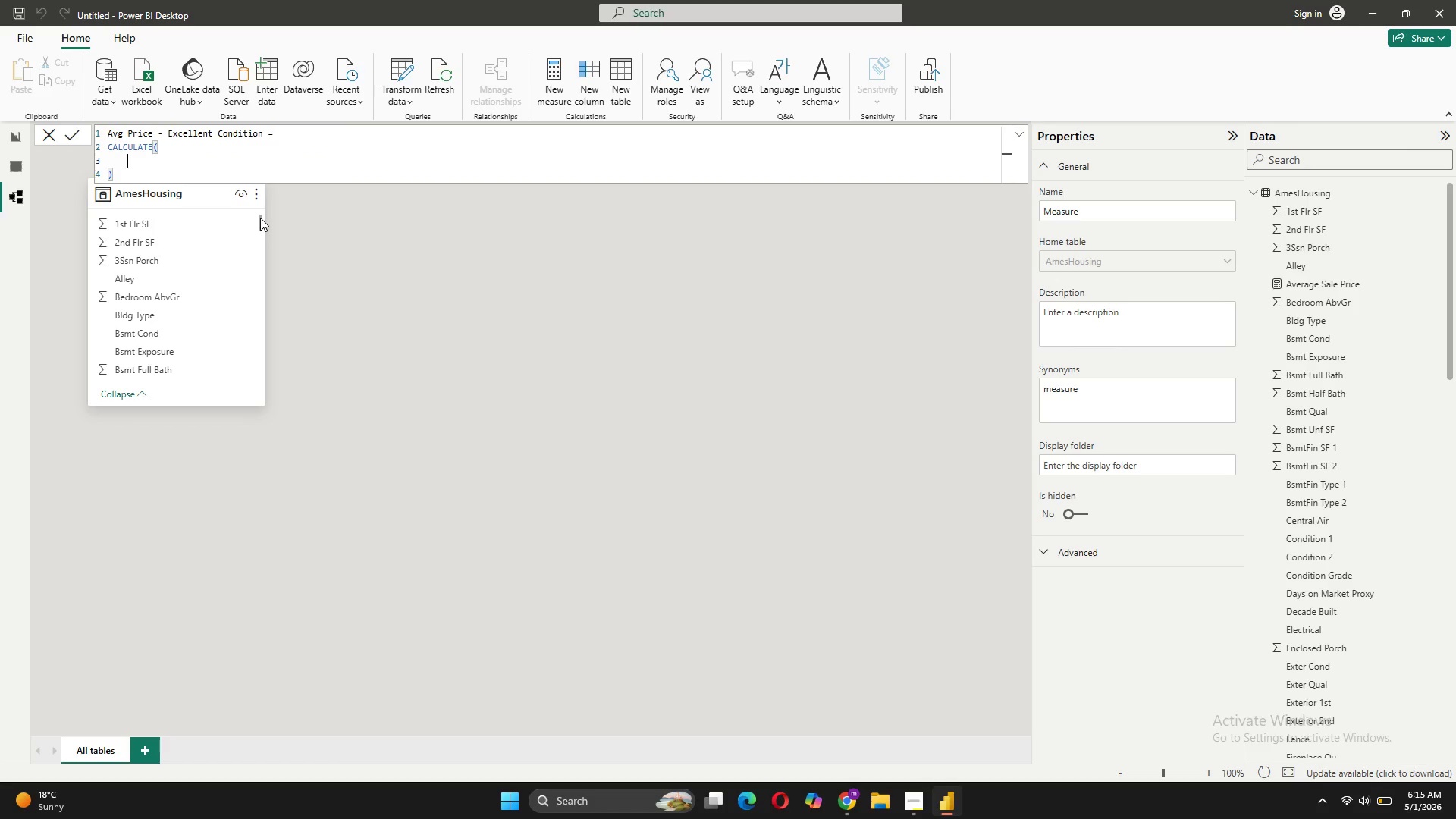 
type(AVER)
key(Tab)
type(()
key(Backspace)
 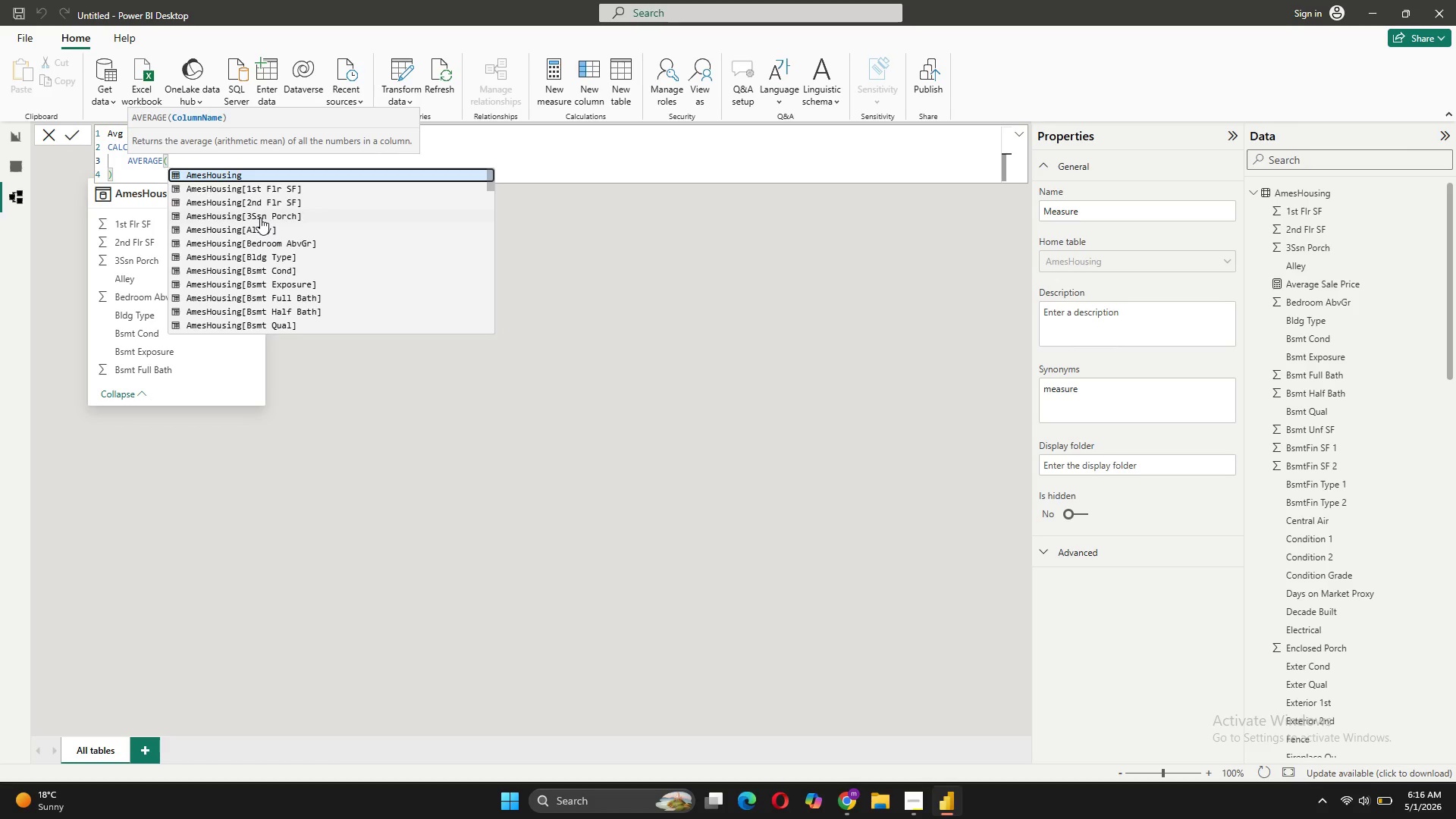 
scroll: coordinate [226, 246], scroll_direction: down, amount: 25.0
 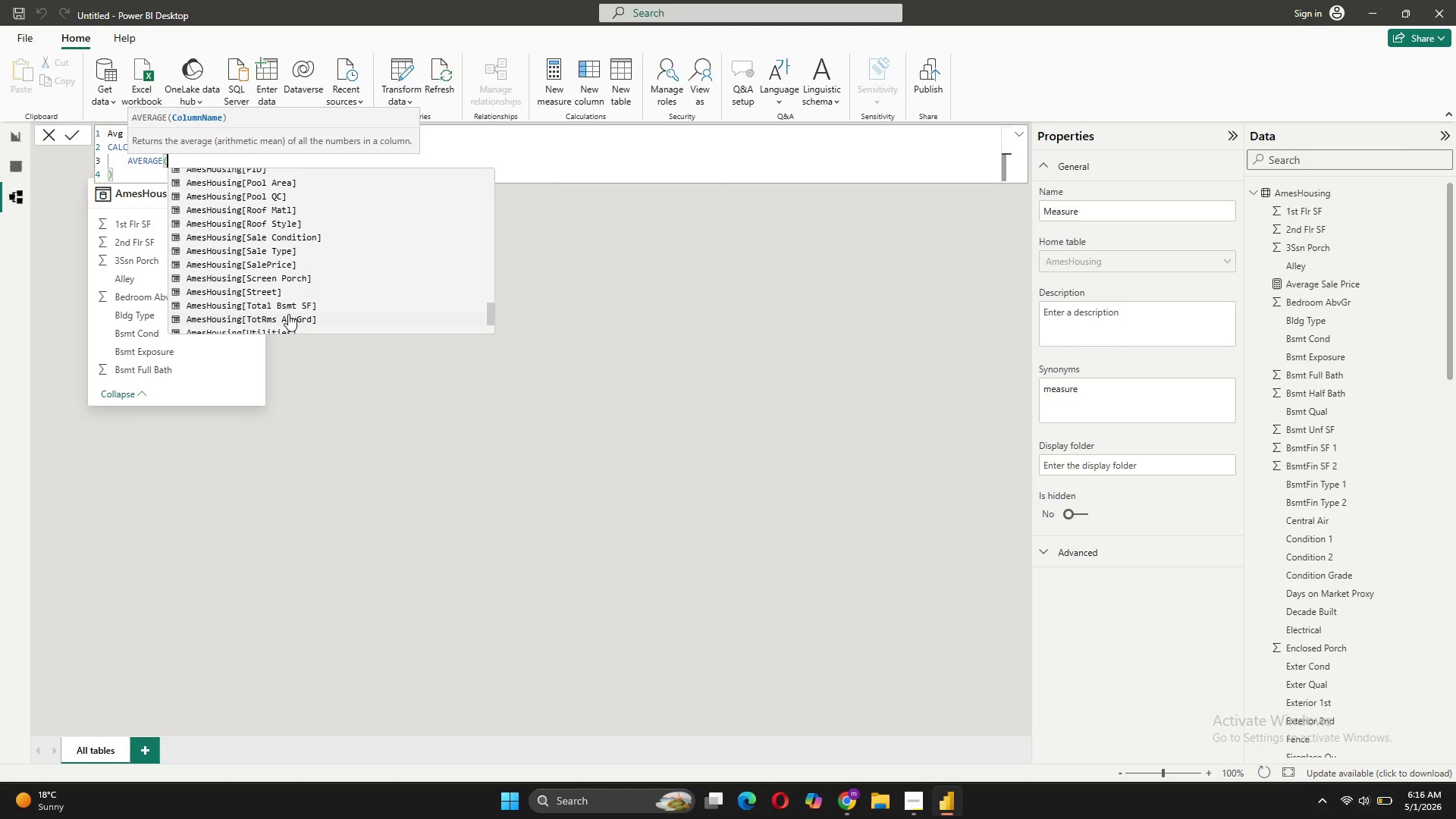 
left_click([280, 267])
 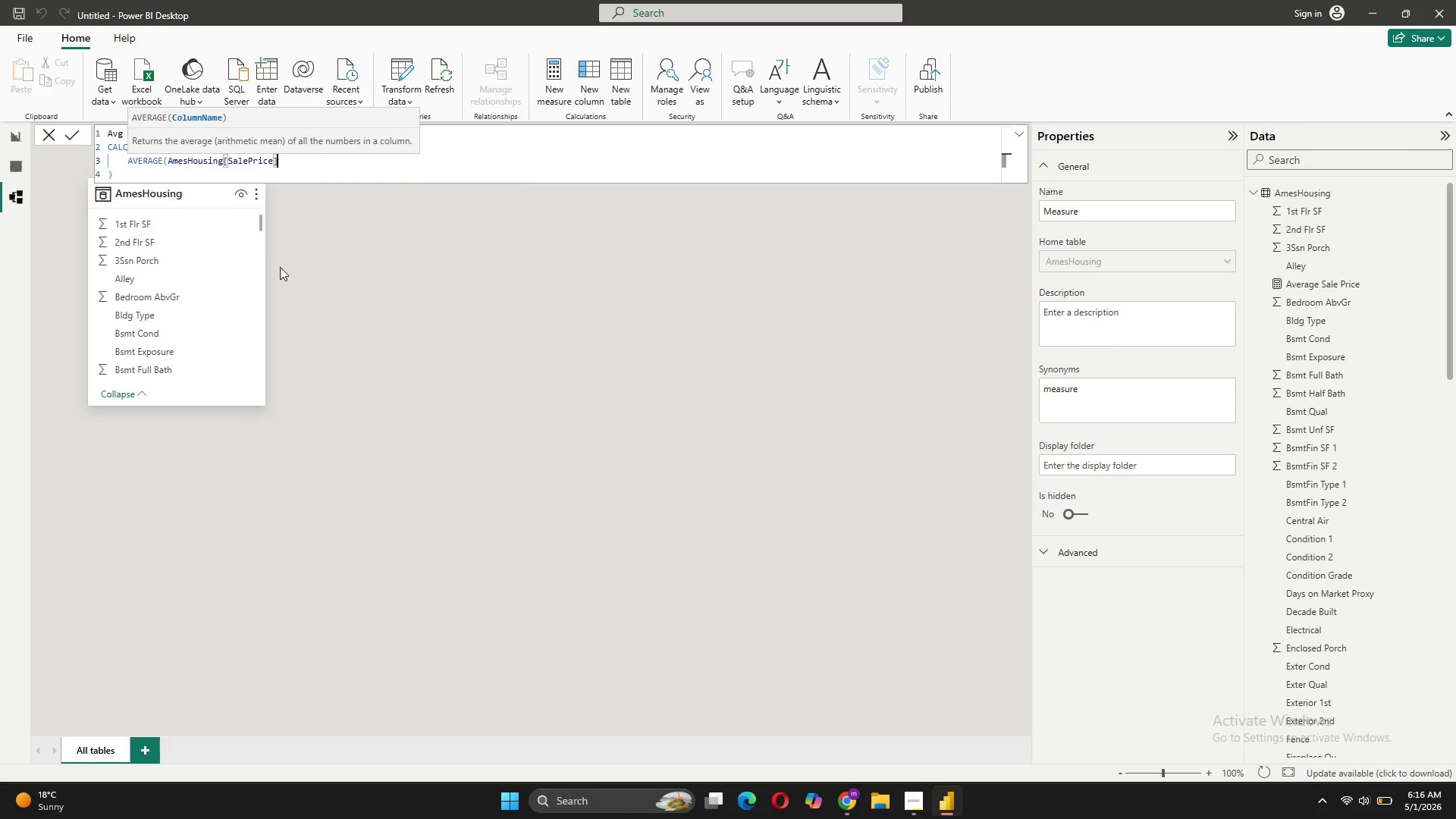 
key(Shift+0)
 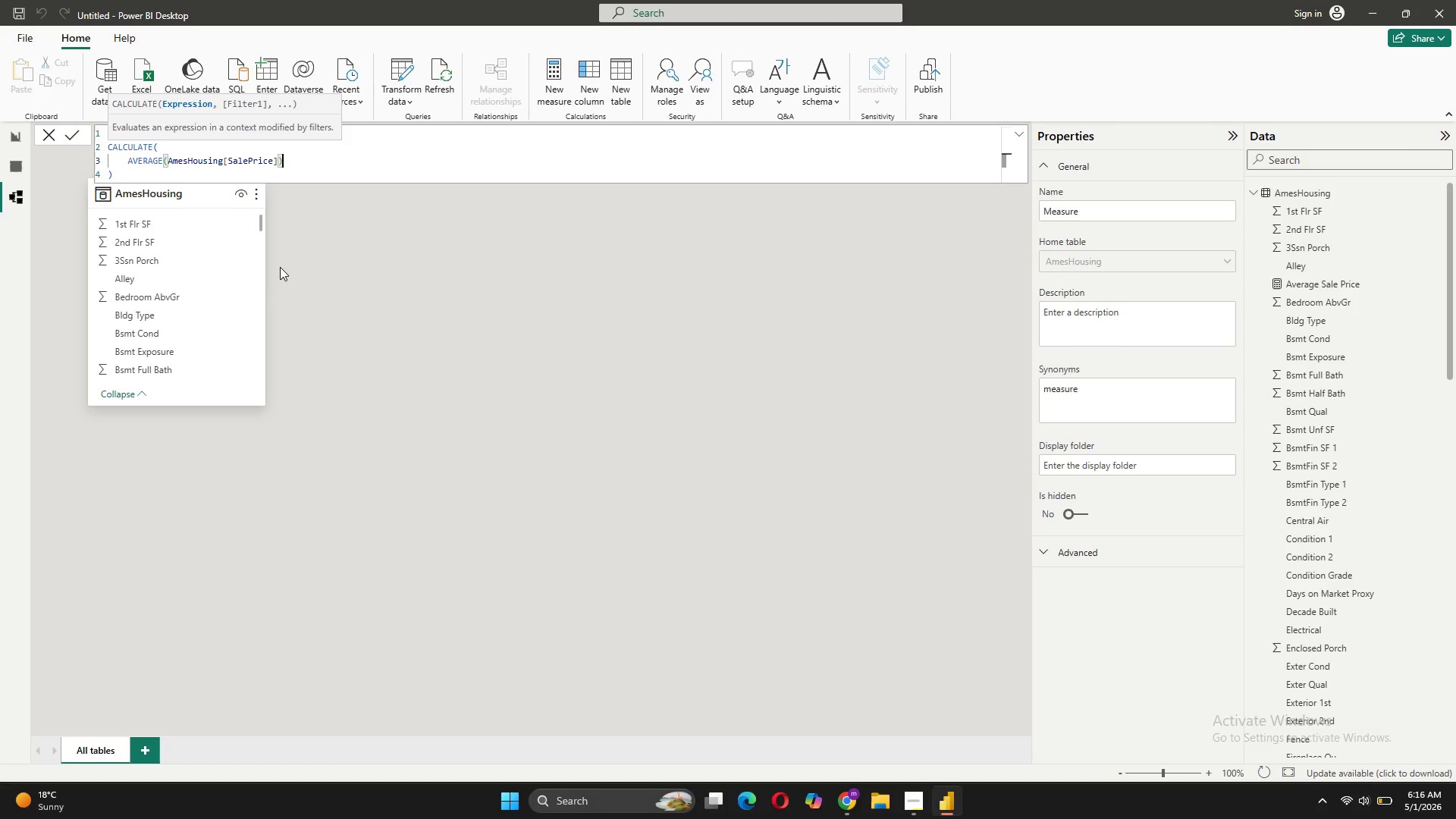 
key(Comma)
 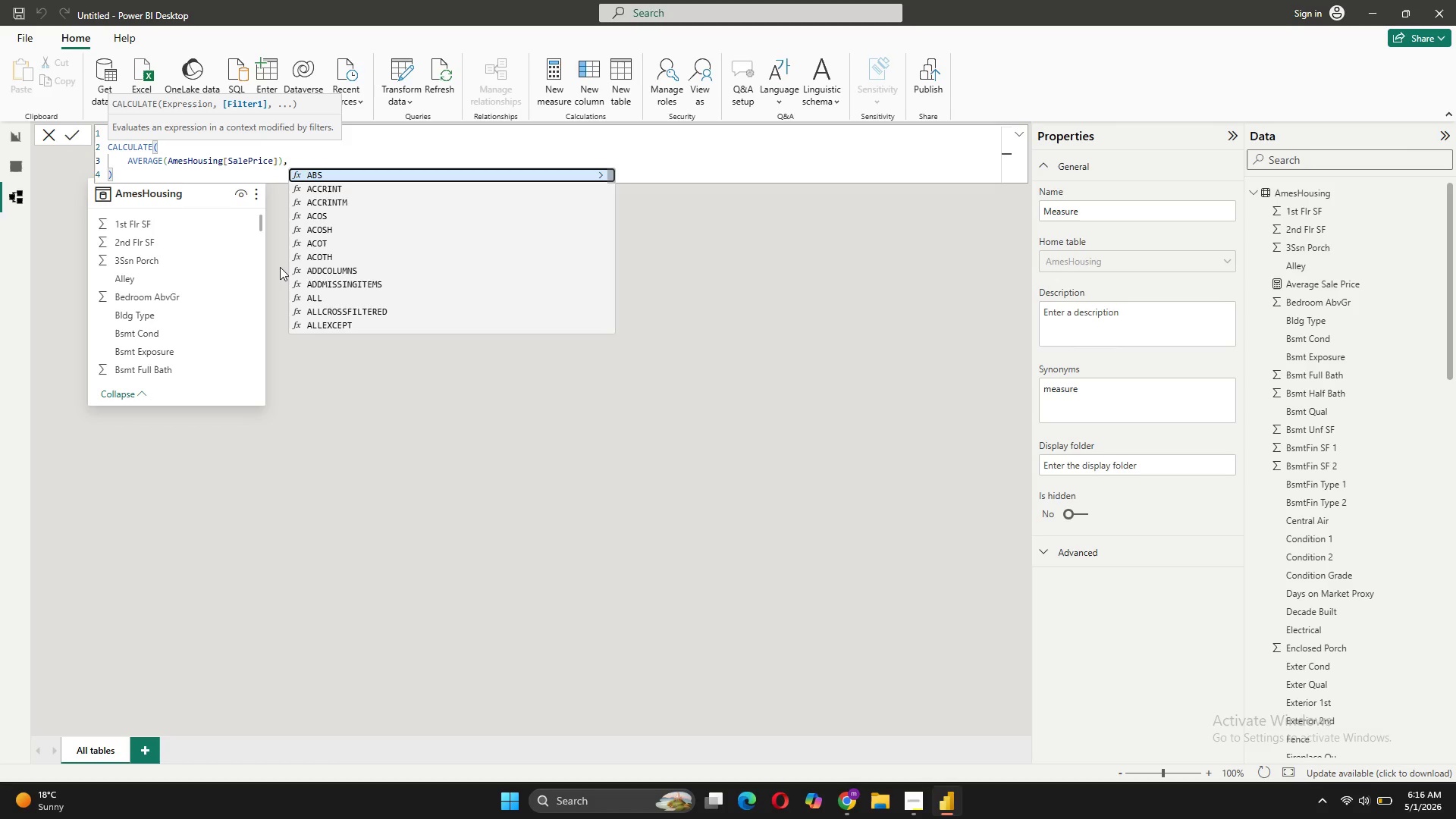 
key(Shift+Enter)
 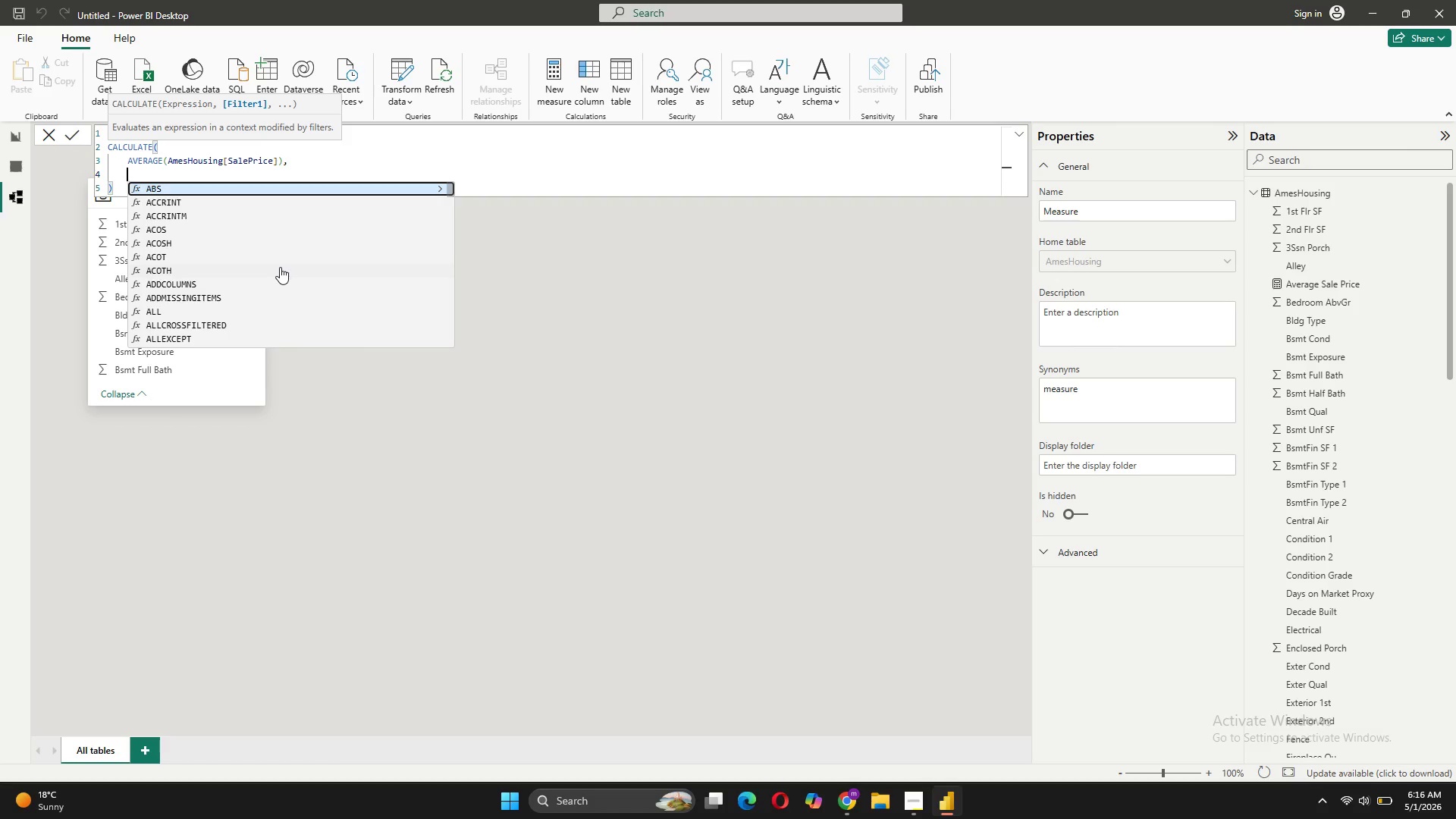 
type(AME)
 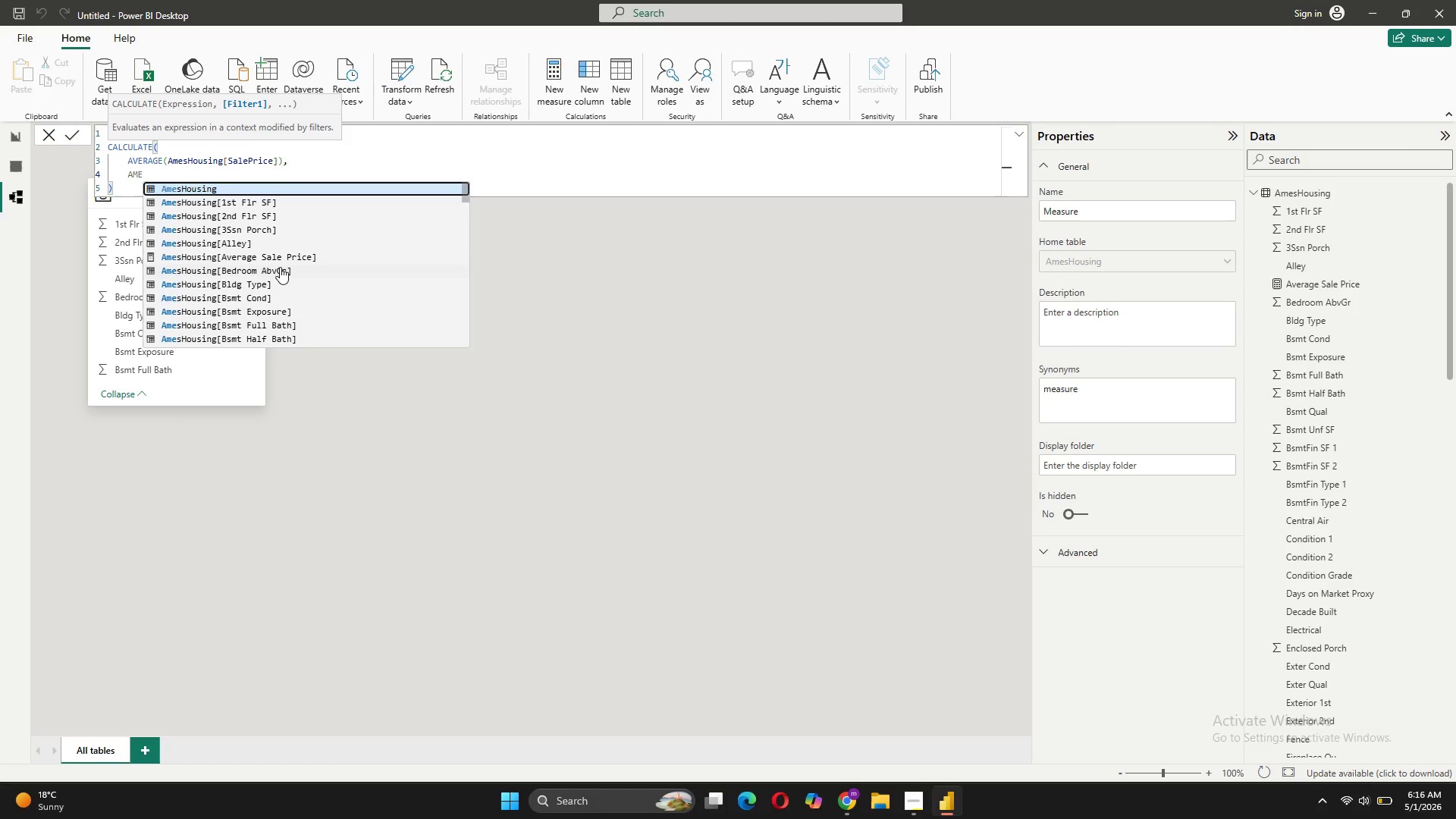 
scroll: coordinate [280, 267], scroll_direction: down, amount: 4.0
 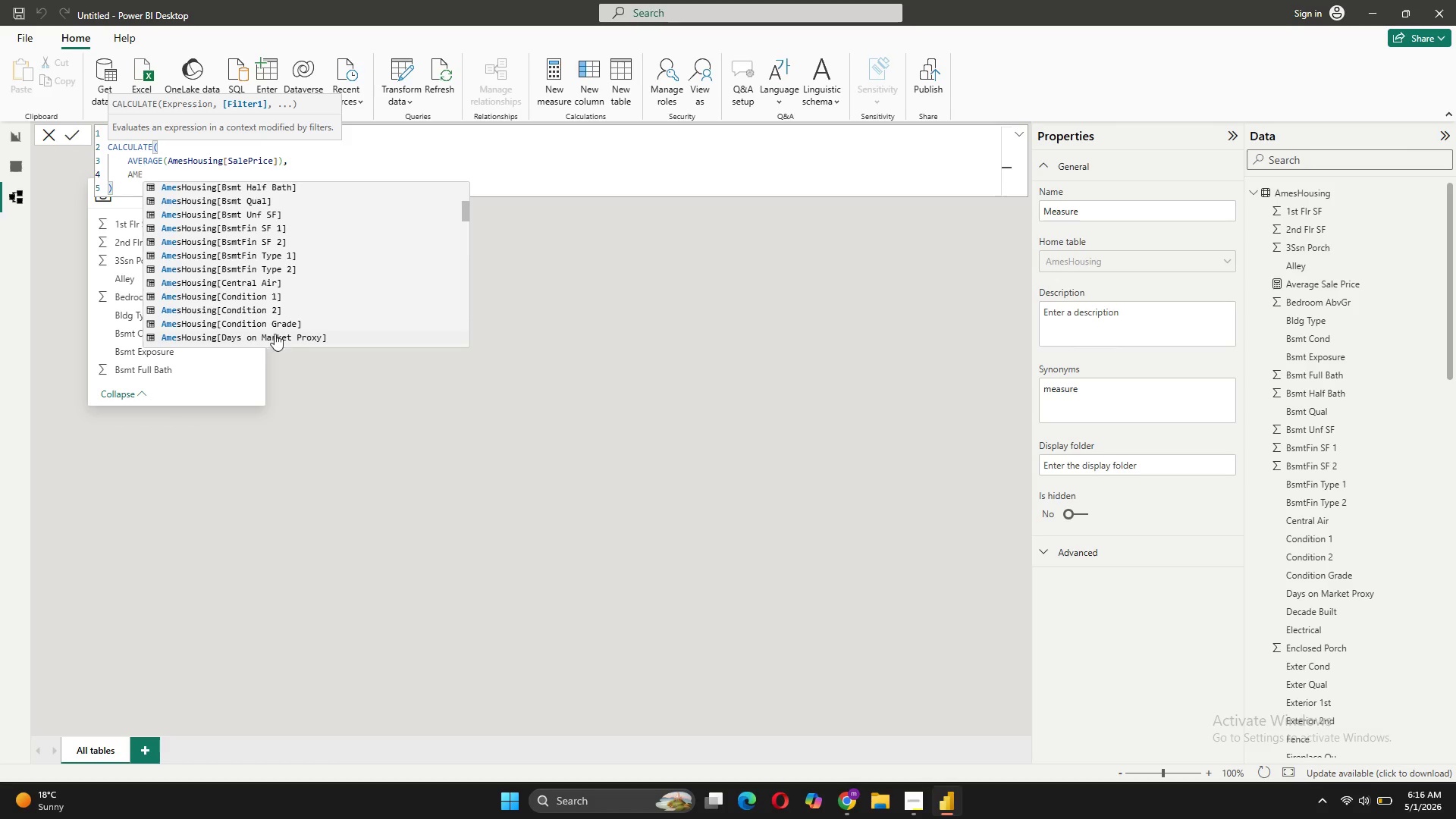 
left_click([278, 328])
 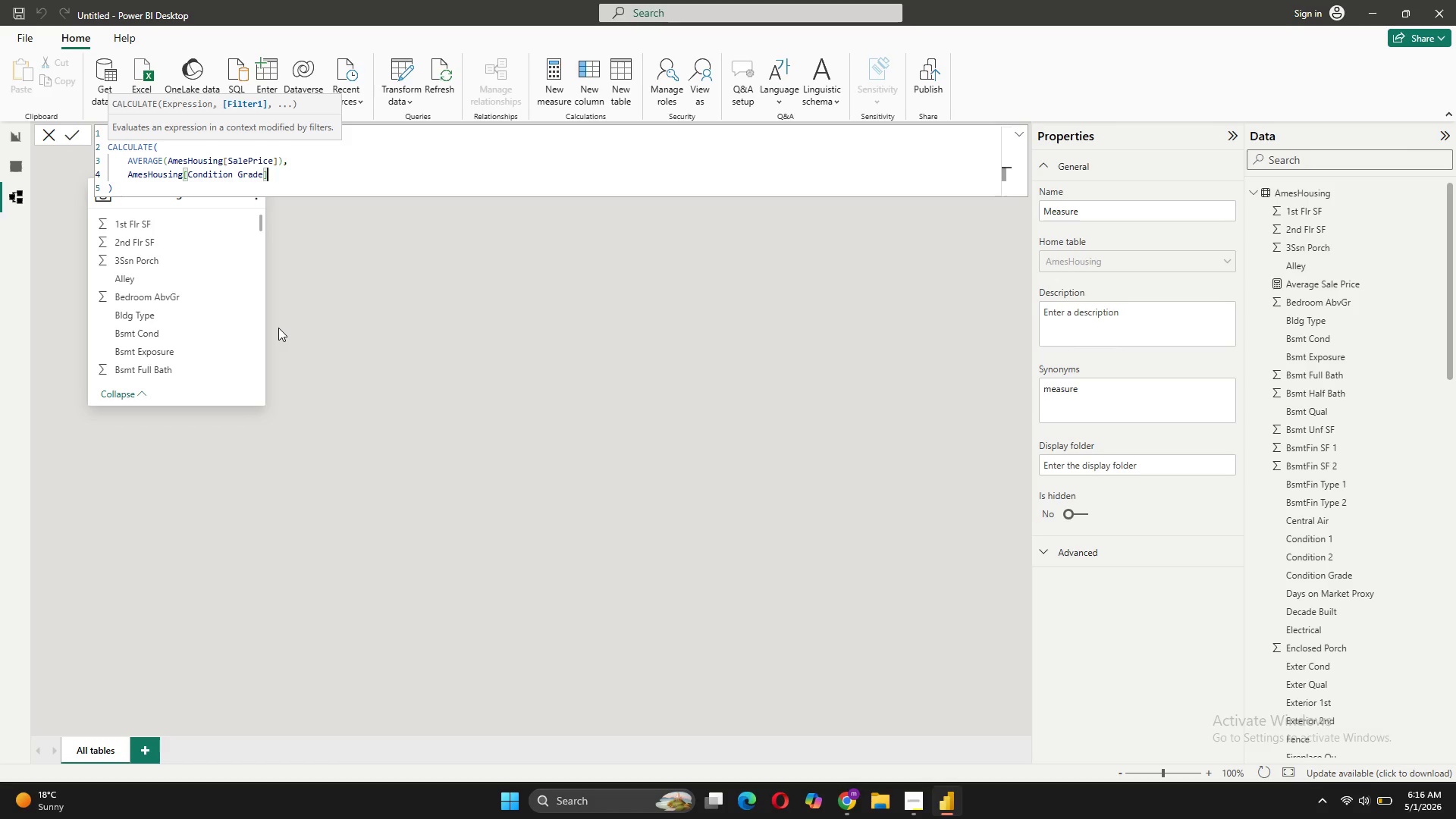 
type( = "Excellent/Excellent")
 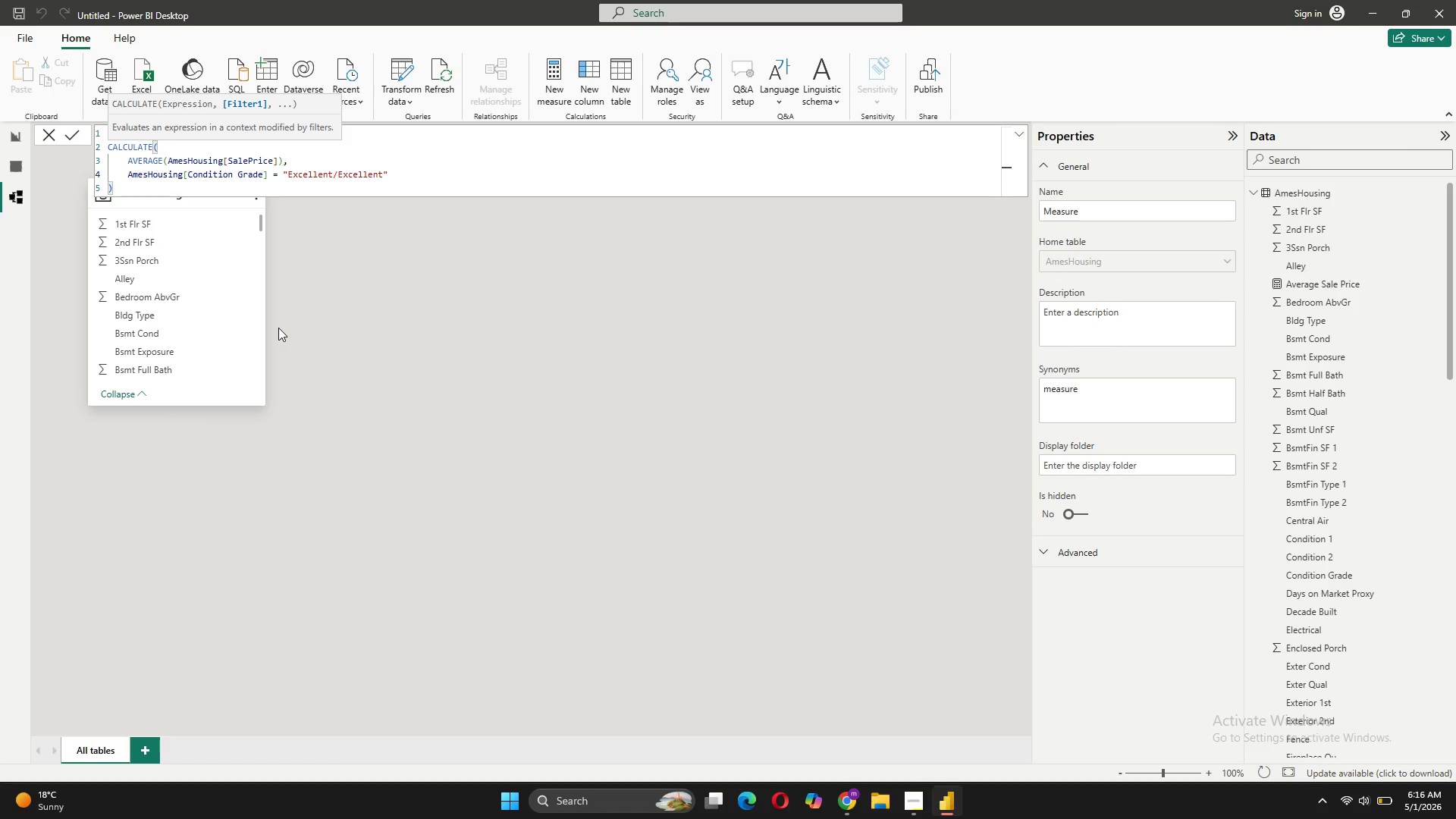 
wait(7.39)
 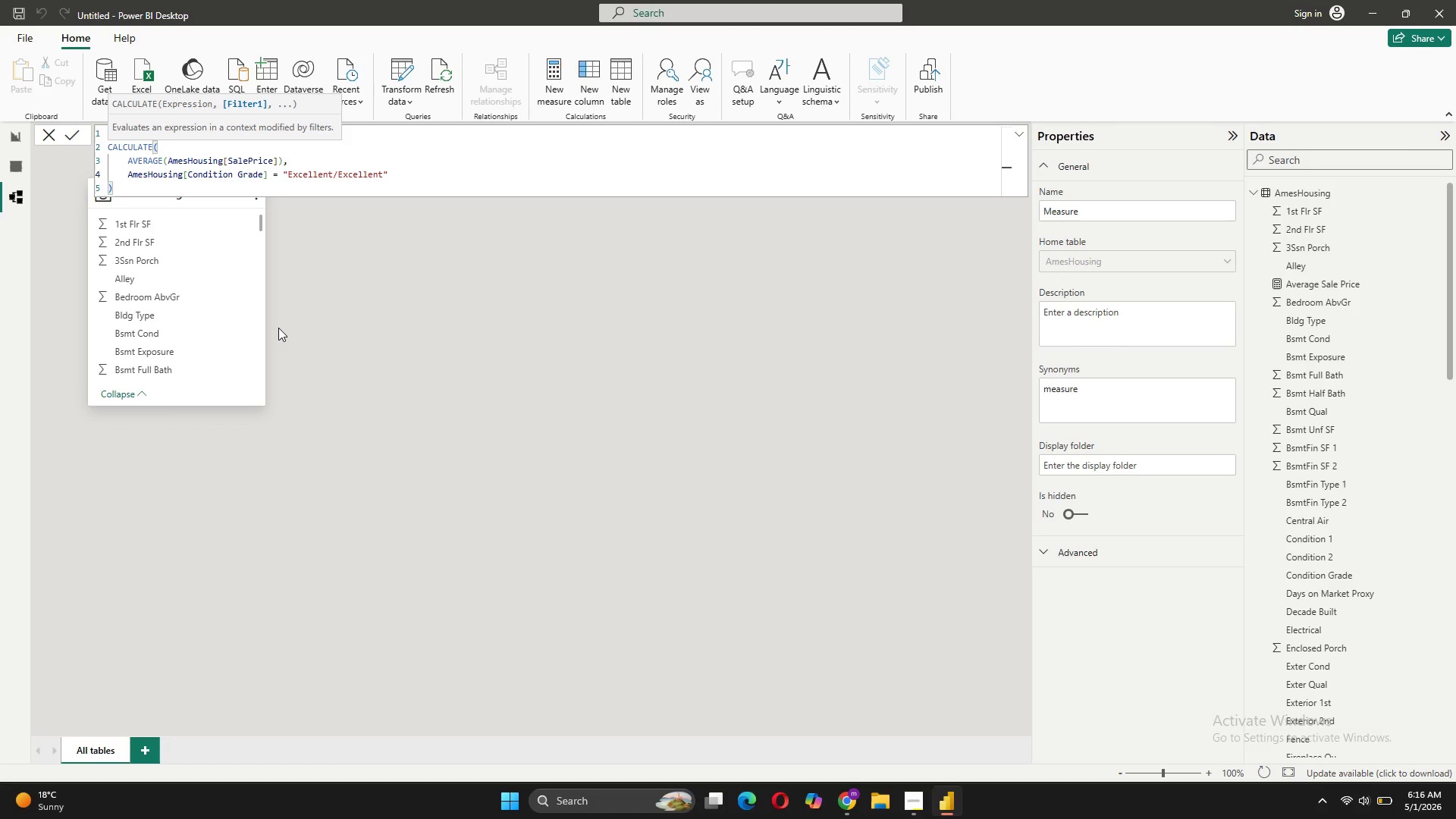 
left_click([71, 128])
 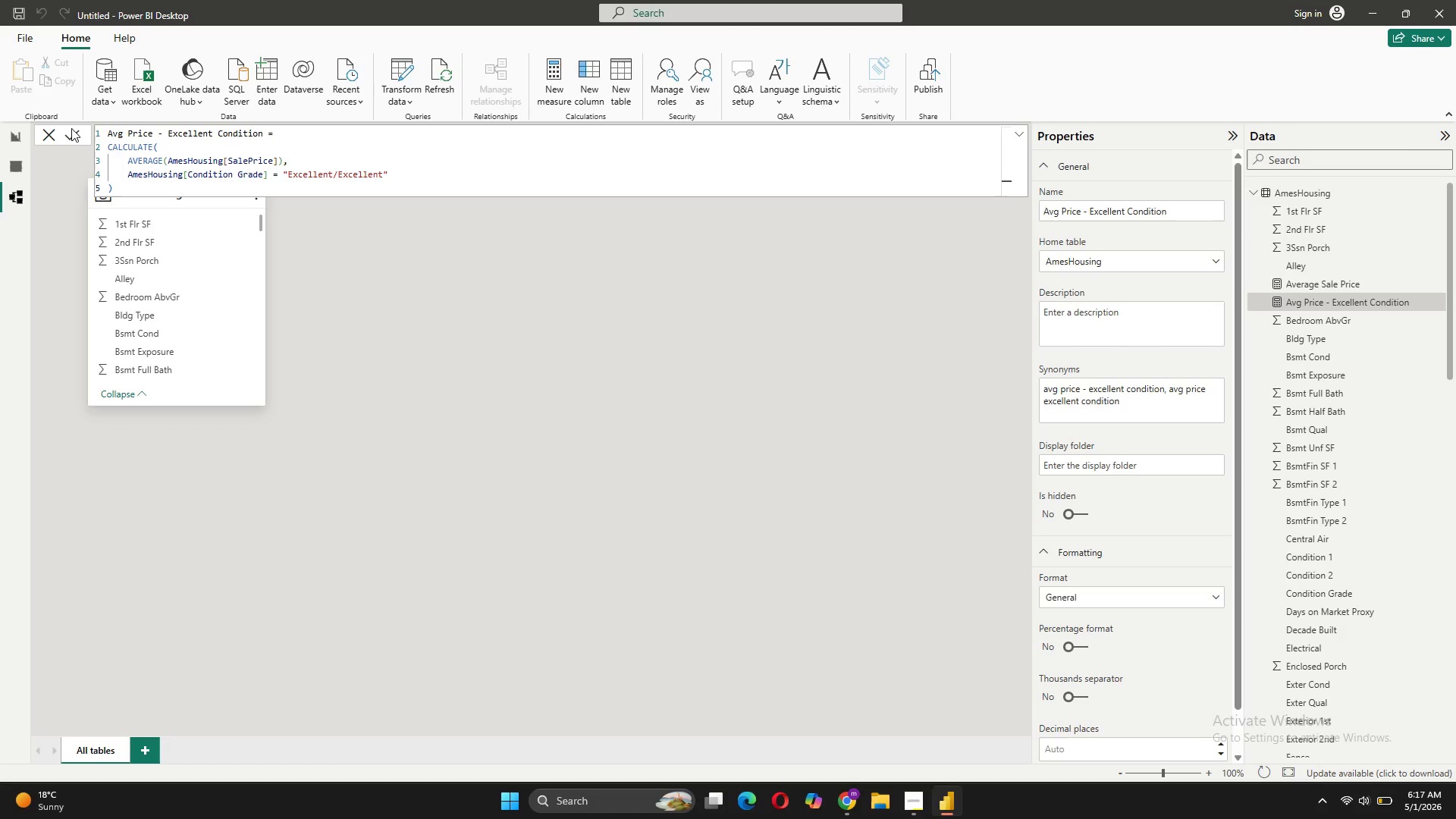 
wait(24.42)
 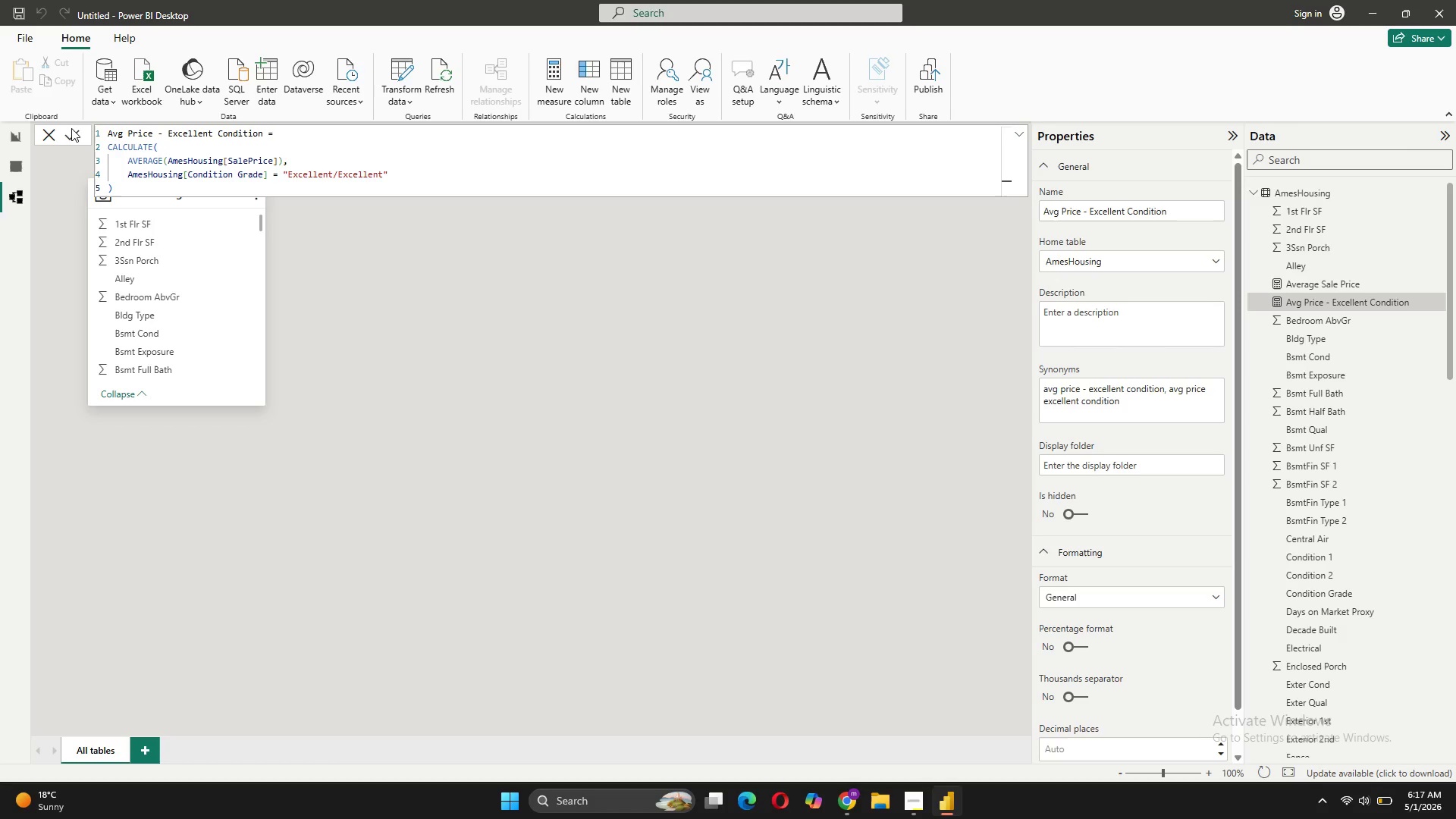 
left_click_drag(start_coordinate=[115, 190], to_coordinate=[98, 119])
 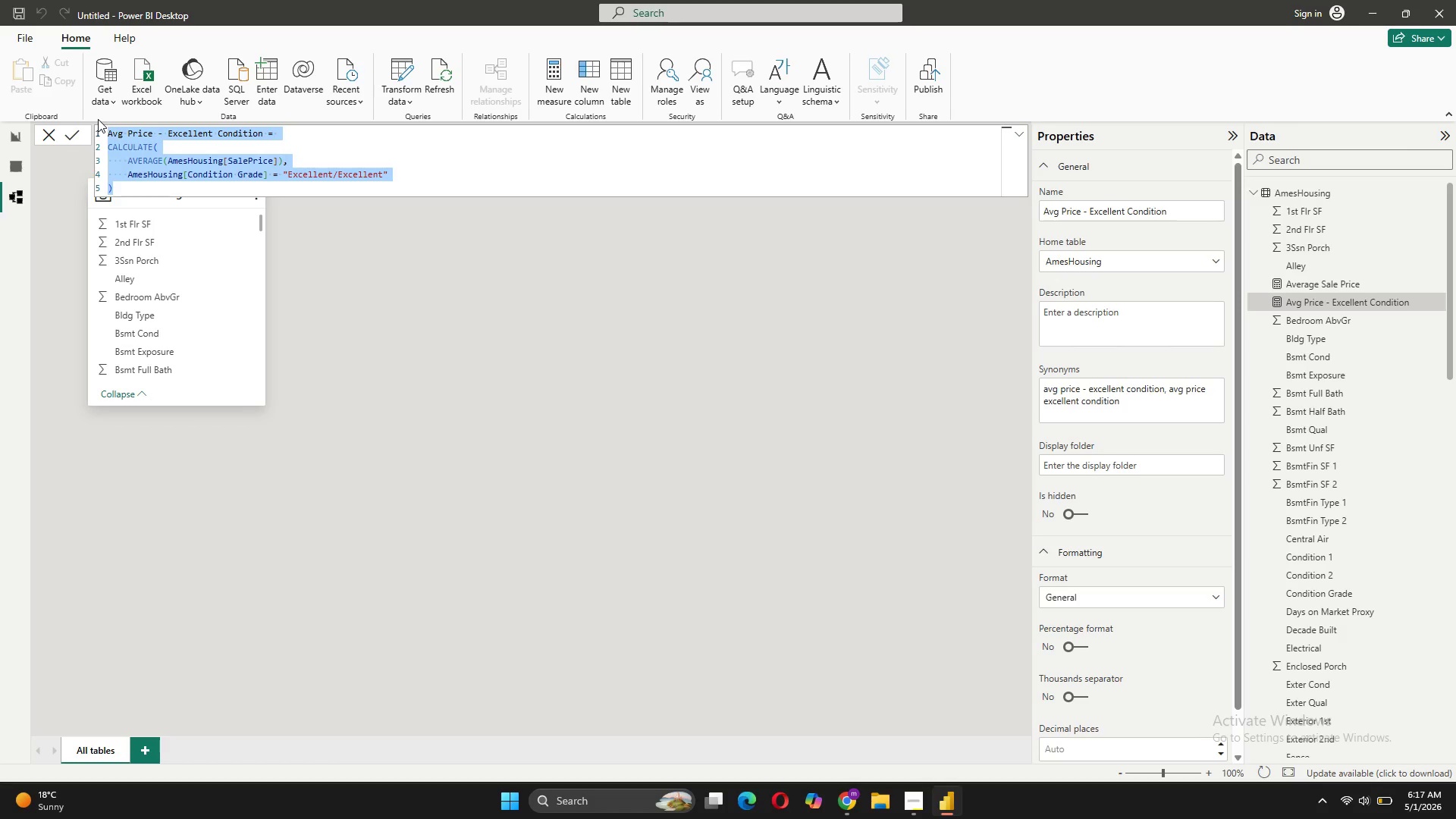 
key(Control+C)
 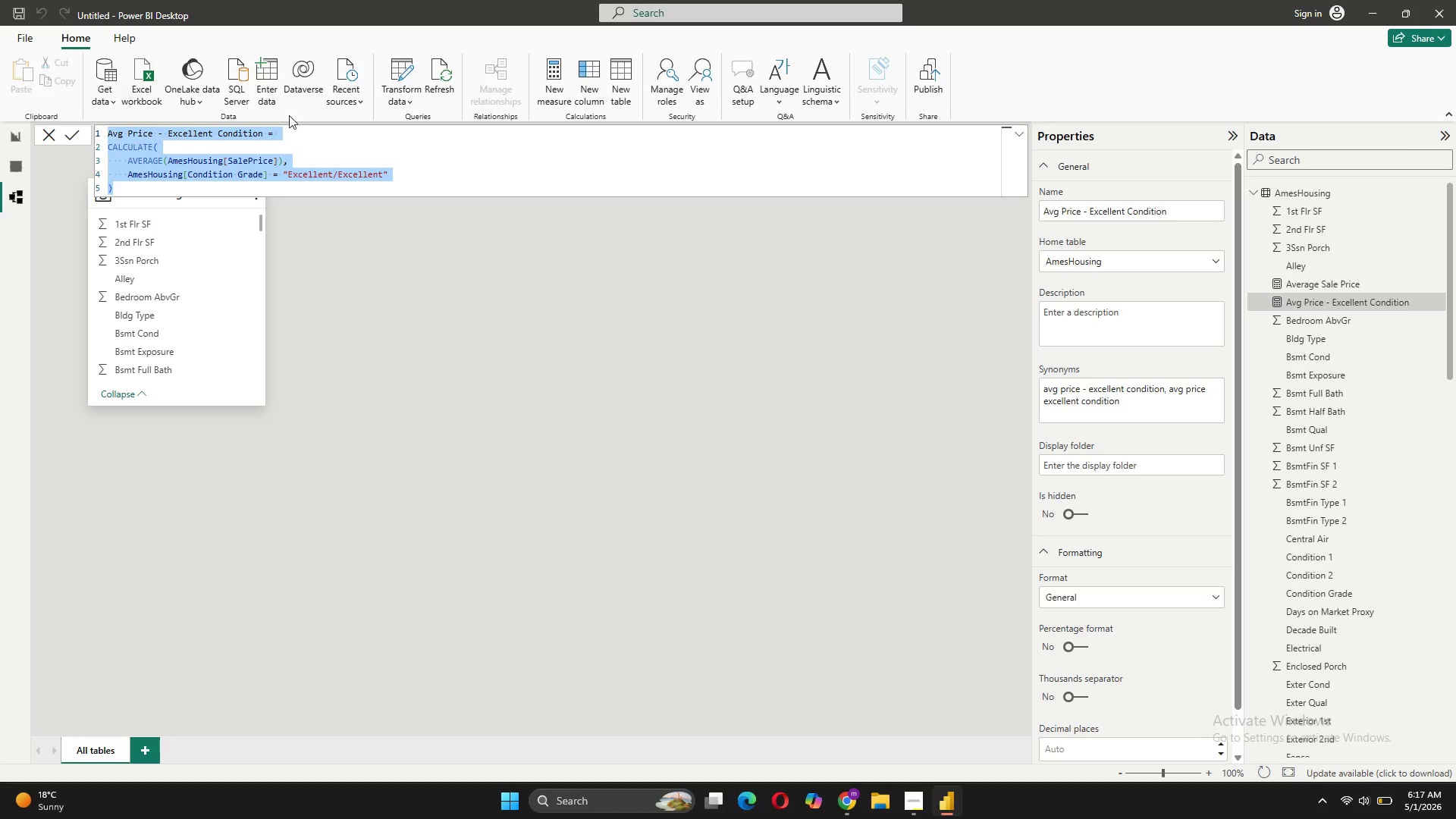 
left_click([547, 89])
 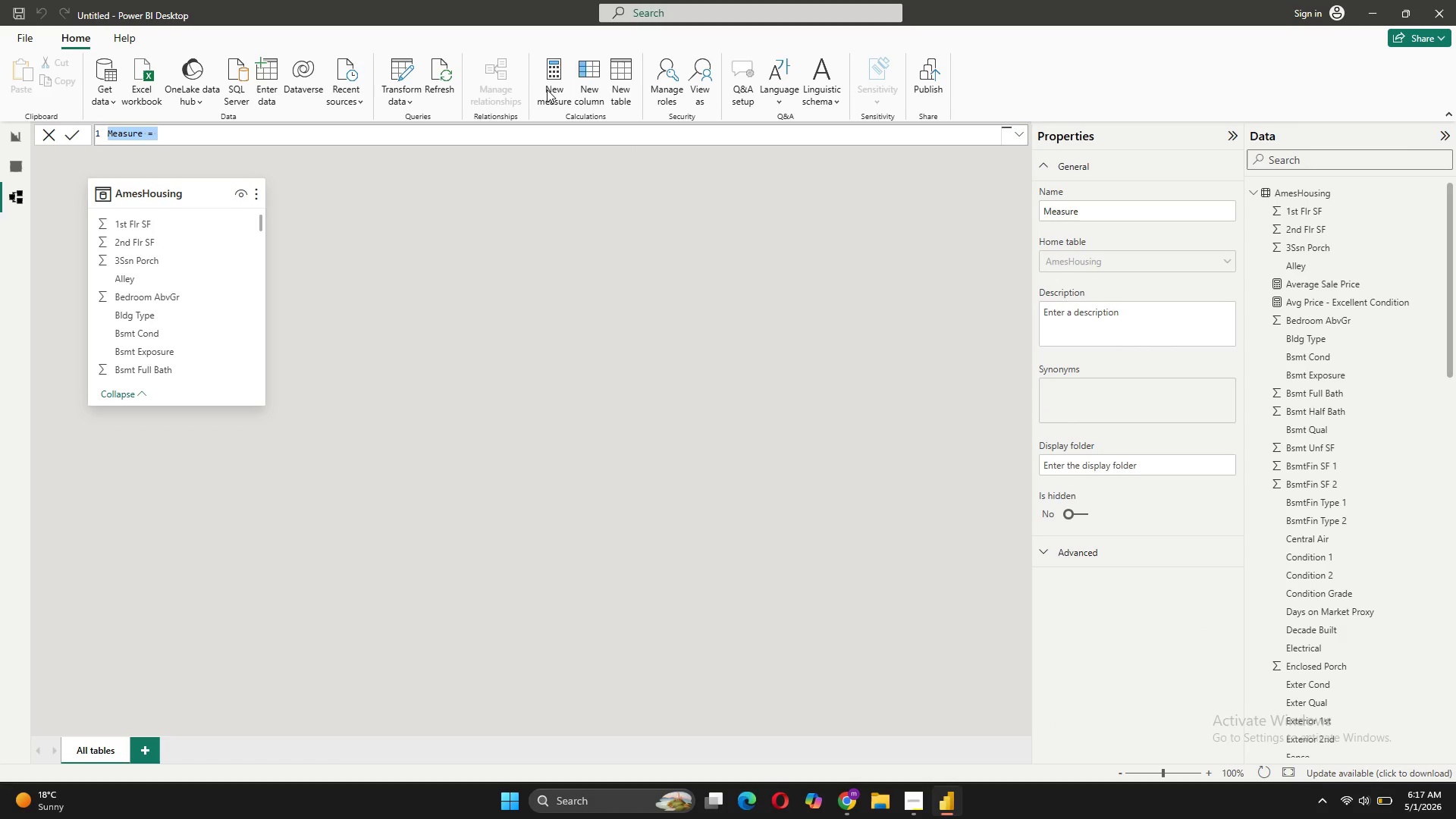 
key(Control+V)
 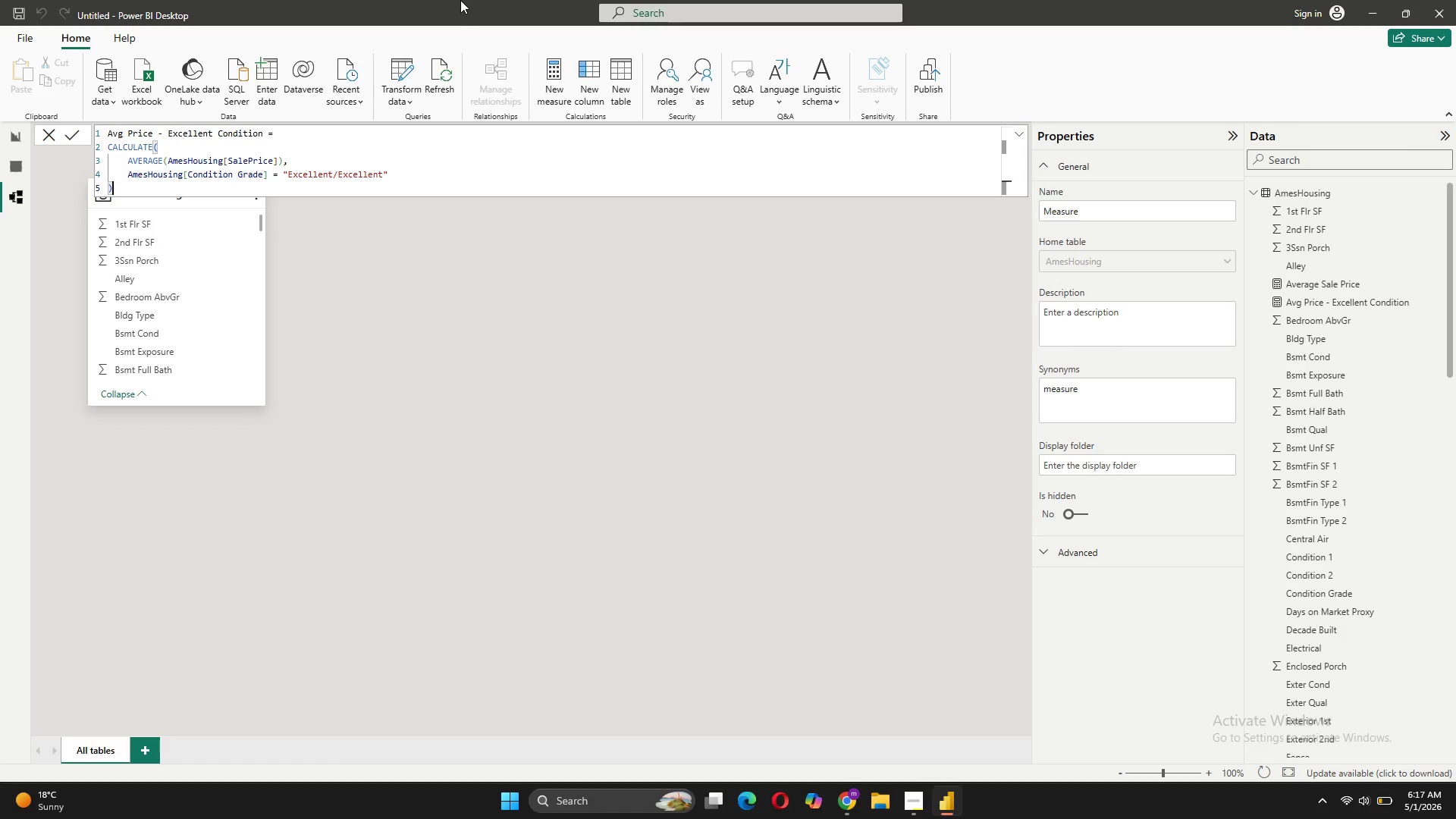 
wait(11.06)
 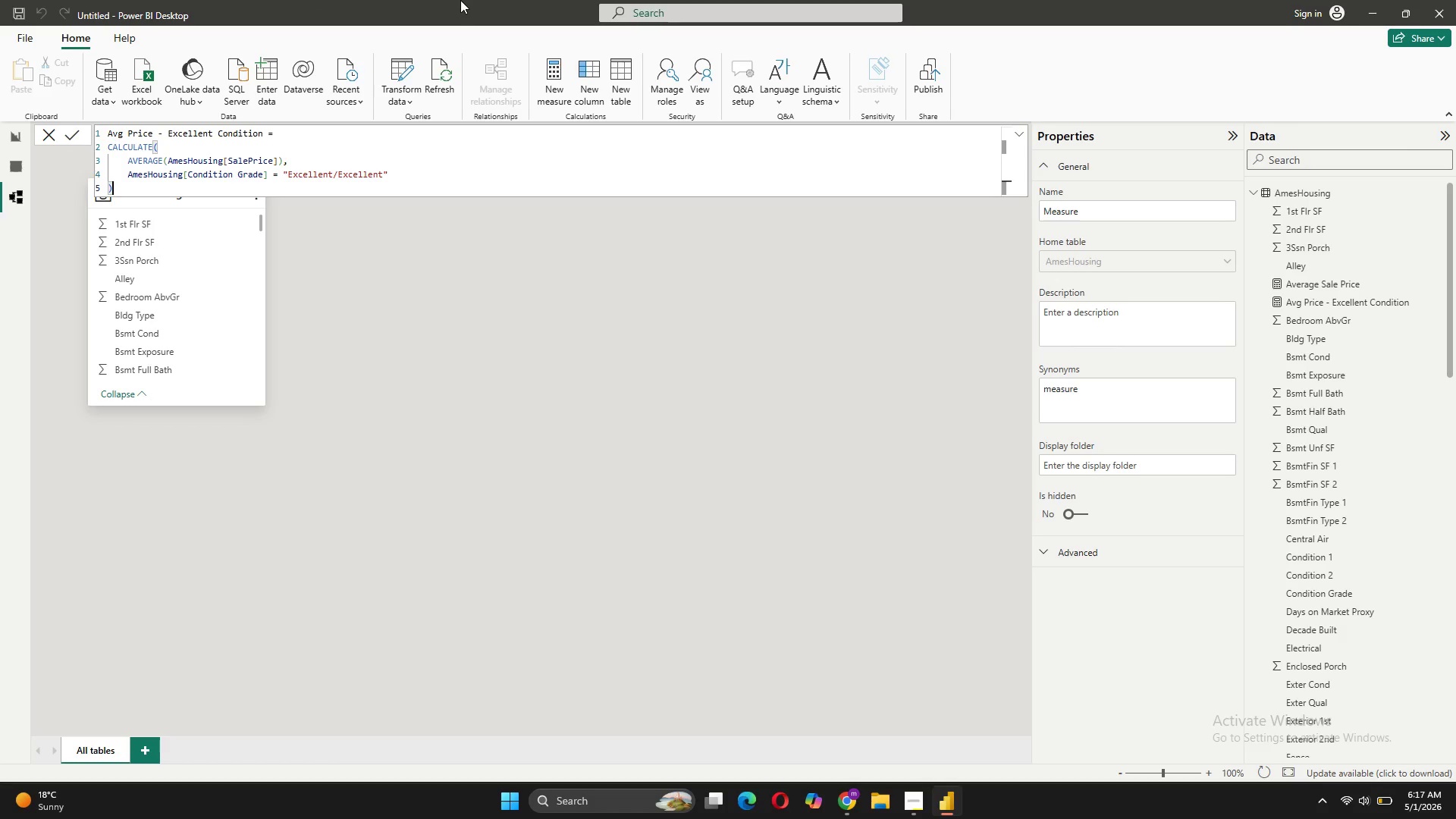 
left_click_drag(start_coordinate=[214, 132], to_coordinate=[166, 132])
 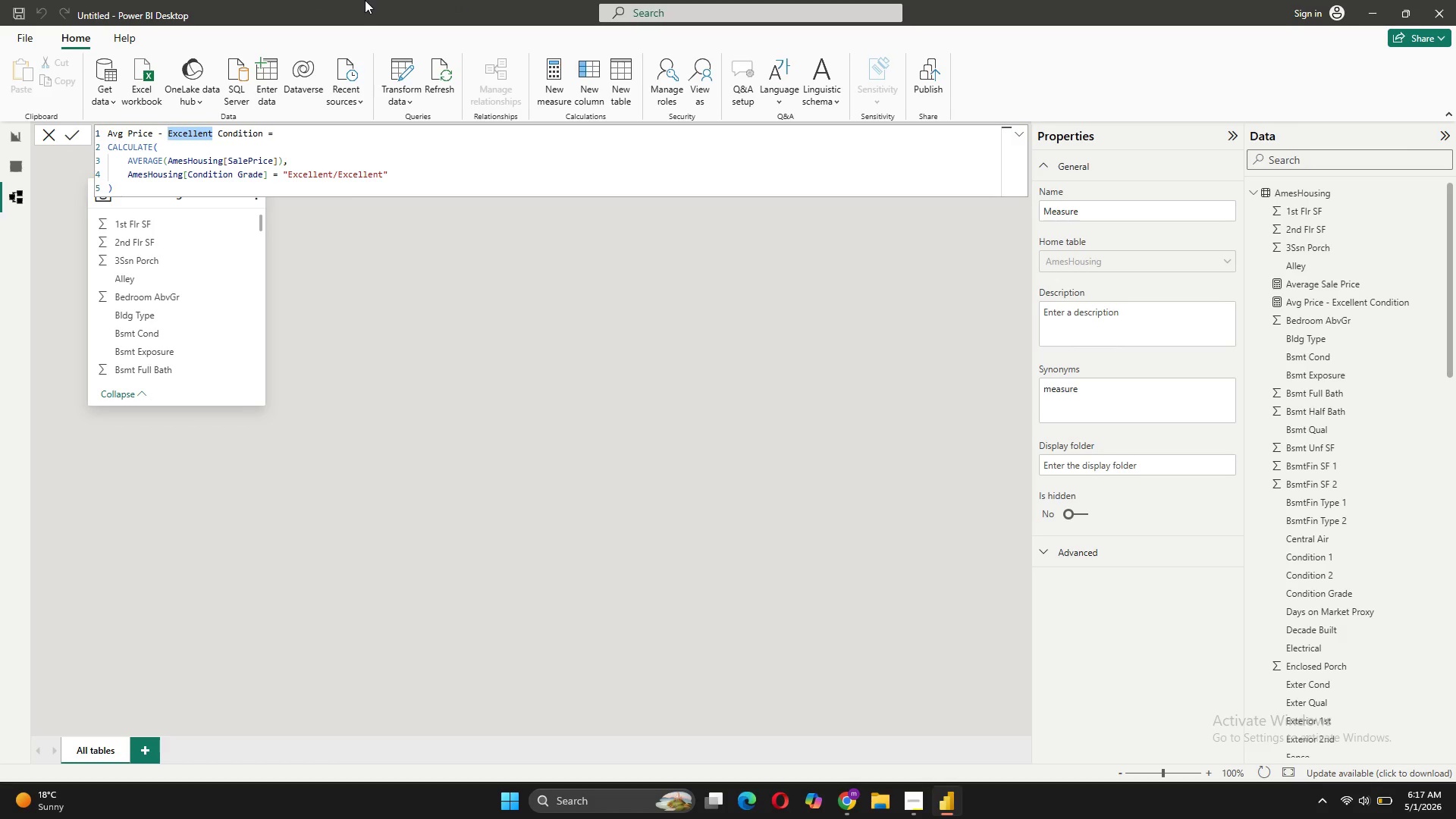 
type(Average)
 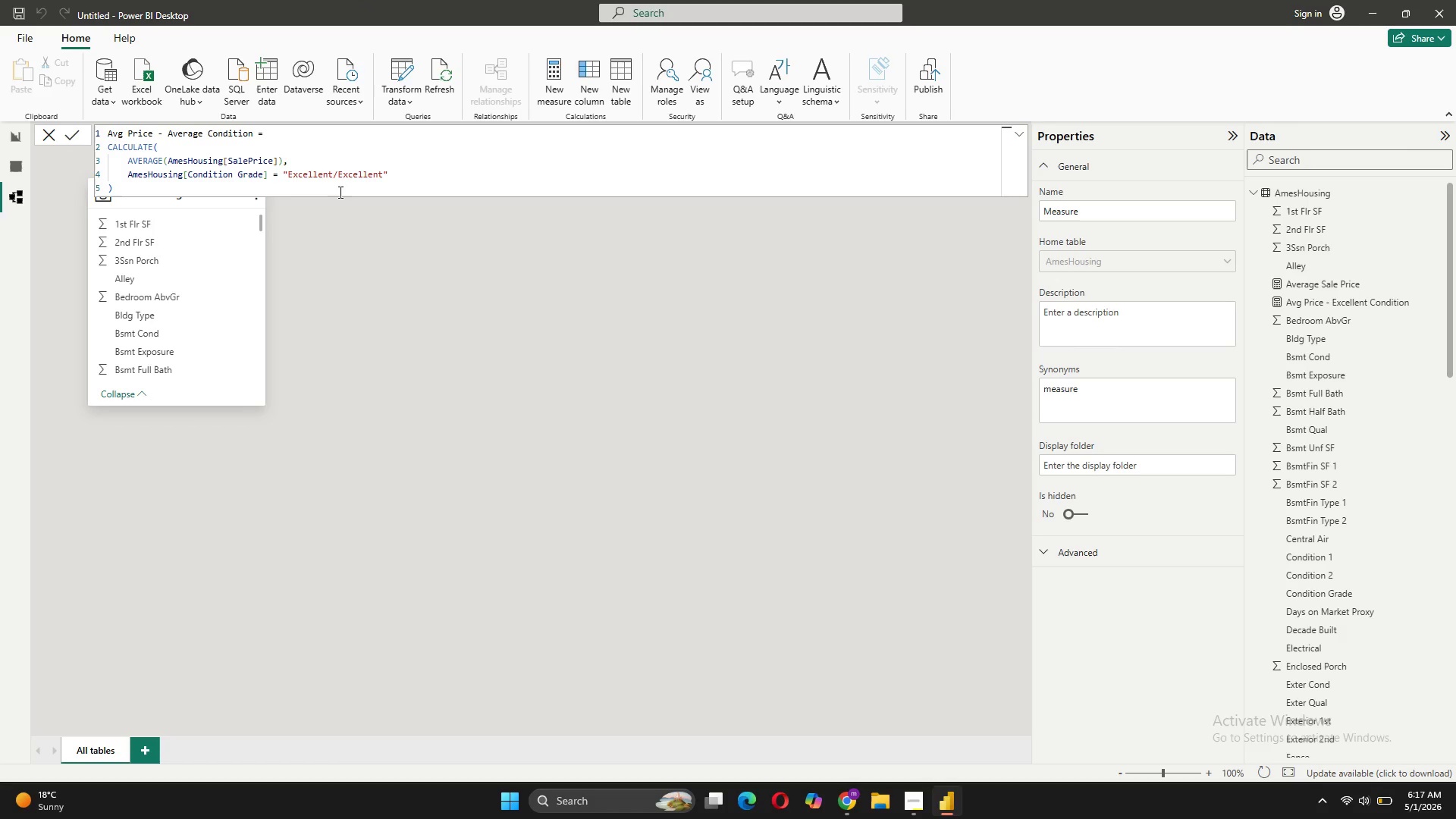 
left_click_drag(start_coordinate=[383, 174], to_coordinate=[290, 174])
 